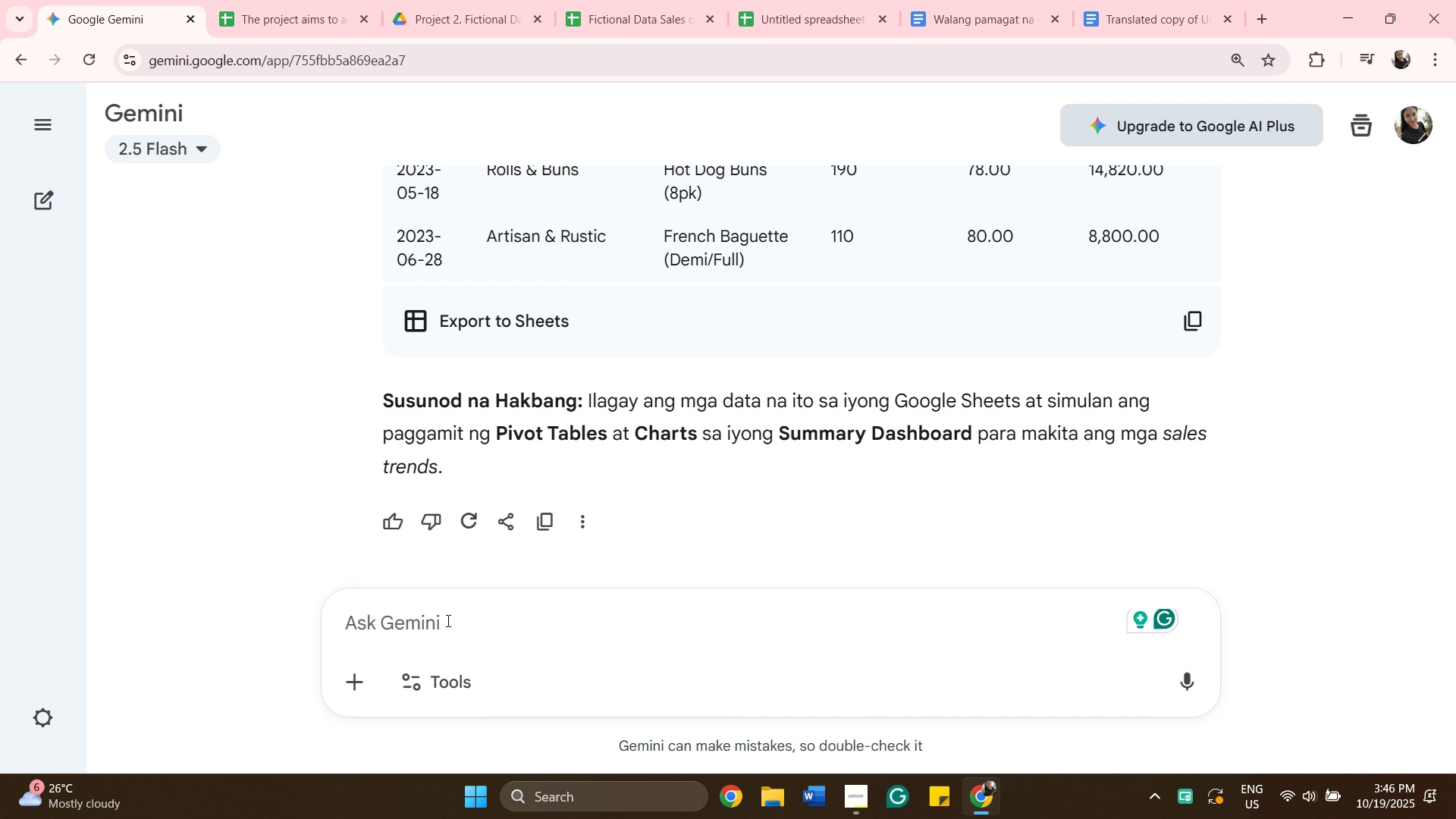 
left_click([448, 620])
 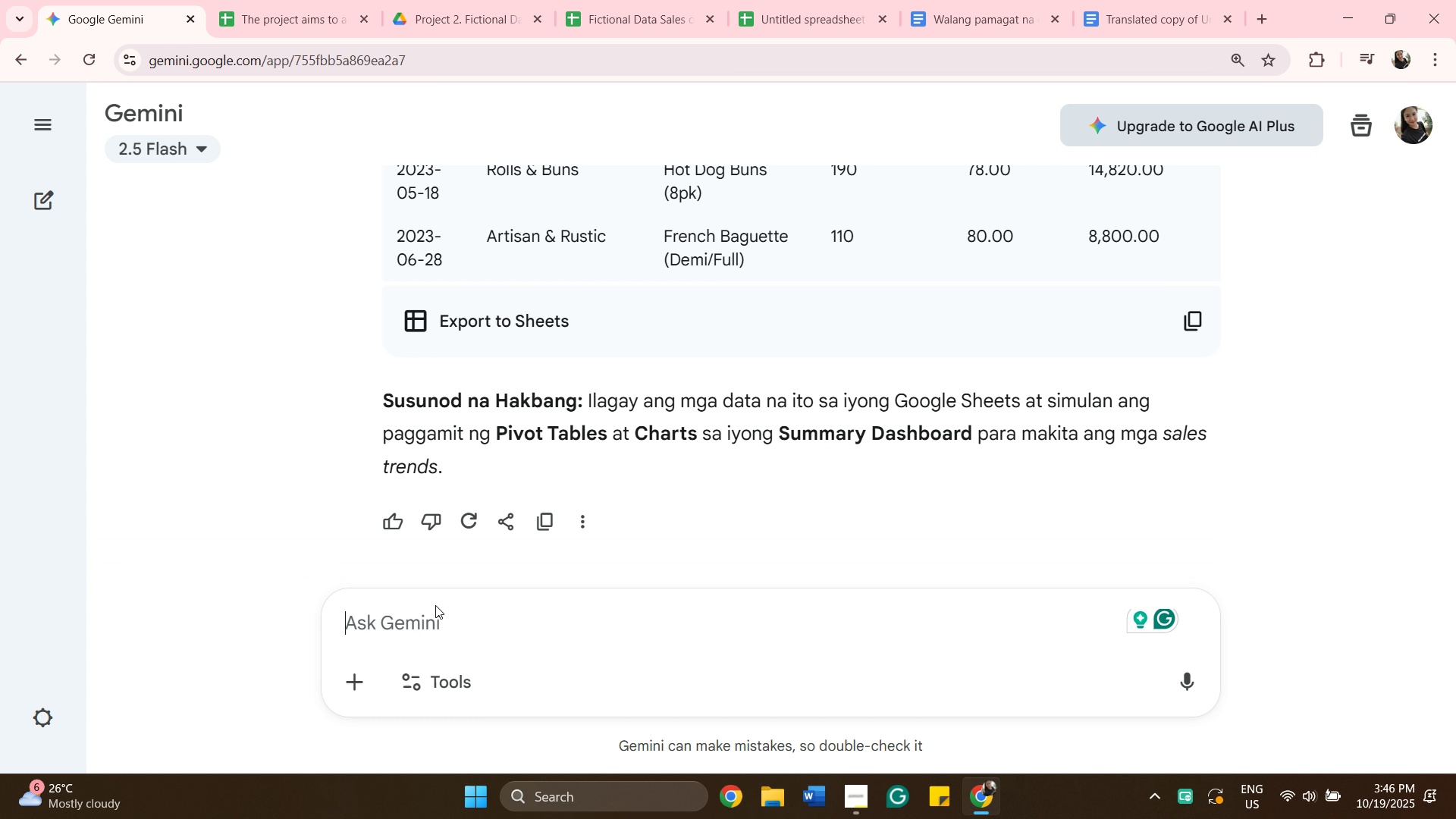 
type(bigyan mo rin ao sa)
key(Backspace)
key(Backspace)
key(Backspace)
key(Backspace)
type(ko sa taong 2024)
 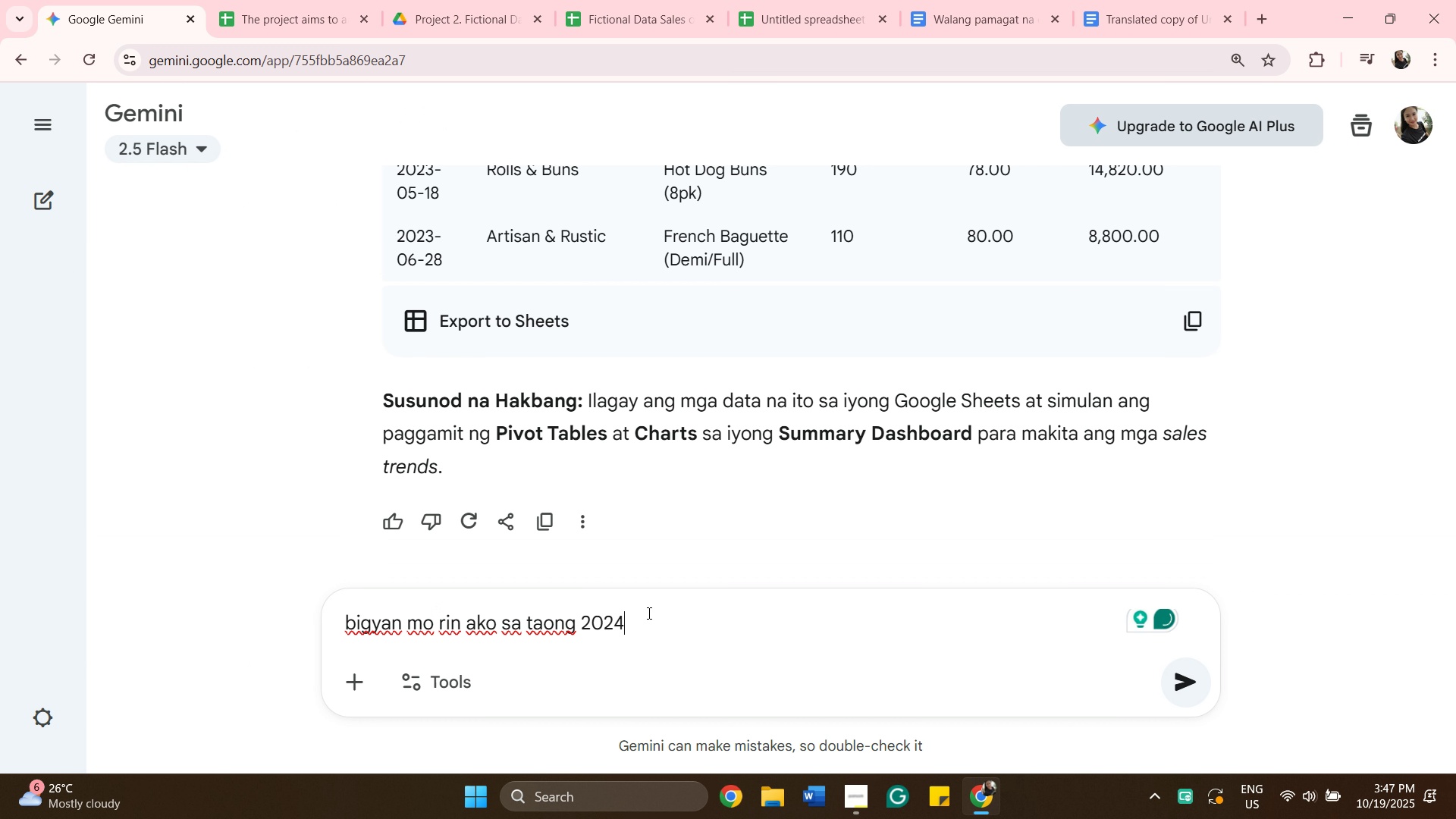 
wait(6.24)
 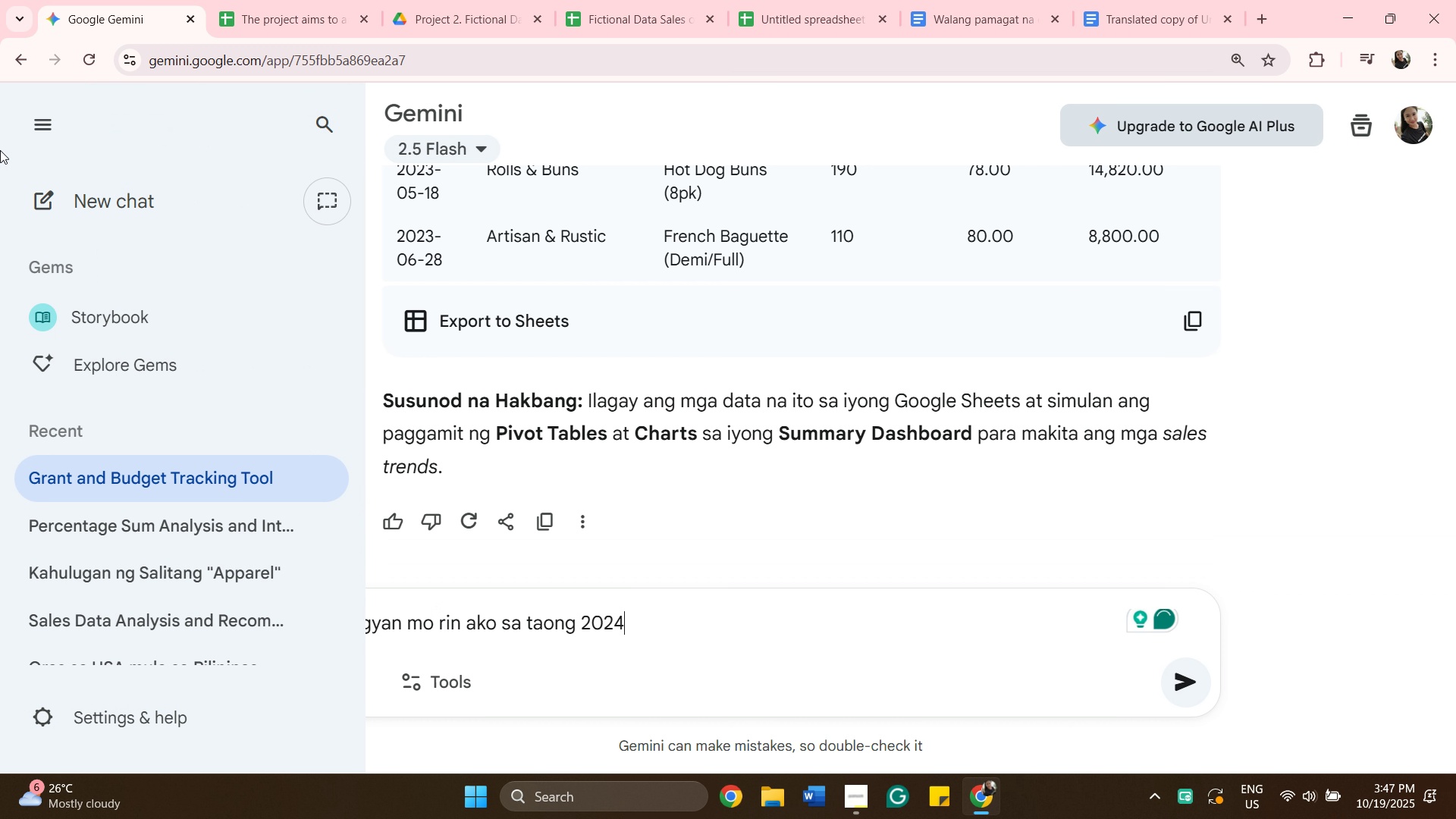 
type( na datos na kapareha ni)
key(Backspace)
type(g mga p)
key(Backspace)
key(Backspace)
key(Backspace)
key(Backspace)
key(Backspace)
key(Backspace)
key(Backspace)
key(Backspace)
key(Backspace)
key(Backspace)
key(Backspace)
key(Backspace)
key(Backspace)
key(Backspace)
key(Backspace)
key(Backspace)
key(Backspace)
key(Backspace)
key(Backspace)
type(iyan)
 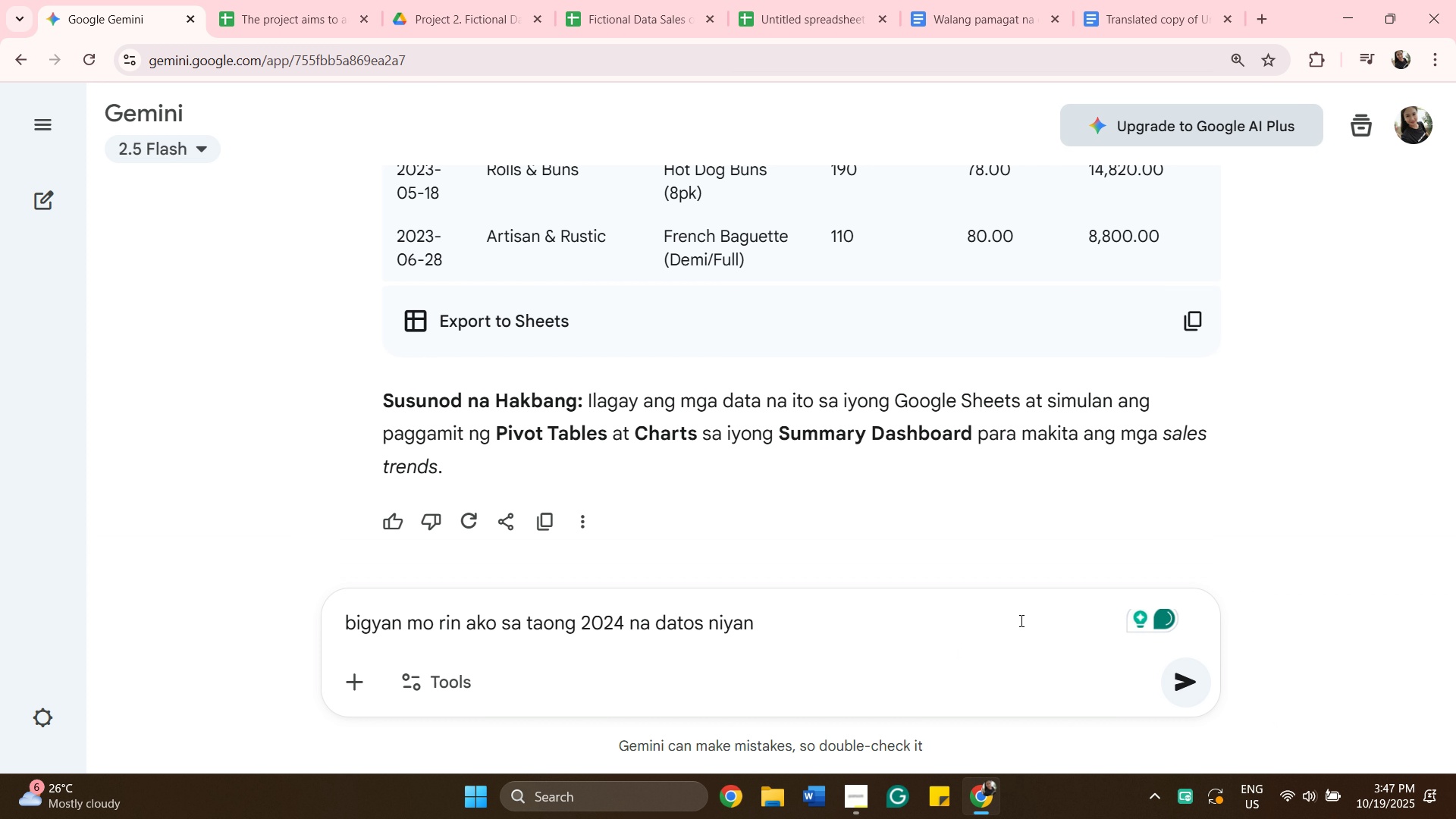 
wait(6.3)
 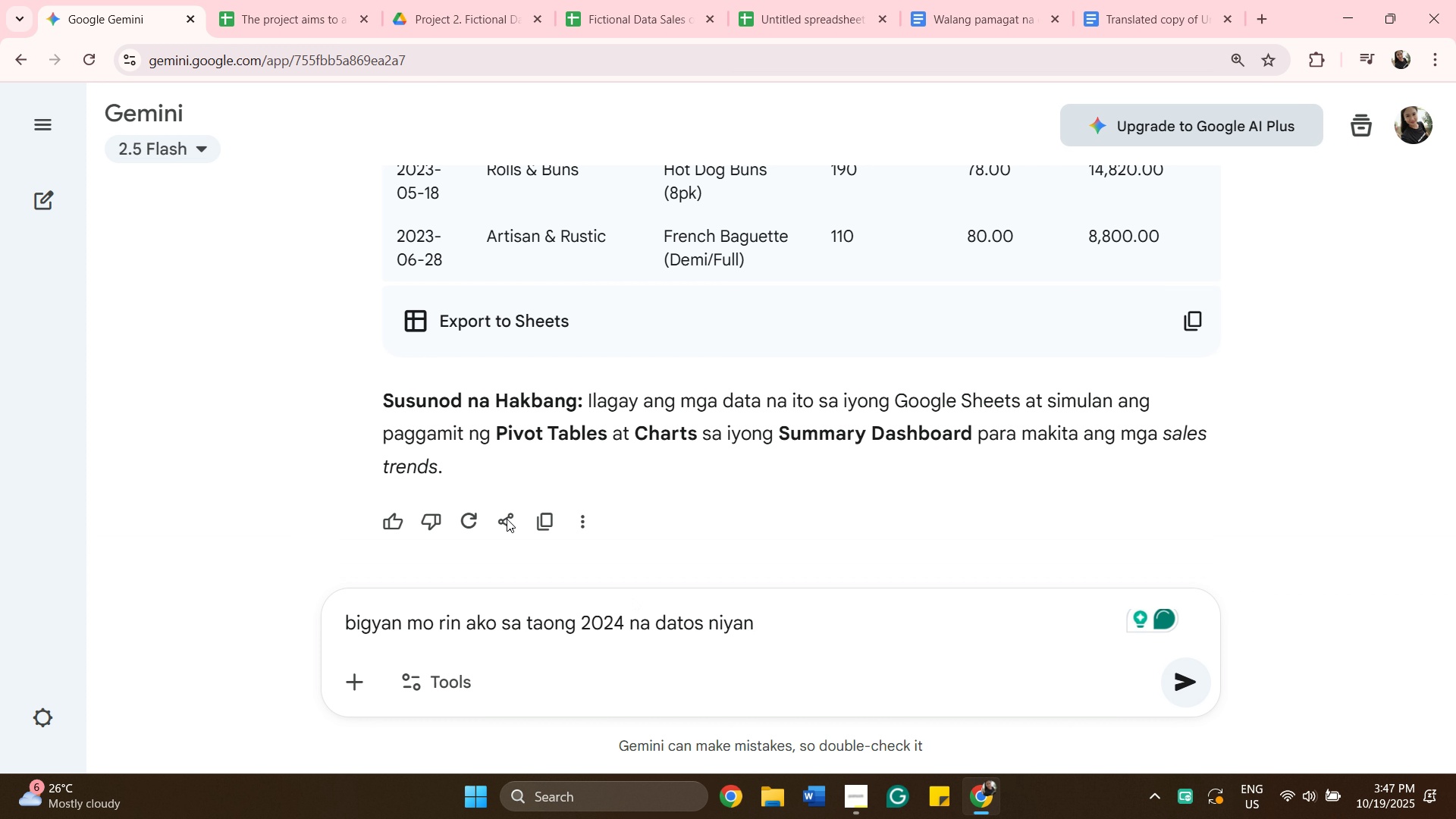 
type( at 2025)
 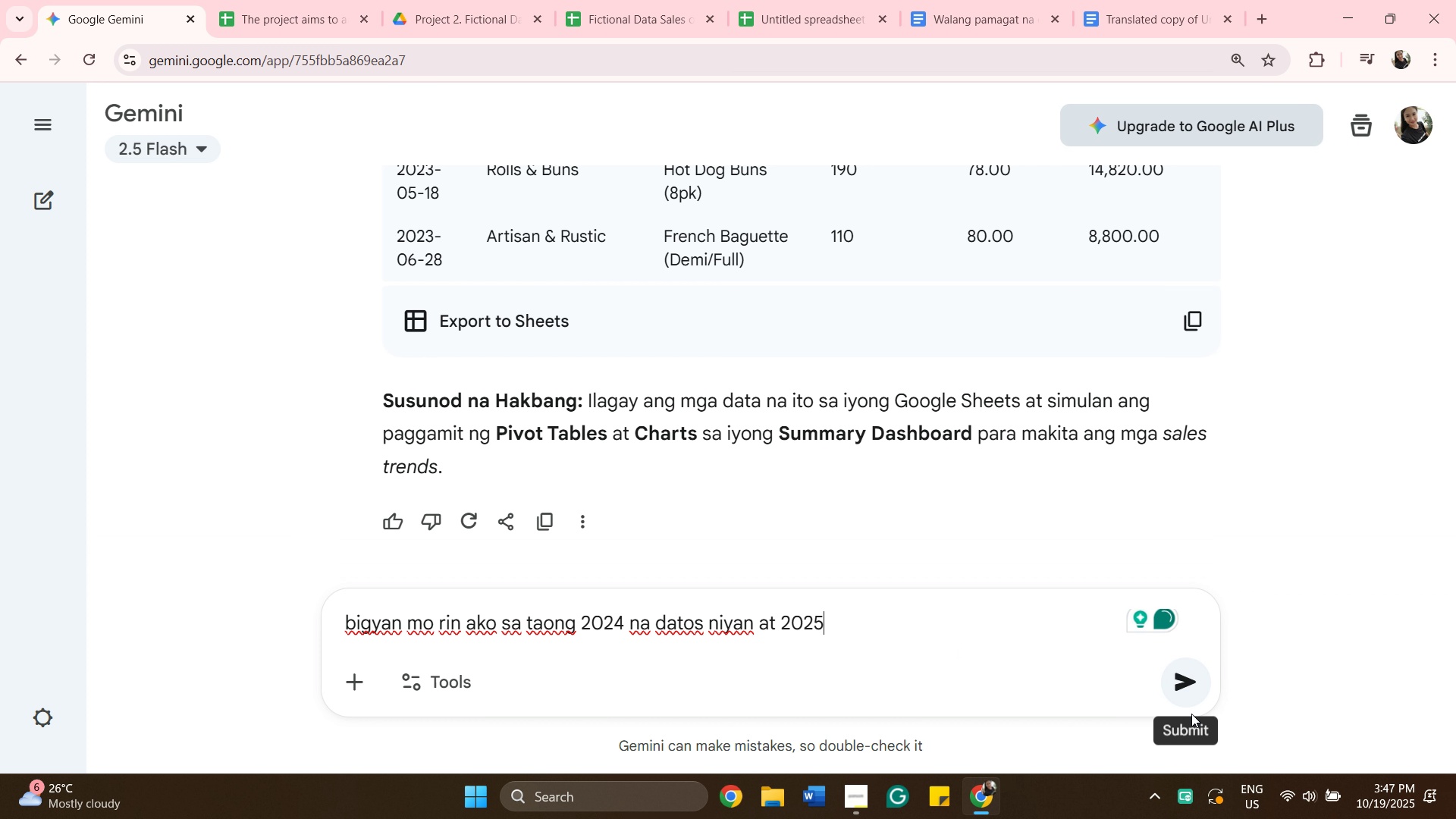 
left_click([1199, 698])
 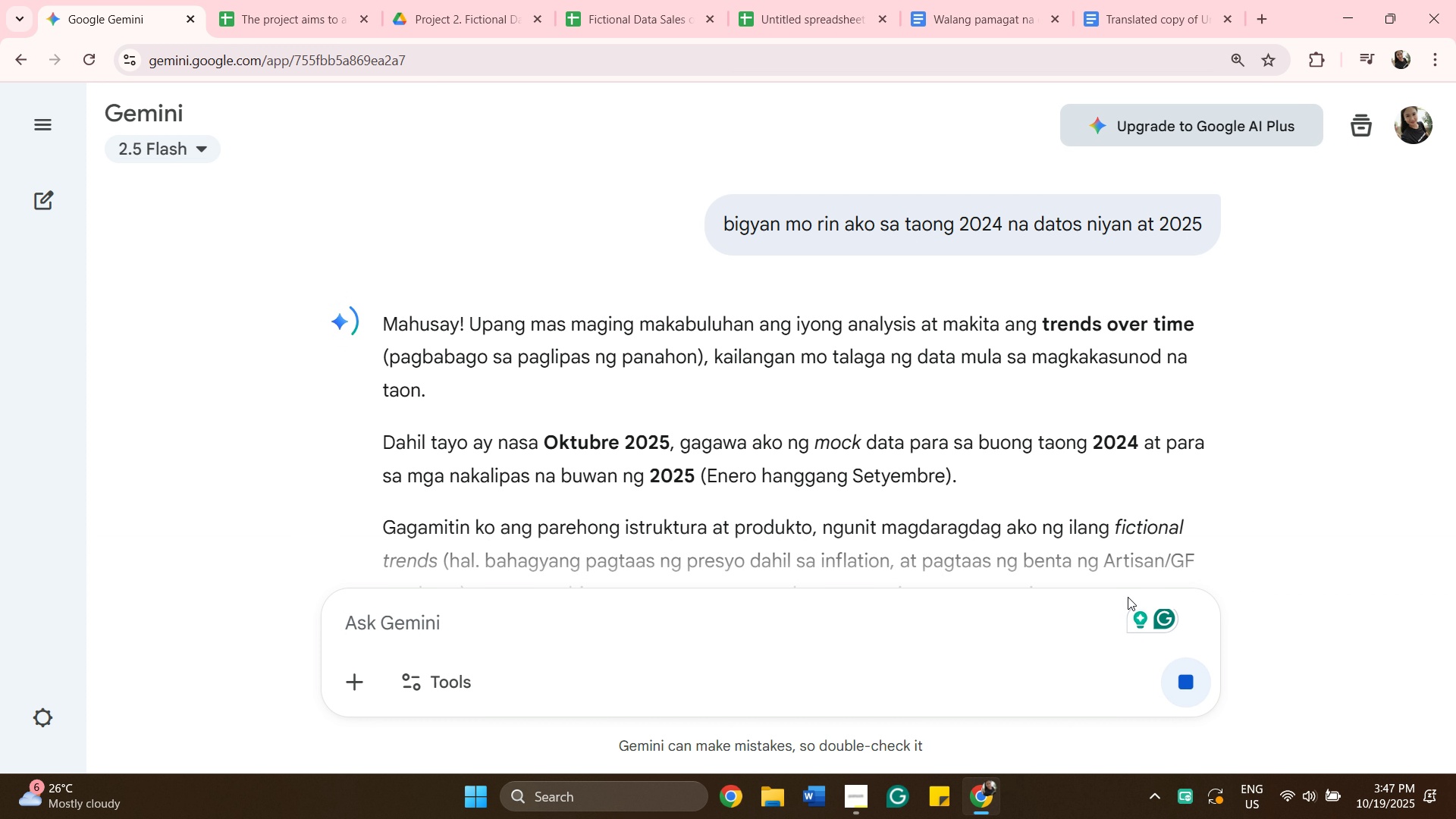 
wait(6.34)
 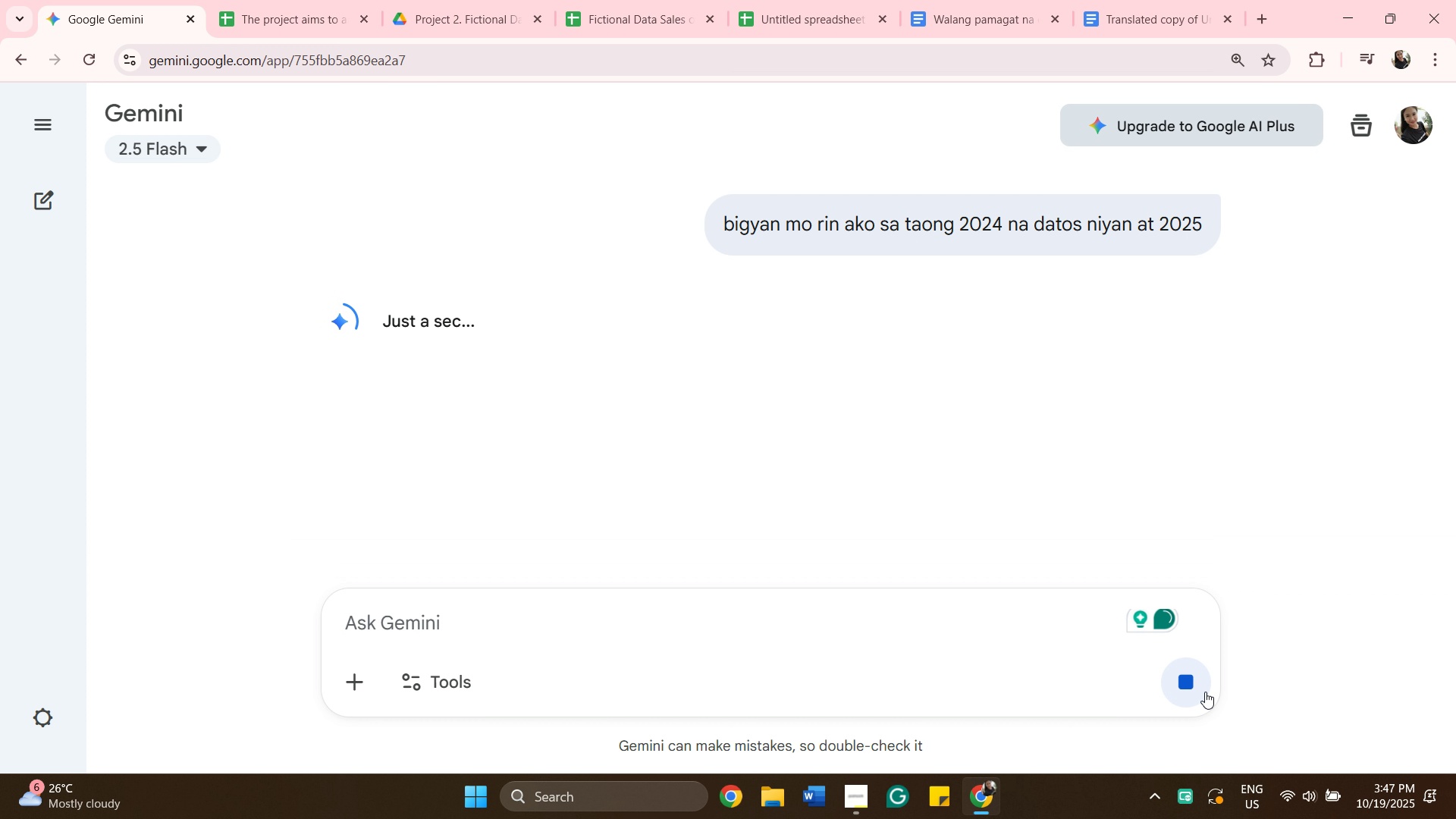 
scroll: coordinate [1157, 410], scroll_direction: down, amount: 8.0
 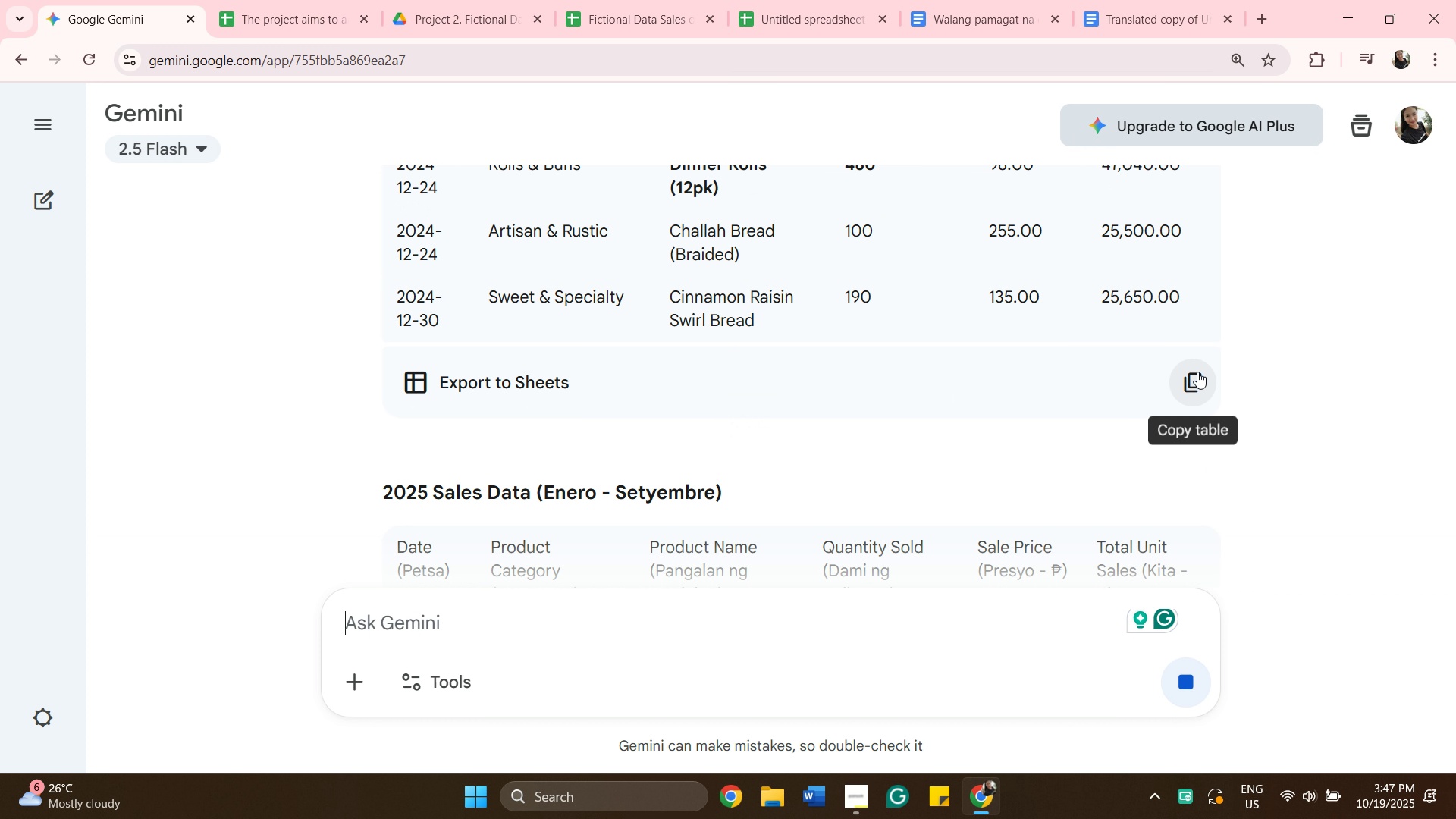 
left_click([1197, 372])
 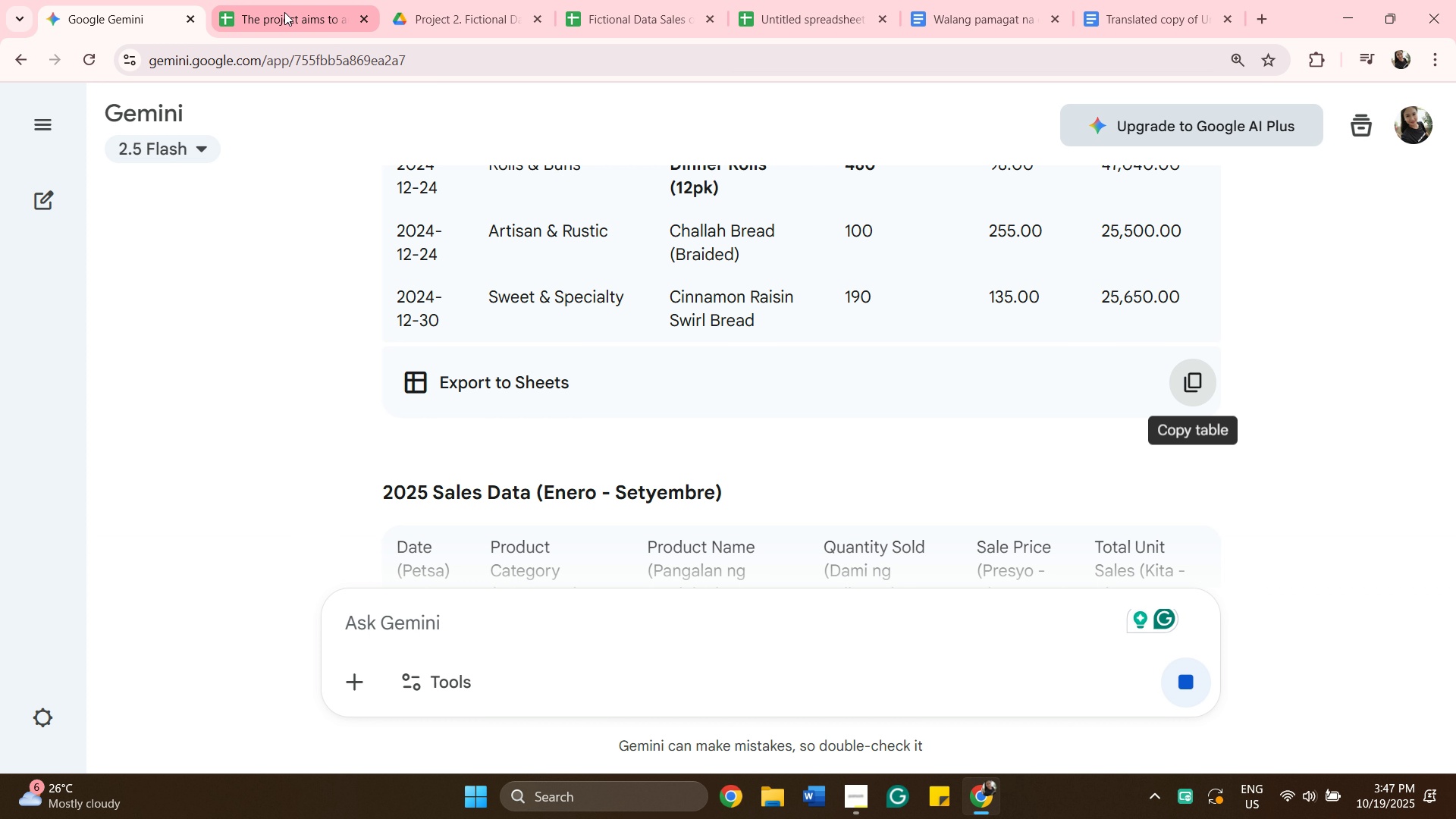 
left_click([284, 12])
 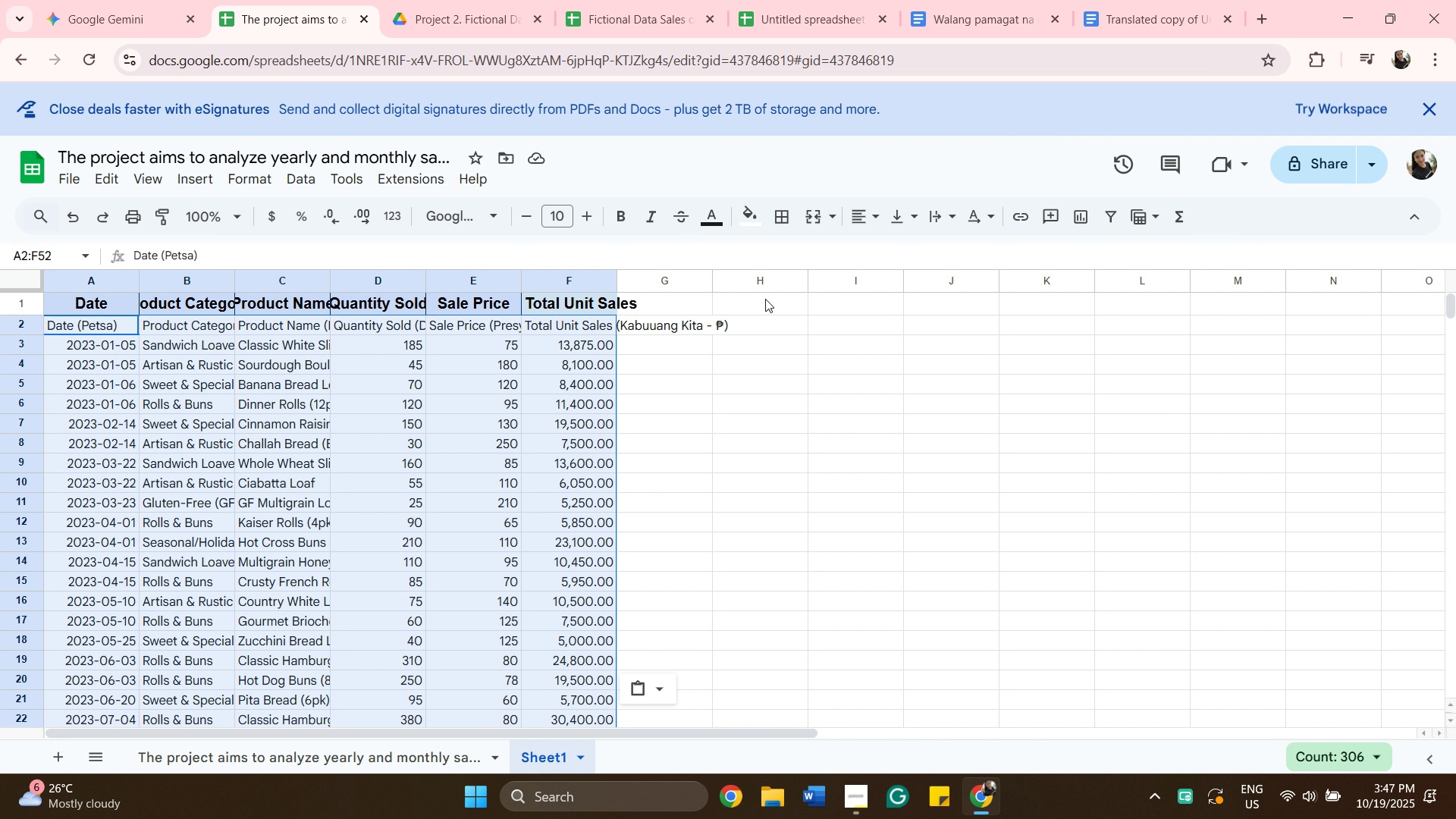 
scroll: coordinate [801, 318], scroll_direction: none, amount: 0.0
 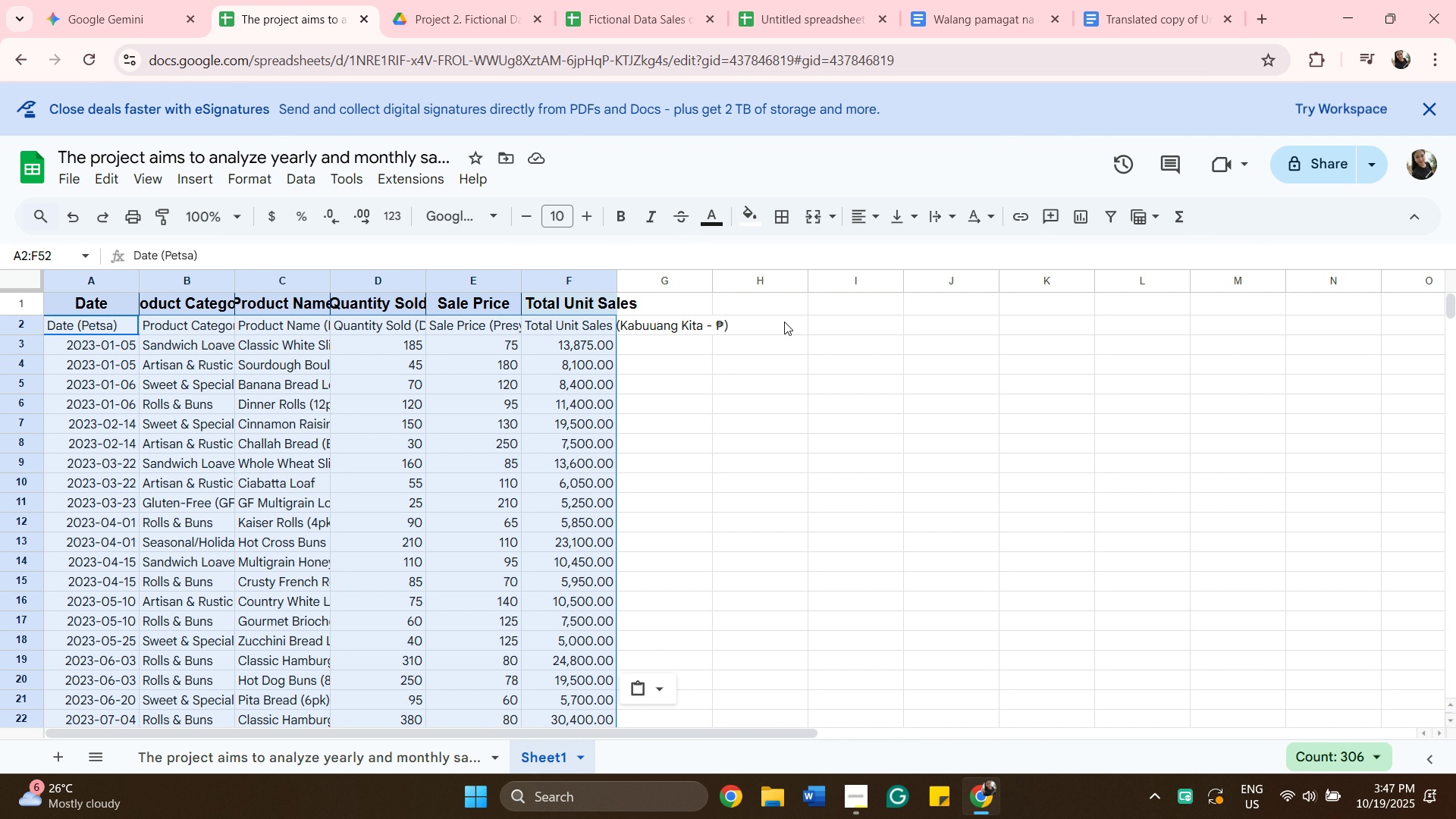 
scroll: coordinate [781, 334], scroll_direction: down, amount: 11.0
 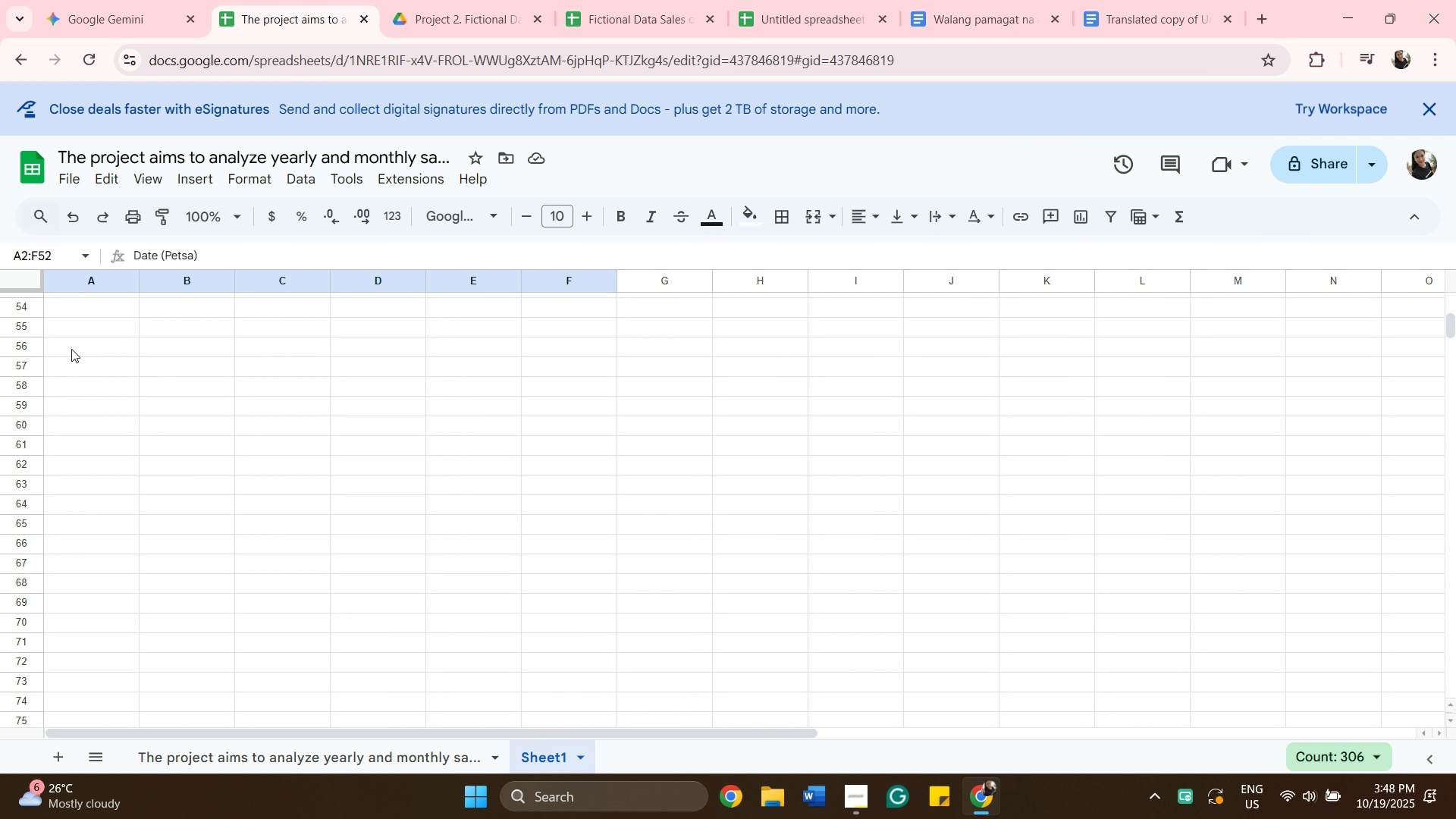 
left_click([71, 349])
 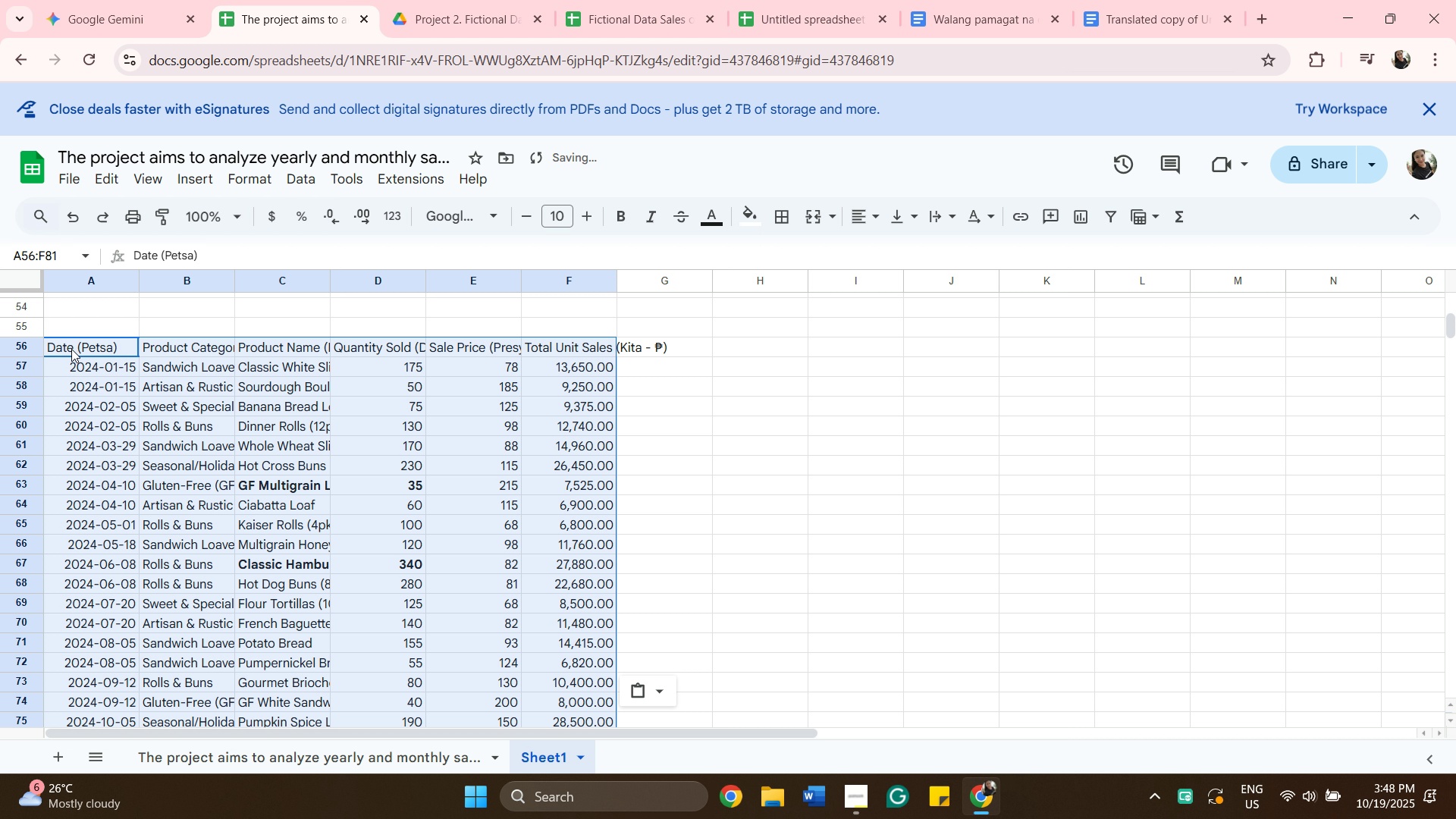 
key(Control+V)
 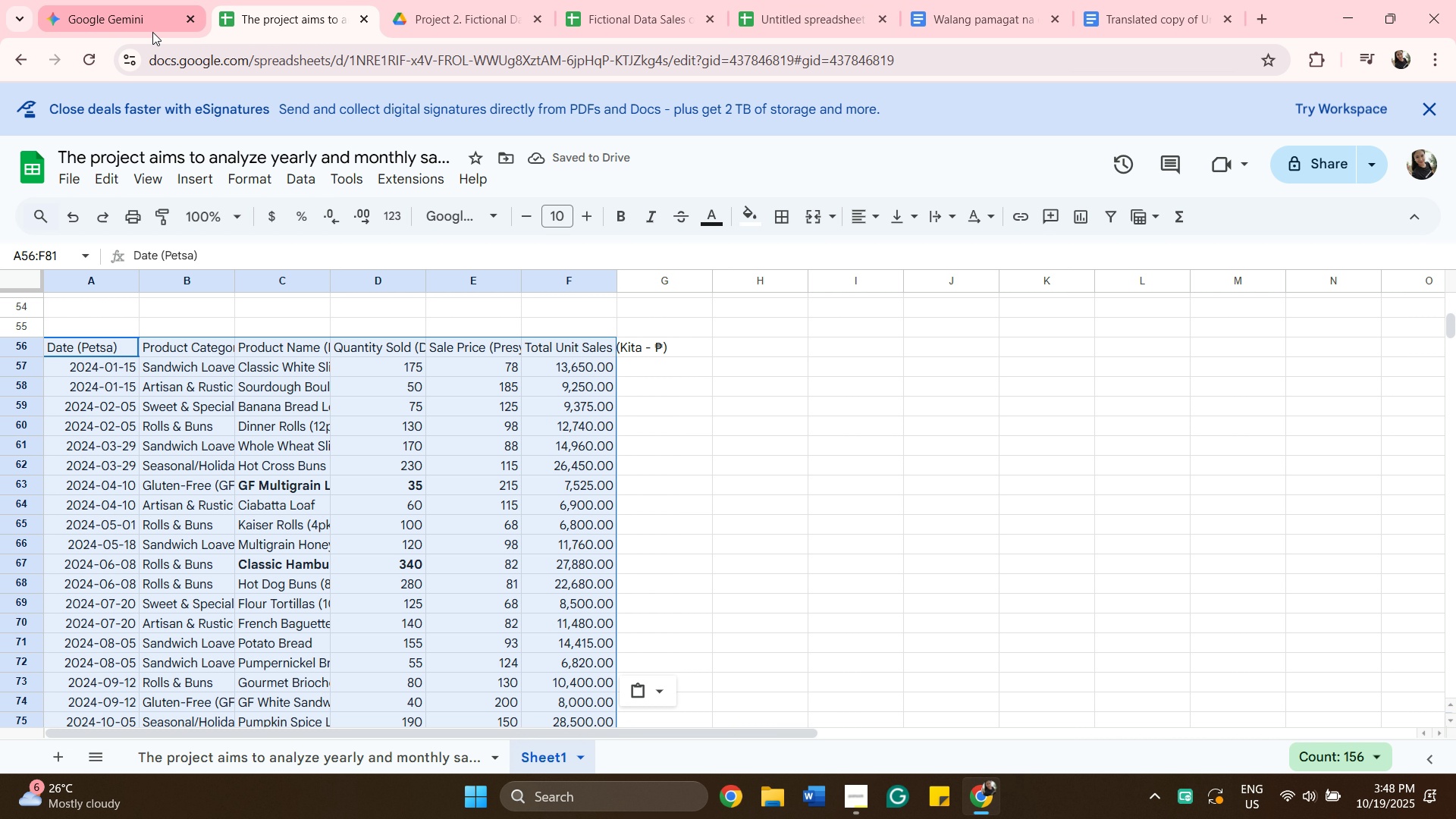 
left_click([123, 18])
 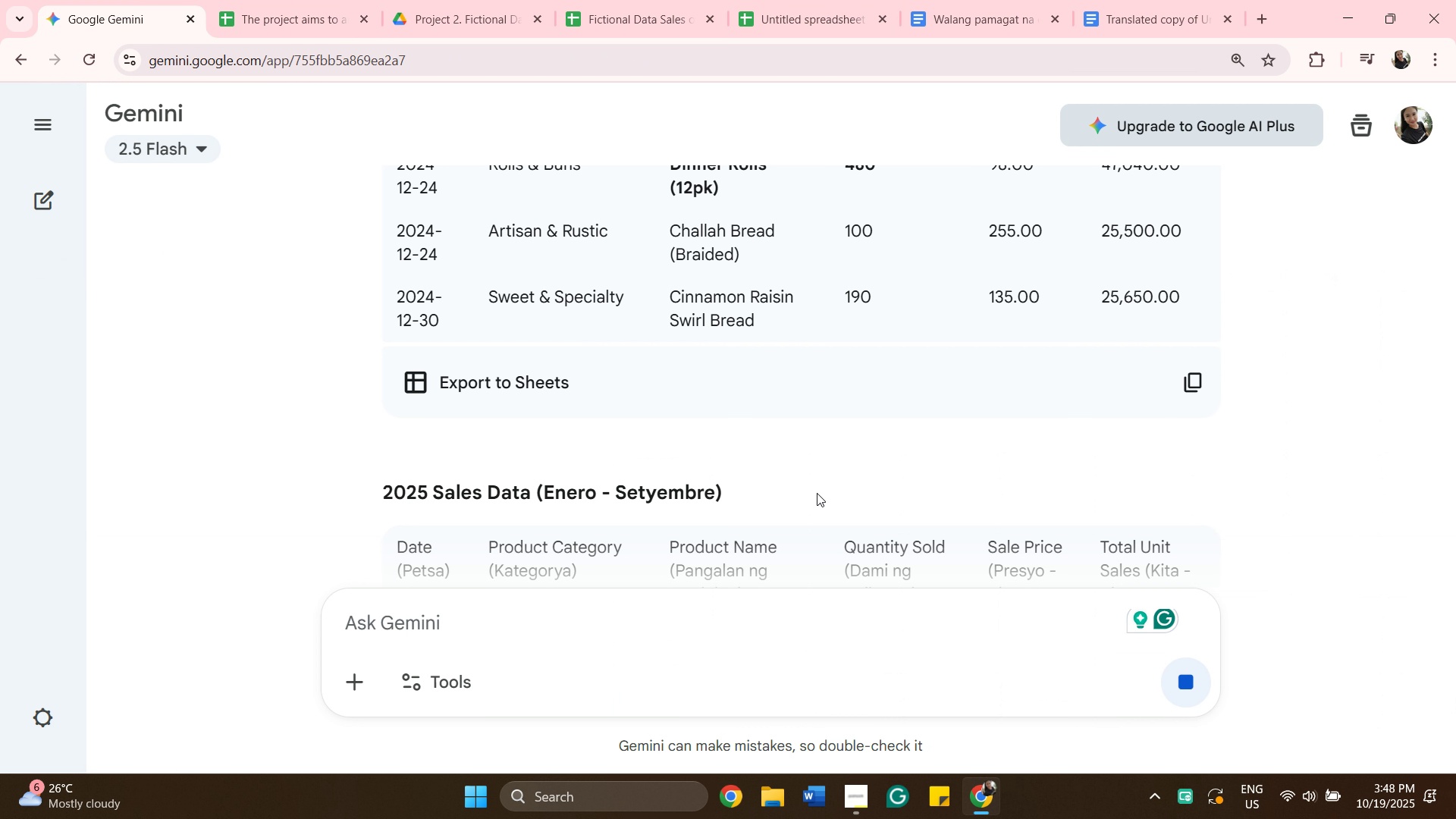 
scroll: coordinate [817, 493], scroll_direction: down, amount: 23.0
 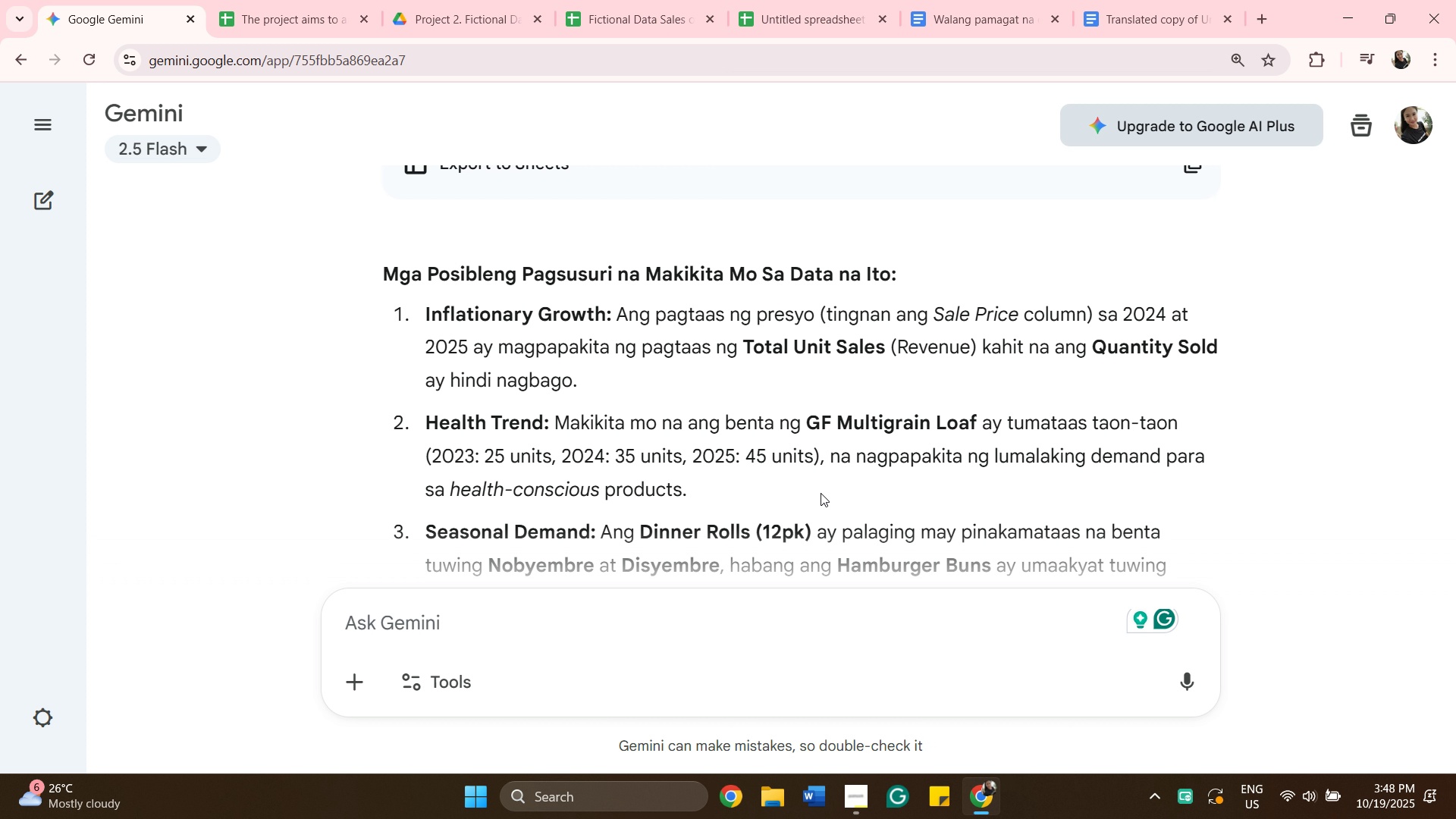 
scroll: coordinate [821, 493], scroll_direction: up, amount: 3.0
 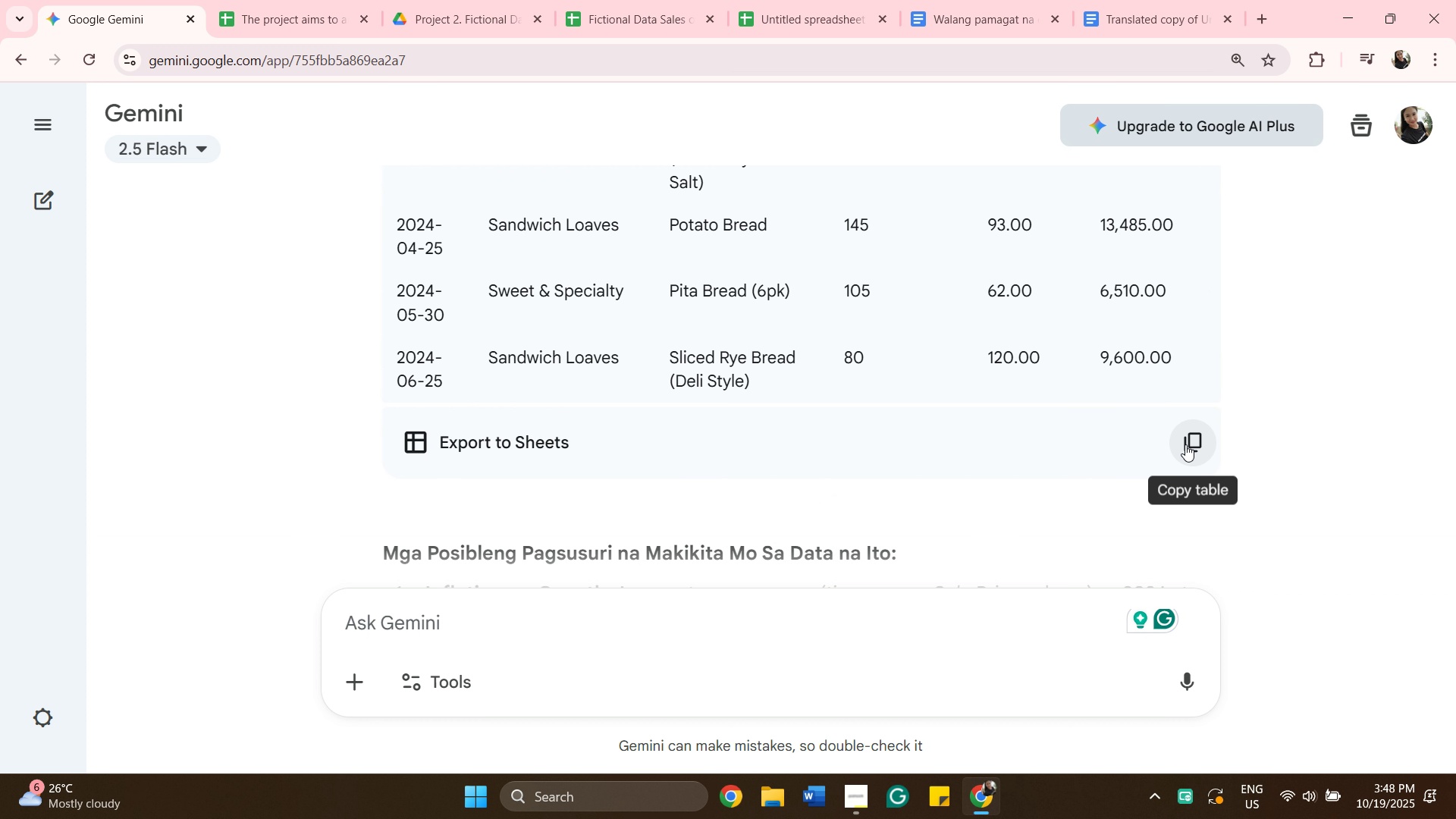 
left_click([1186, 444])
 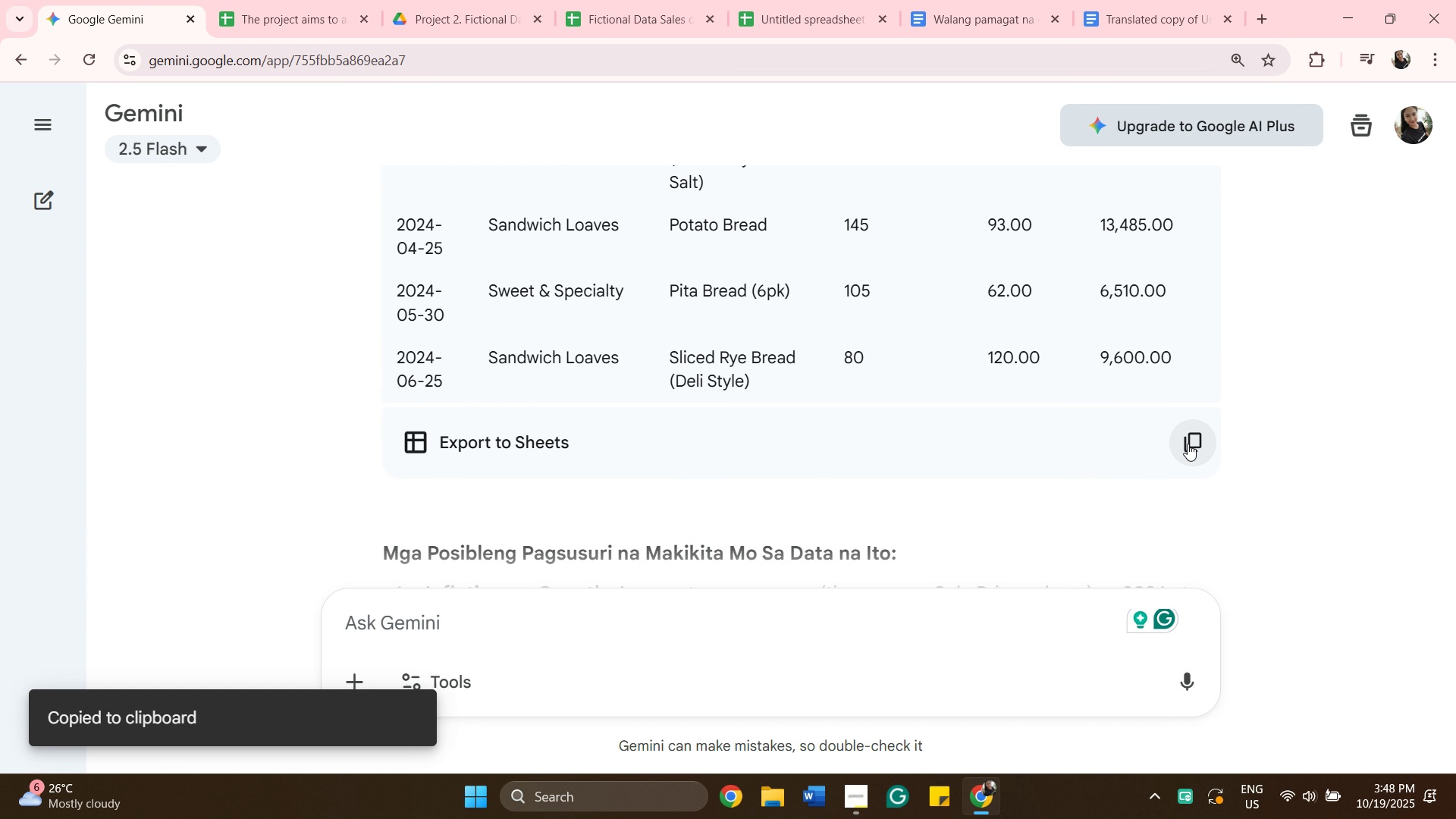 
scroll: coordinate [1188, 444], scroll_direction: down, amount: 9.0
 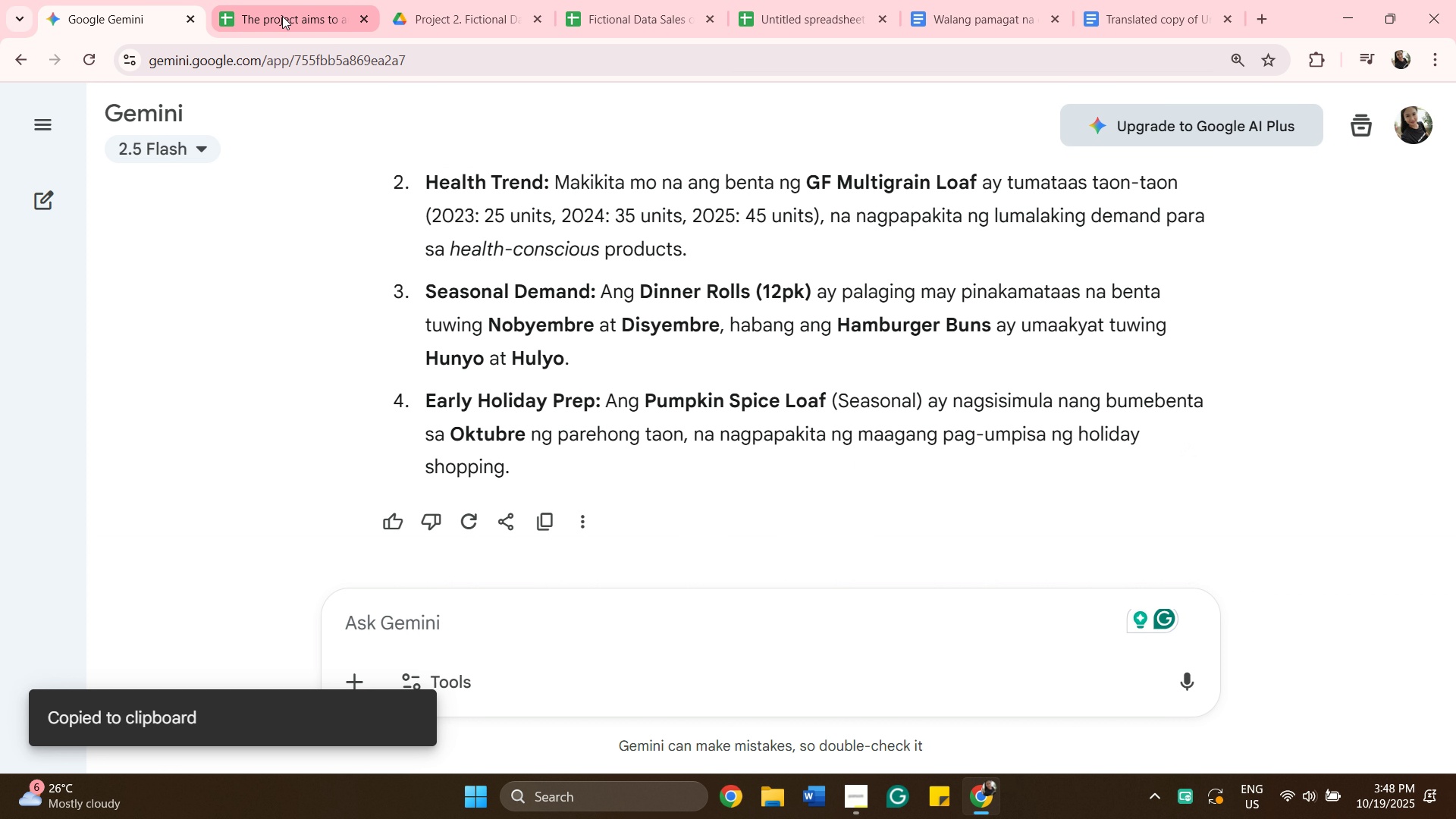 
left_click([282, 16])
 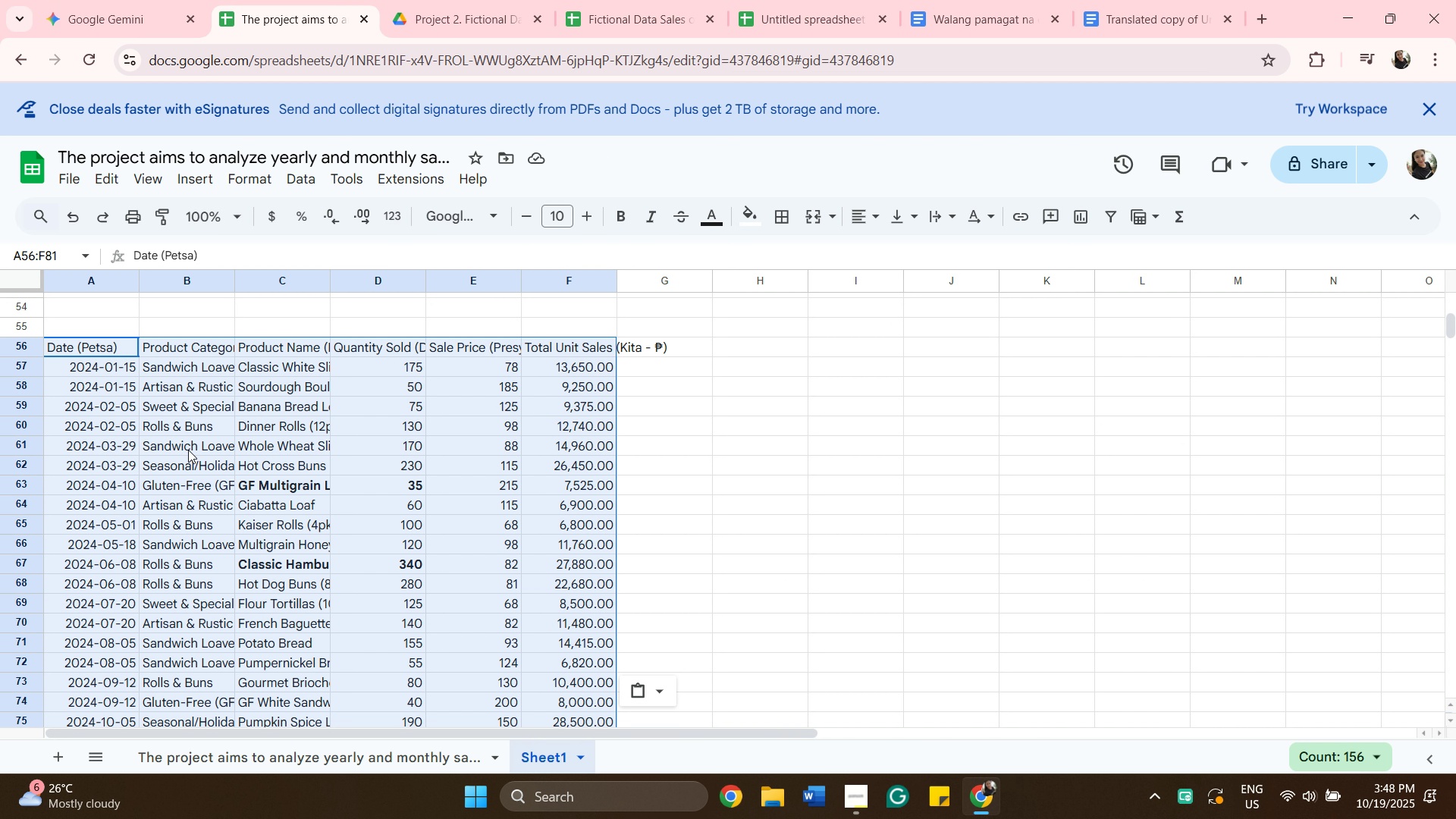 
scroll: coordinate [188, 450], scroll_direction: down, amount: 4.0
 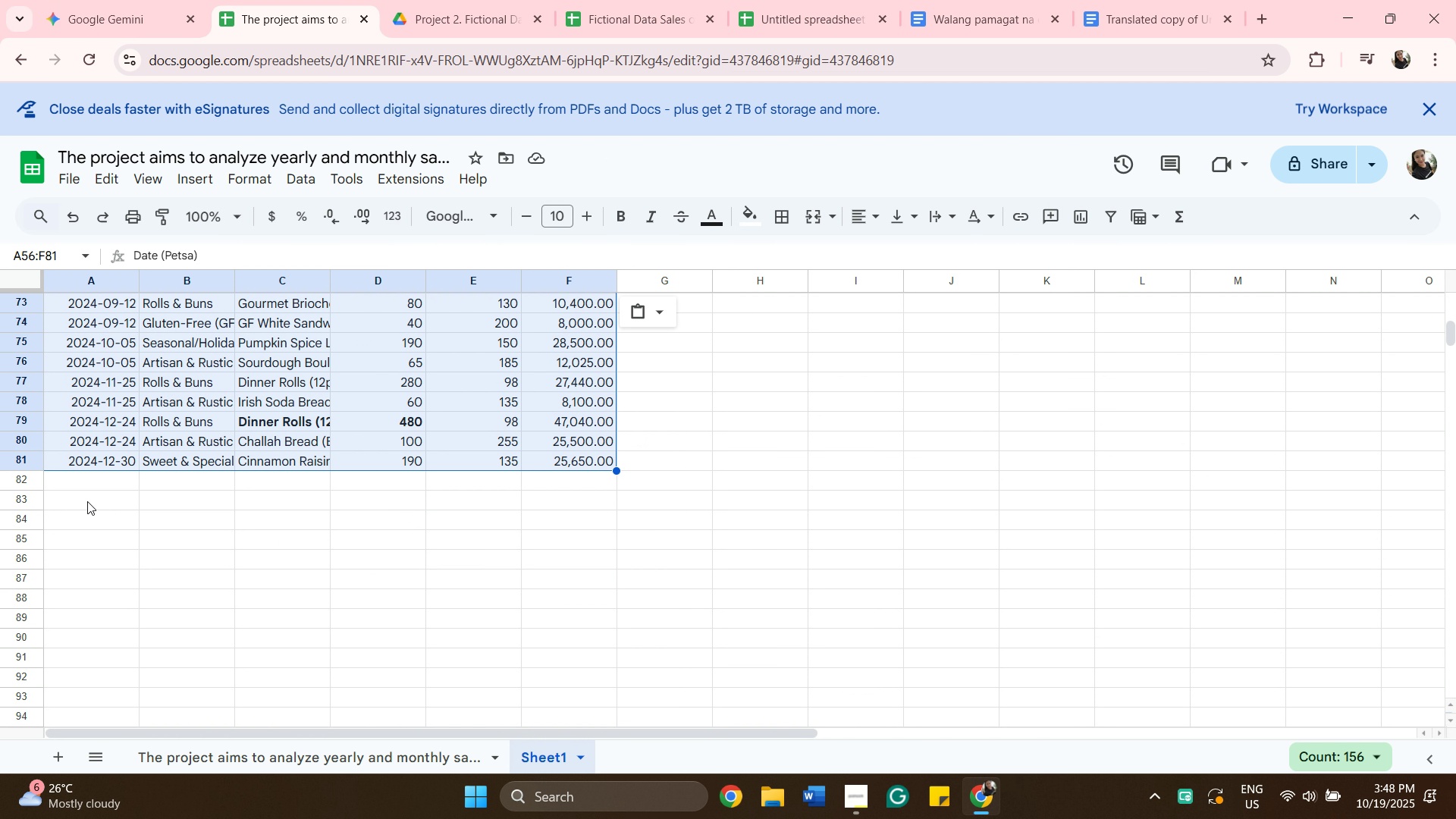 
left_click([87, 501])
 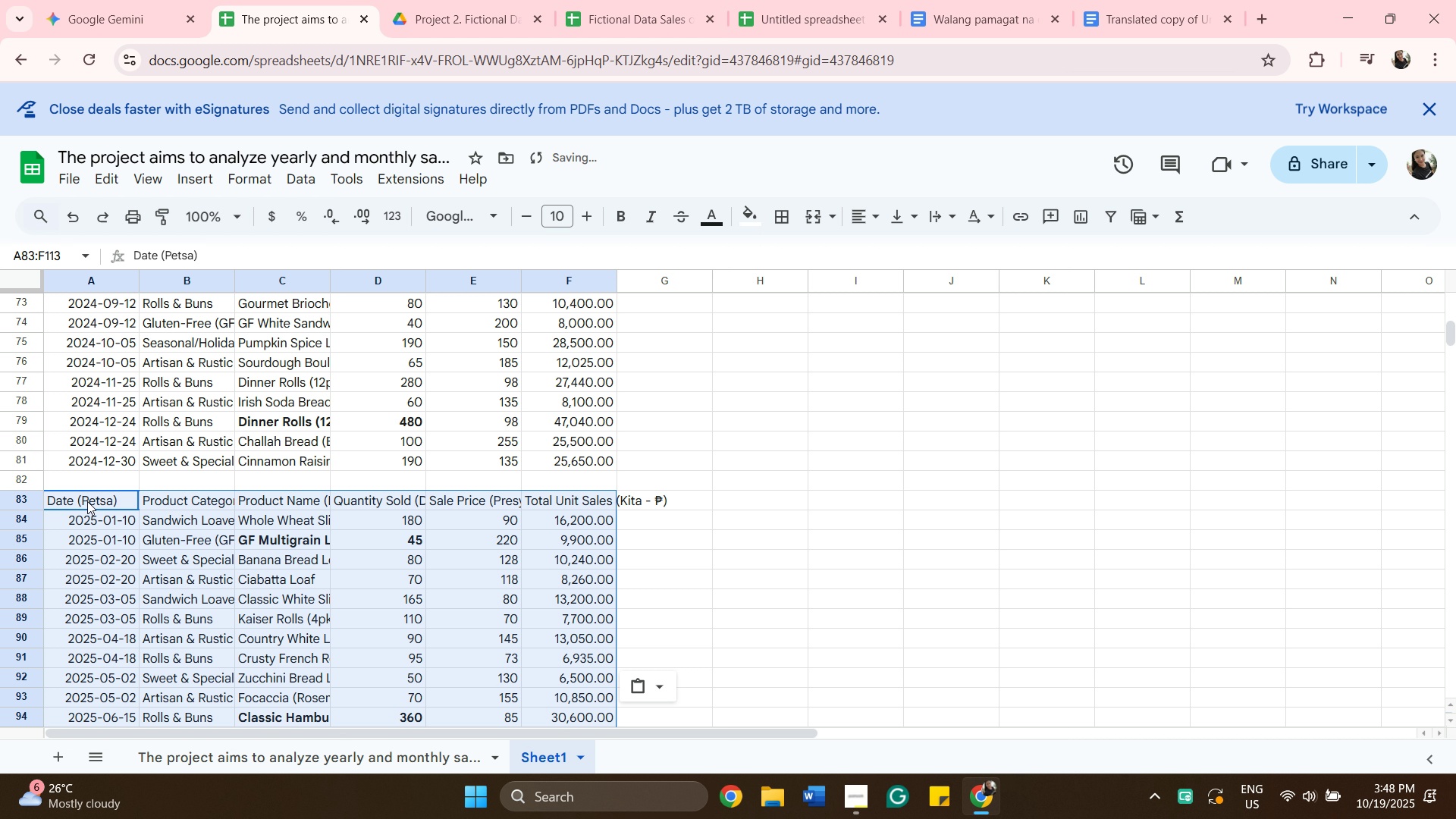 
key(Control+V)
 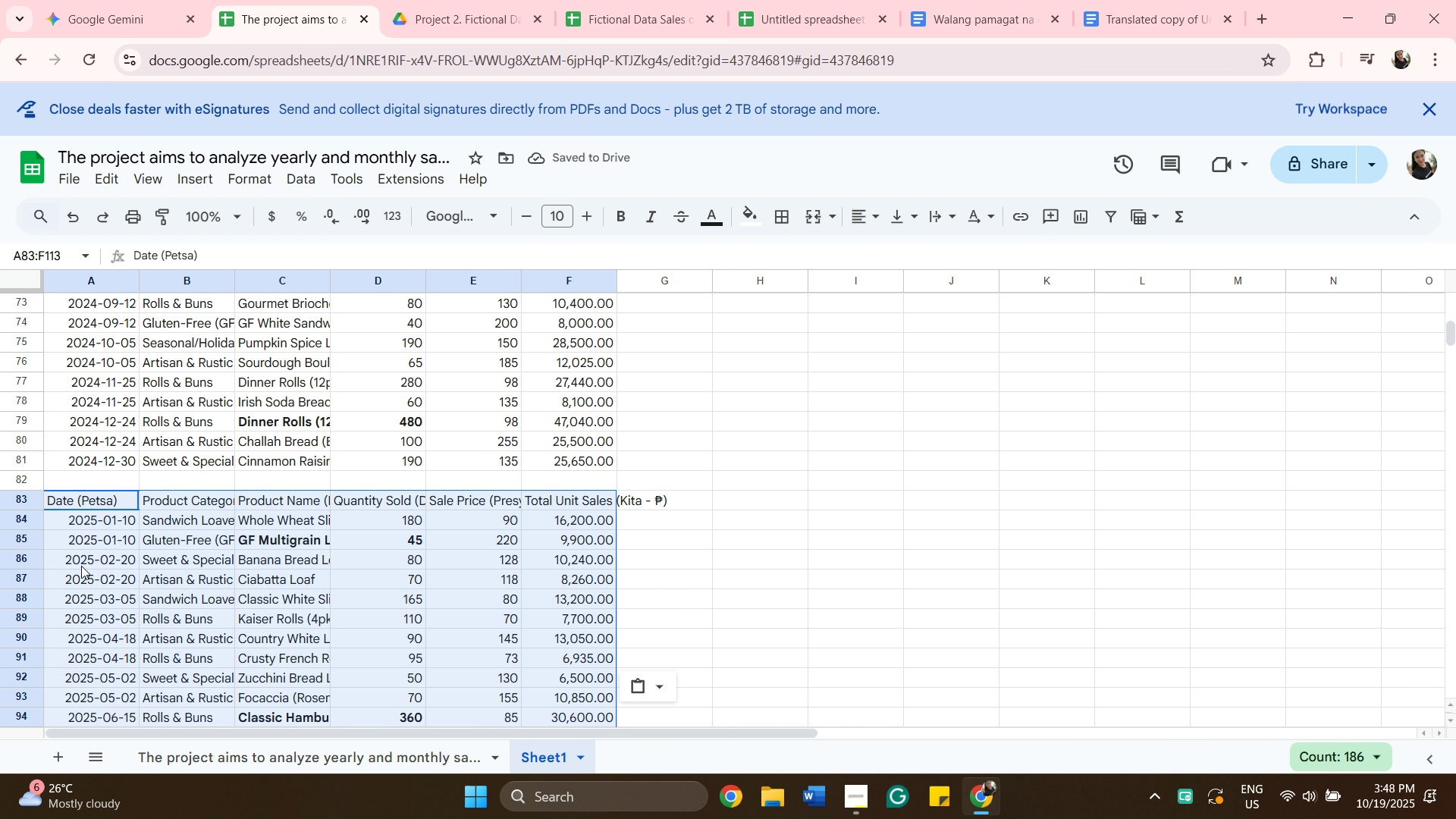 
wait(6.81)
 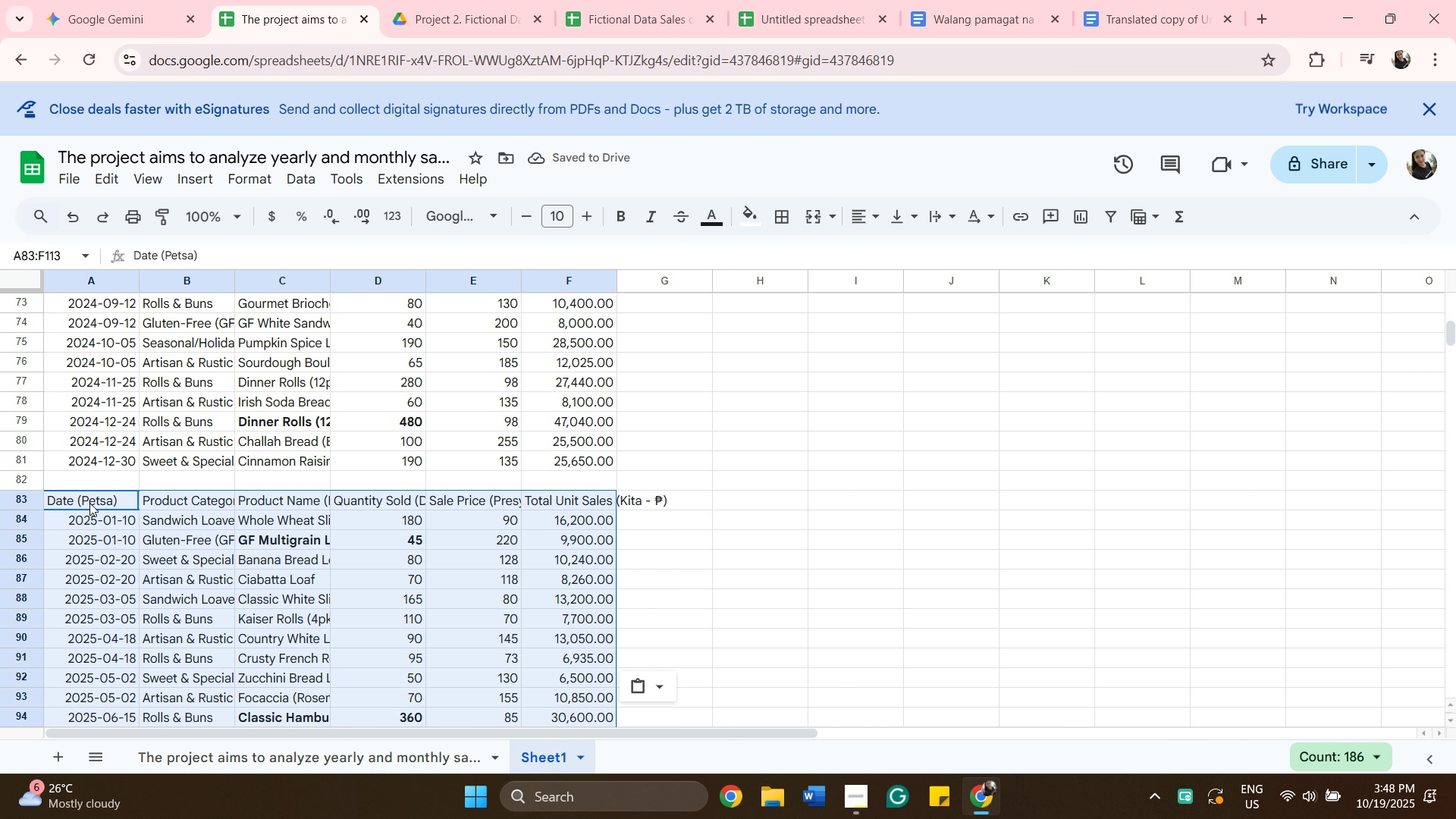 
scroll: coordinate [280, 534], scroll_direction: up, amount: 16.0
 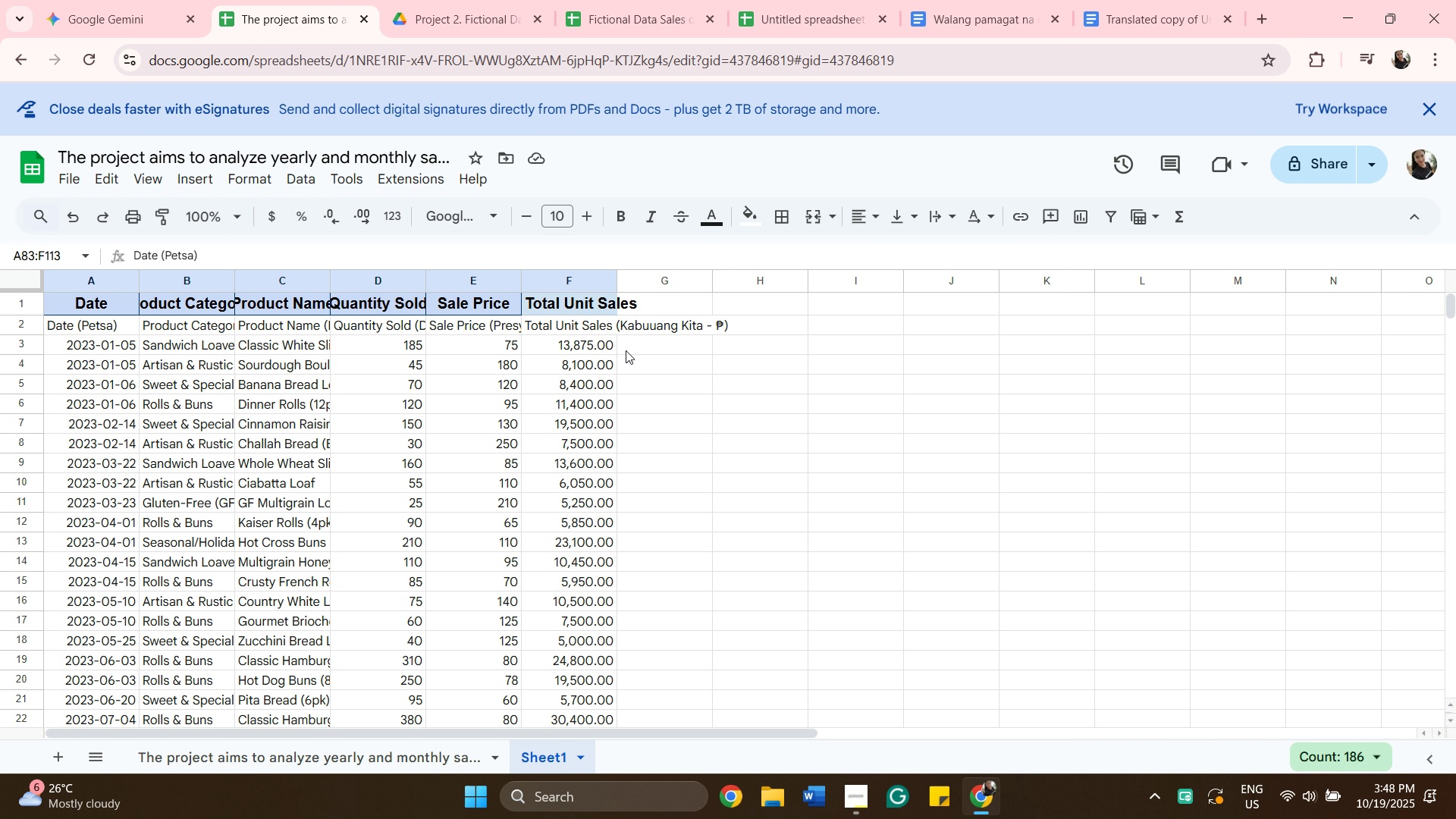 
wait(5.74)
 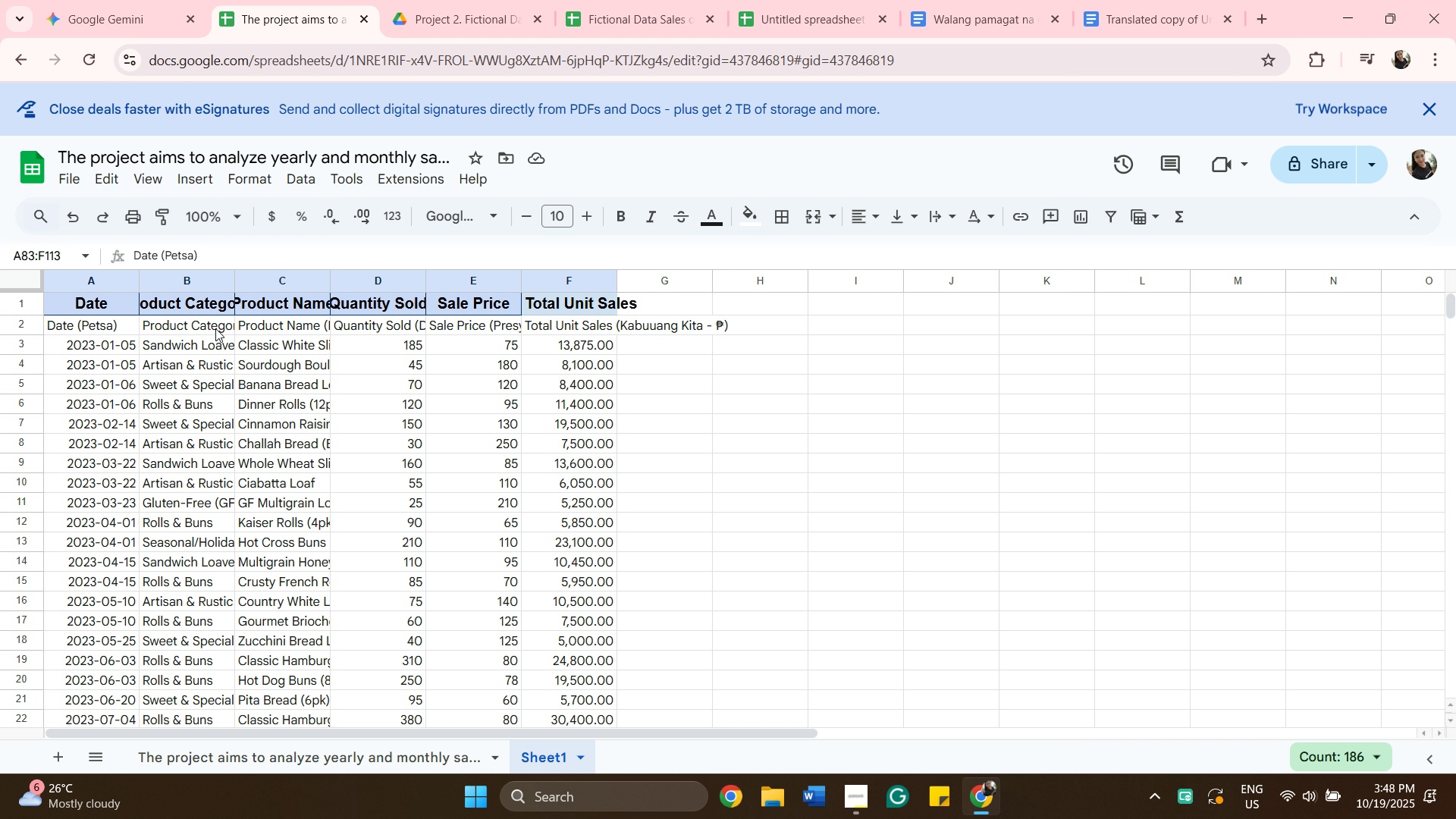 
left_click([653, 328])
 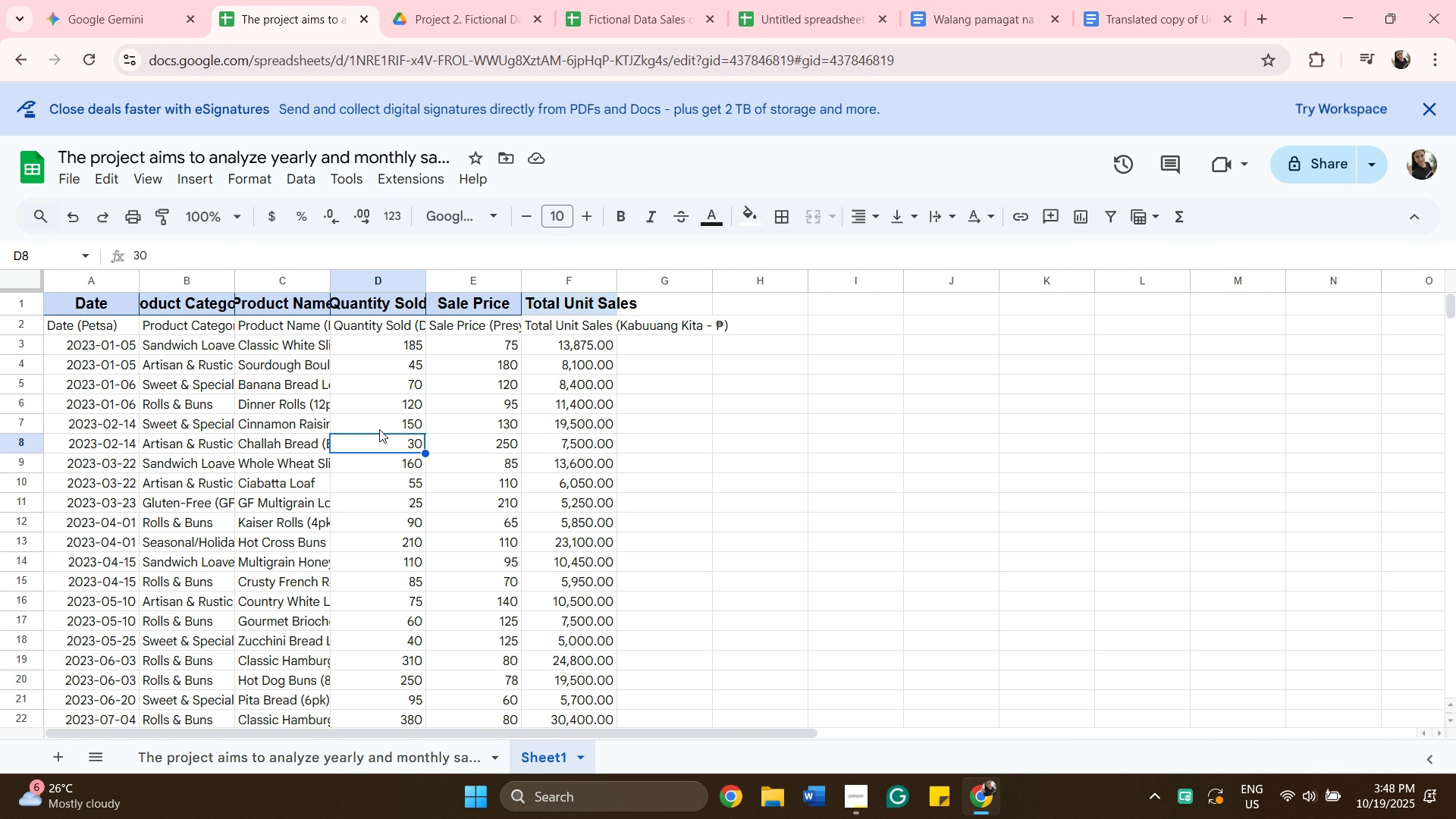 
scroll: coordinate [582, 413], scroll_direction: down, amount: 24.0
 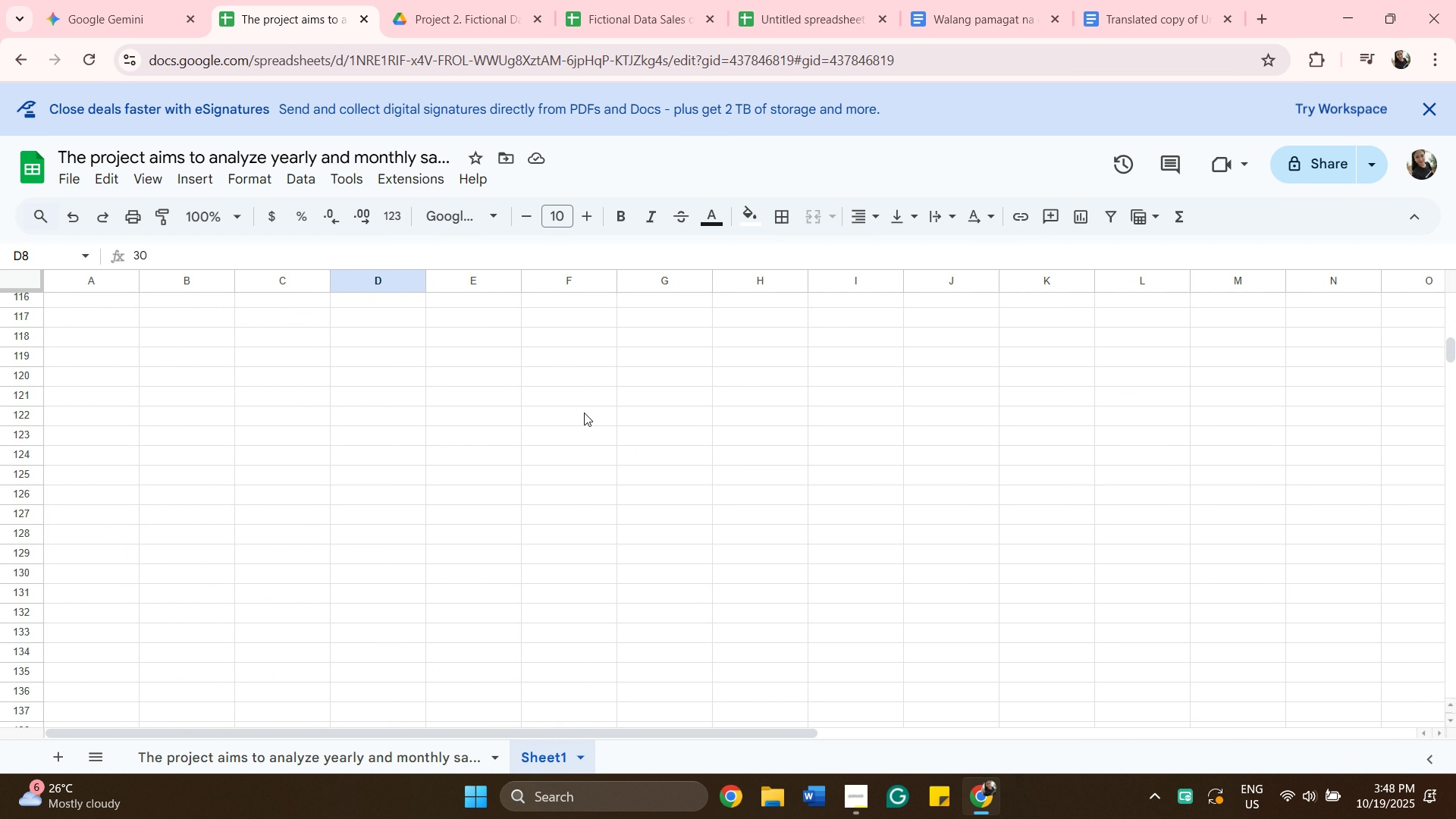 
scroll: coordinate [239, 518], scroll_direction: up, amount: 22.0
 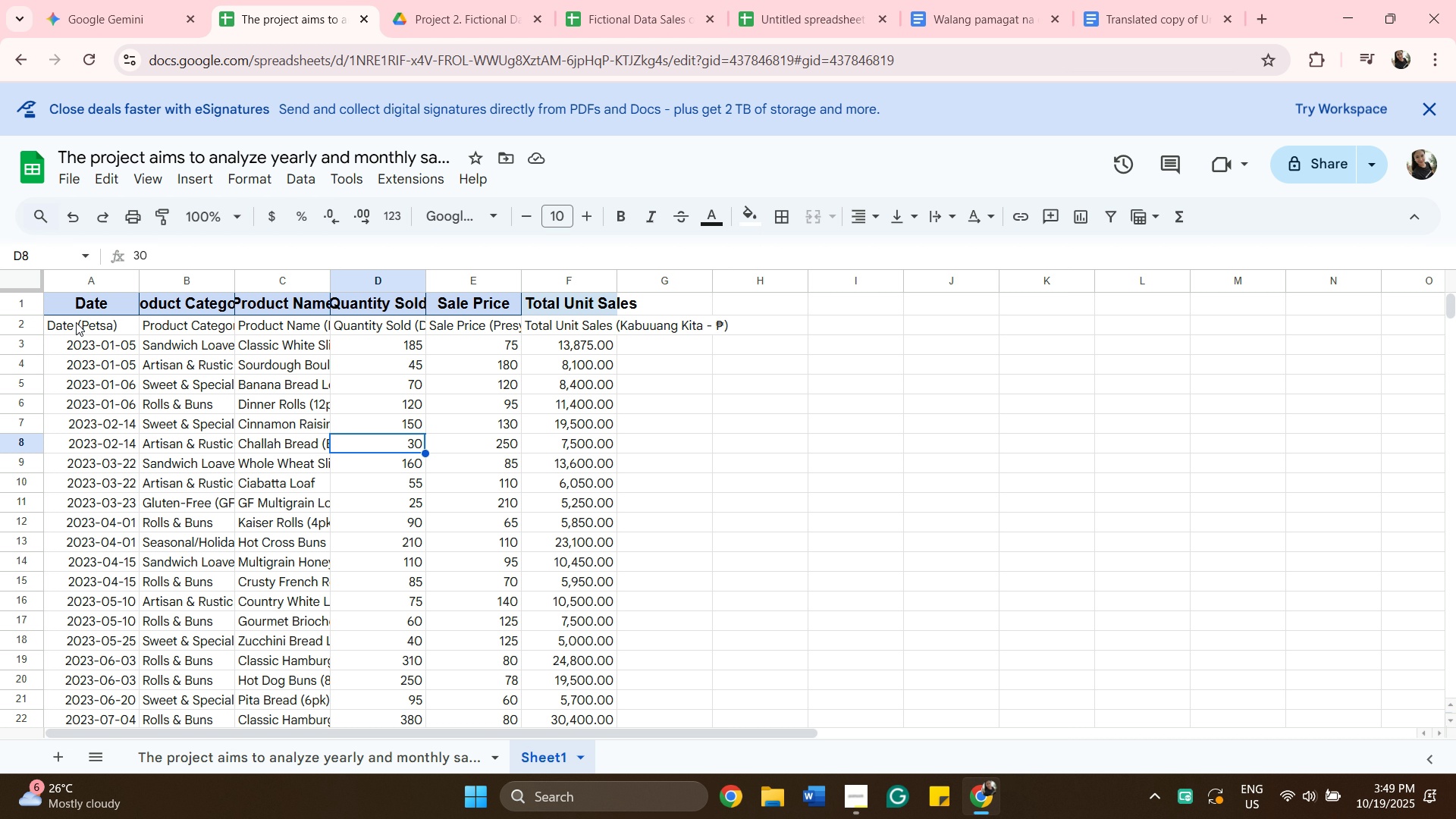 
wait(15.11)
 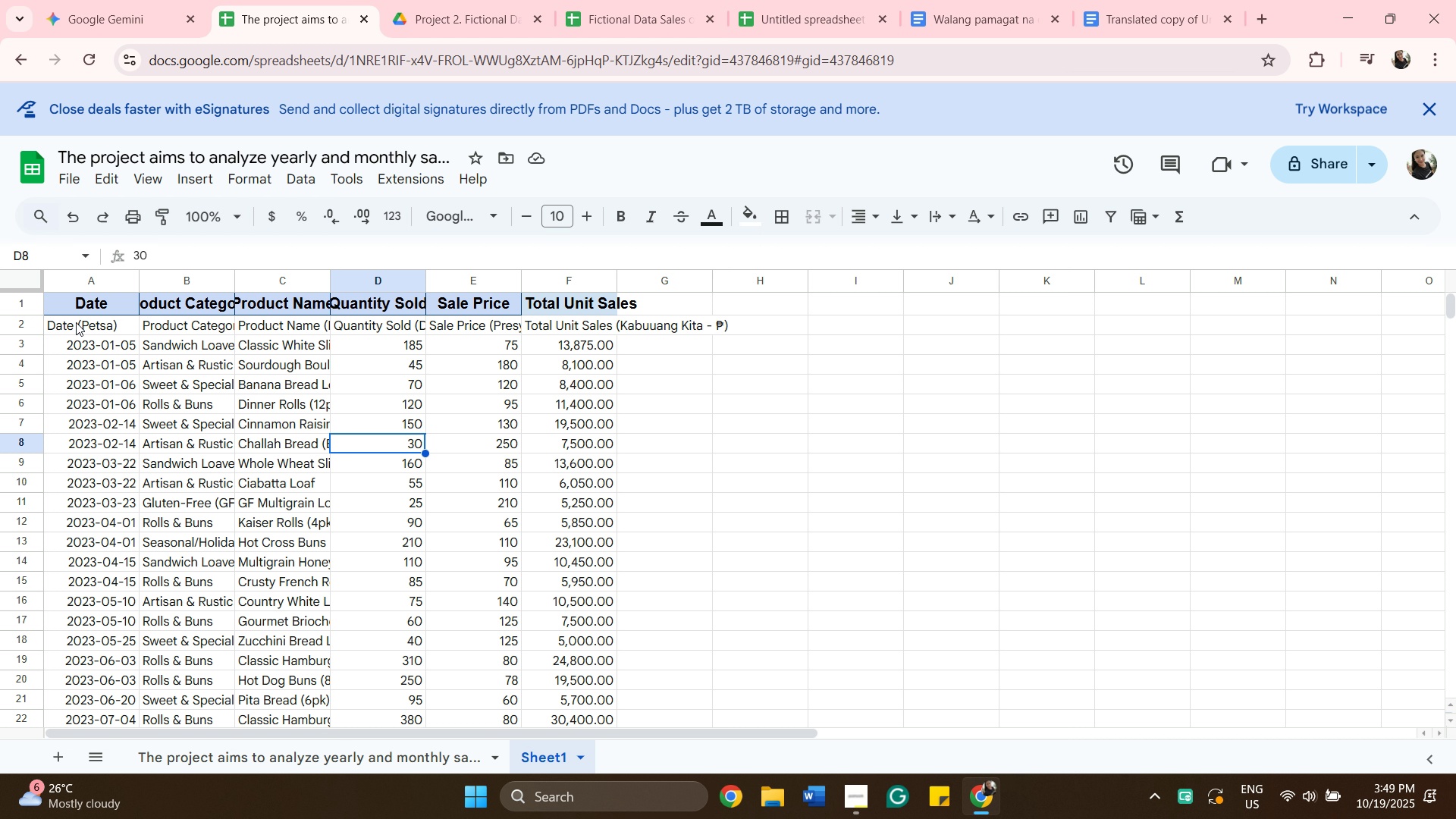 
scroll: coordinate [130, 402], scroll_direction: down, amount: 10.0
 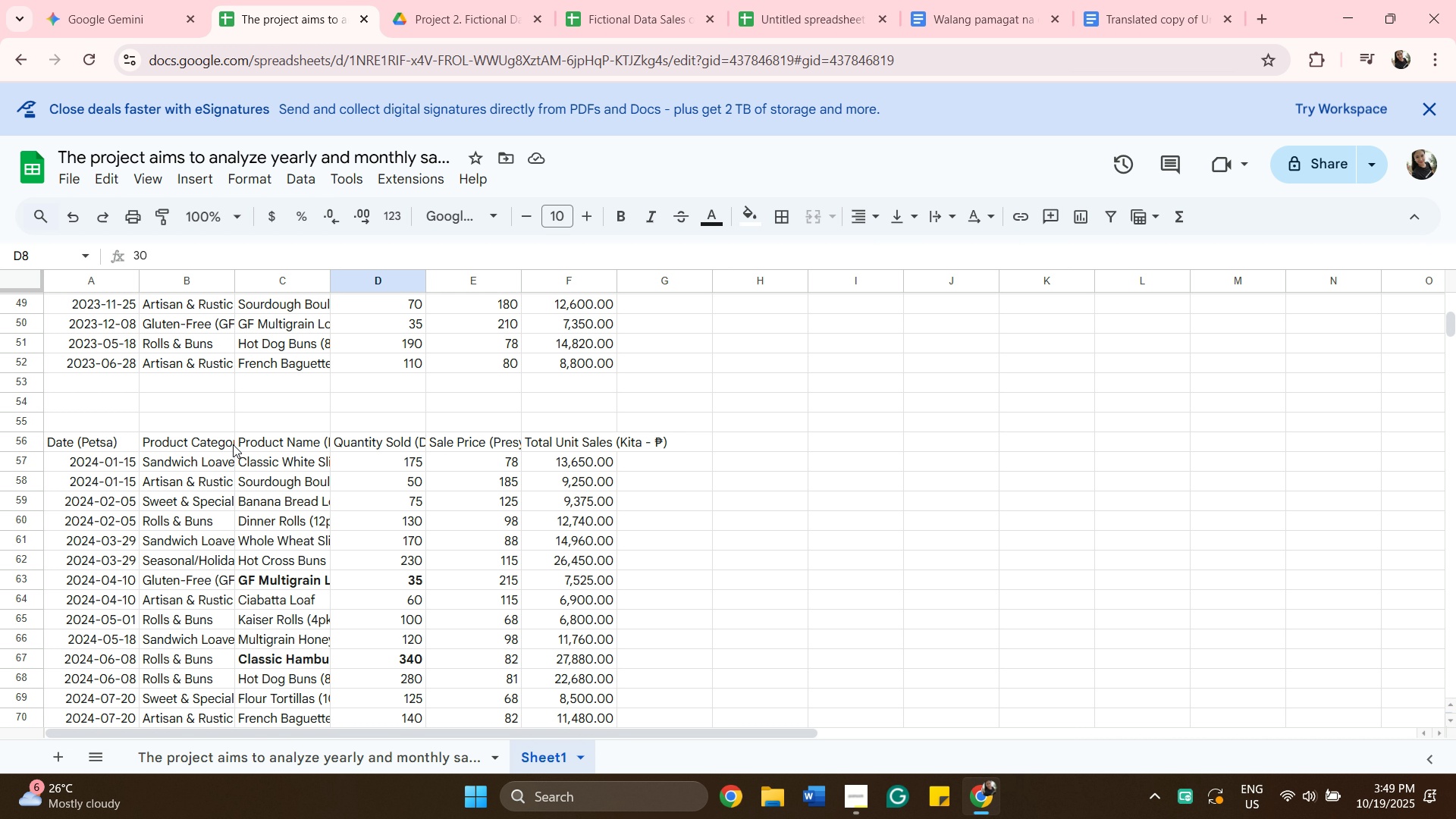 
scroll: coordinate [243, 449], scroll_direction: up, amount: 5.0
 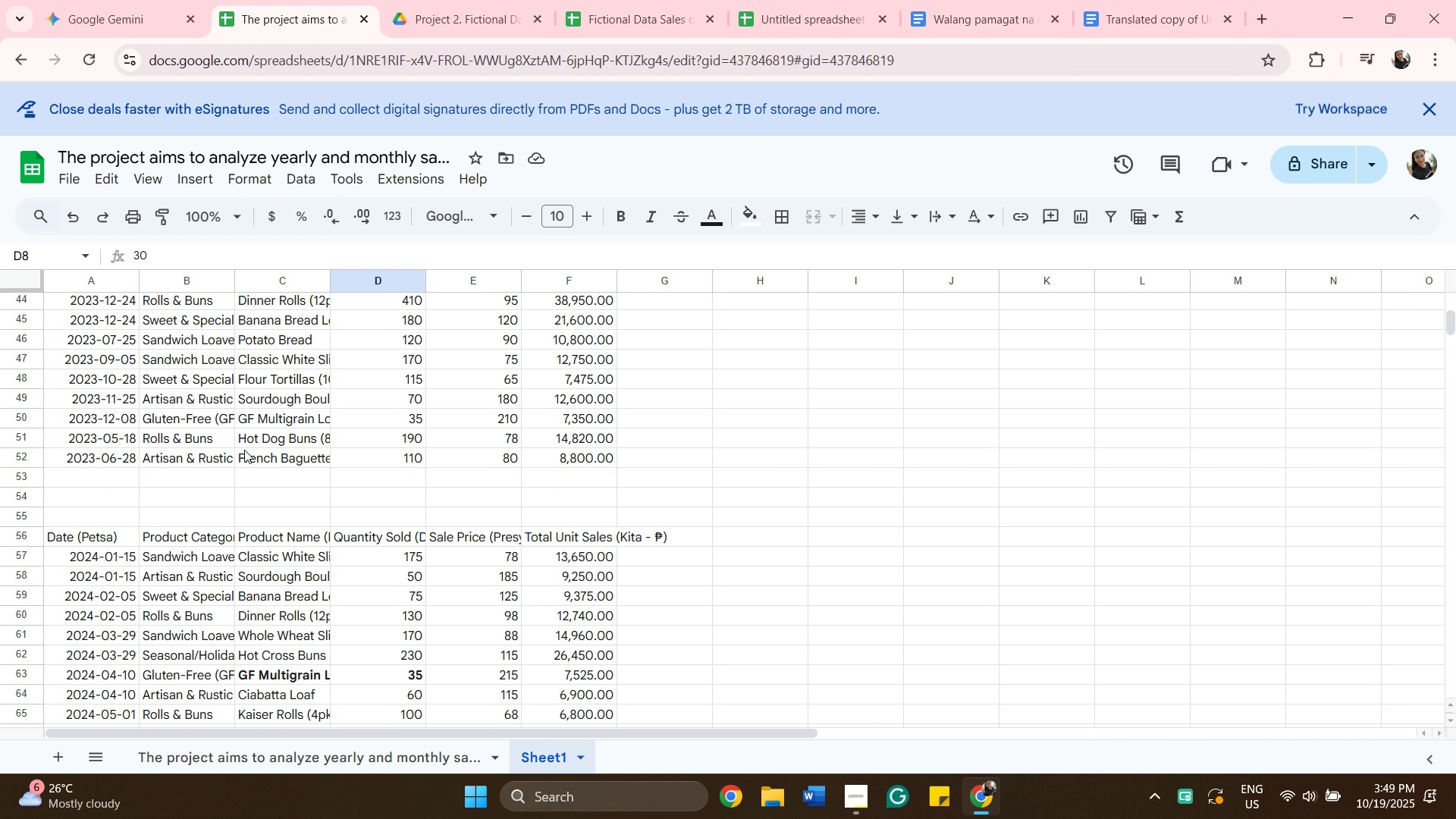 
scroll: coordinate [244, 450], scroll_direction: down, amount: 12.0
 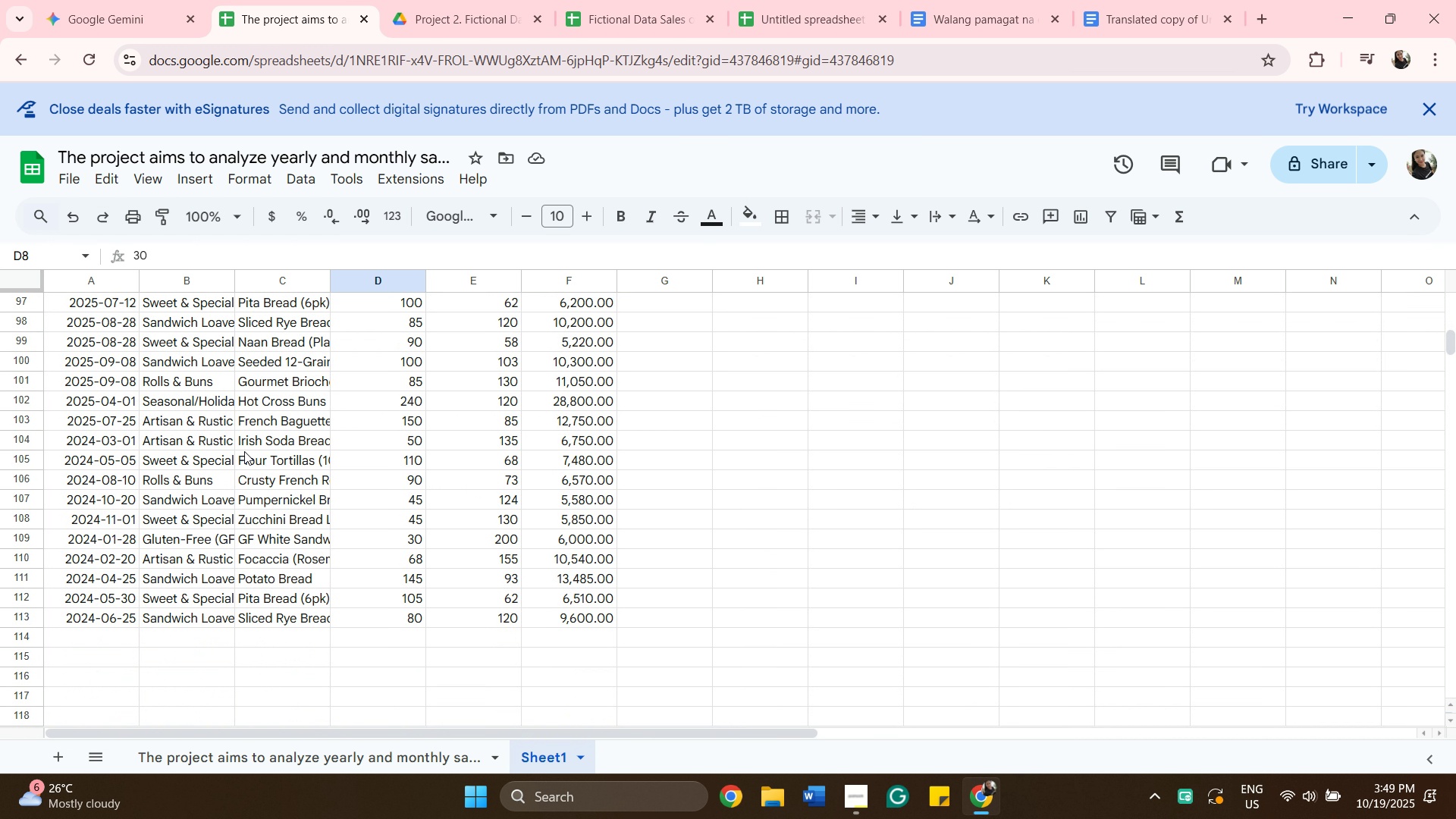 
scroll: coordinate [220, 507], scroll_direction: up, amount: 24.0
 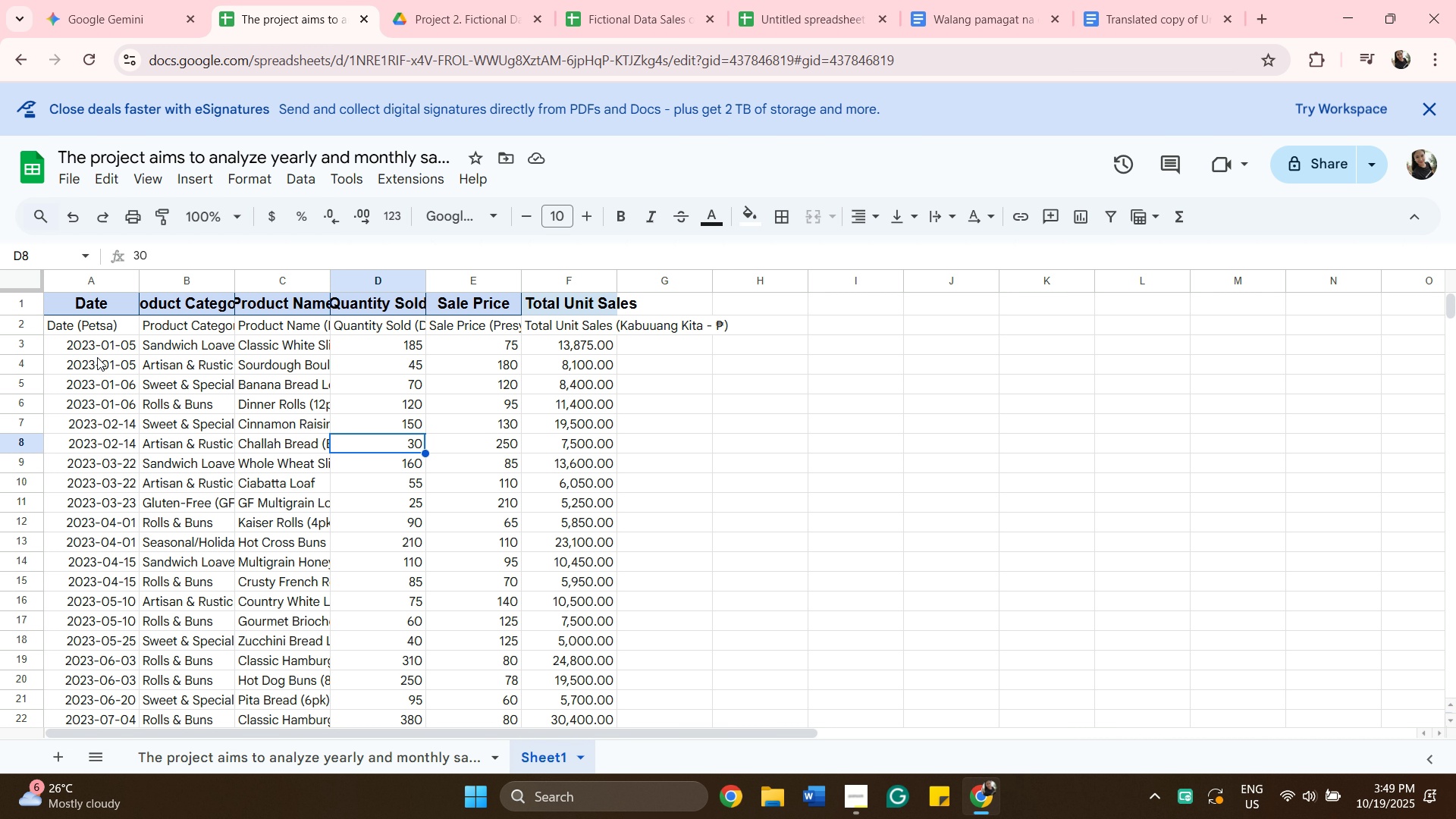 
wait(8.43)
 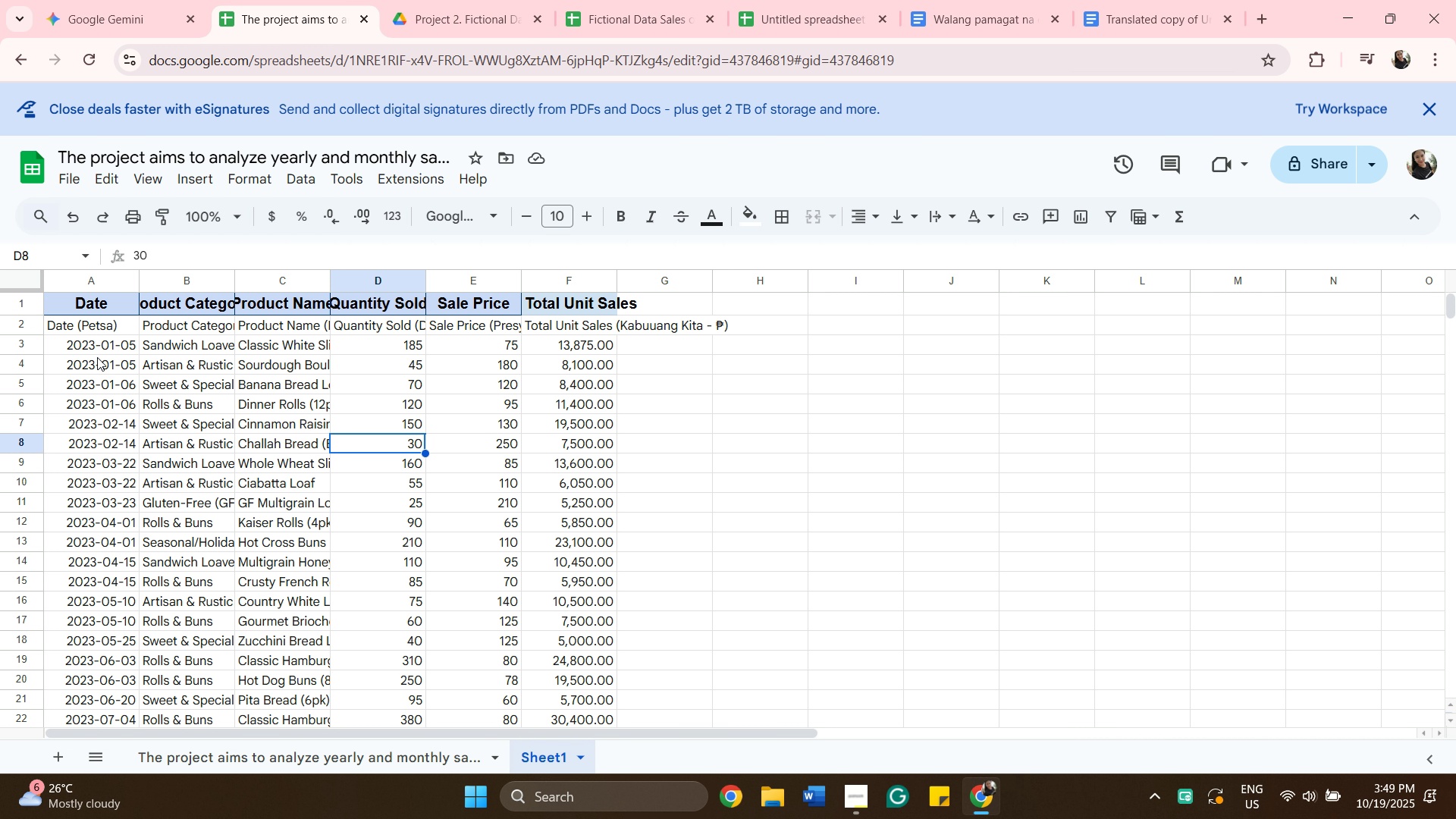 
left_click_drag(start_coordinate=[93, 328], to_coordinate=[97, 328])
 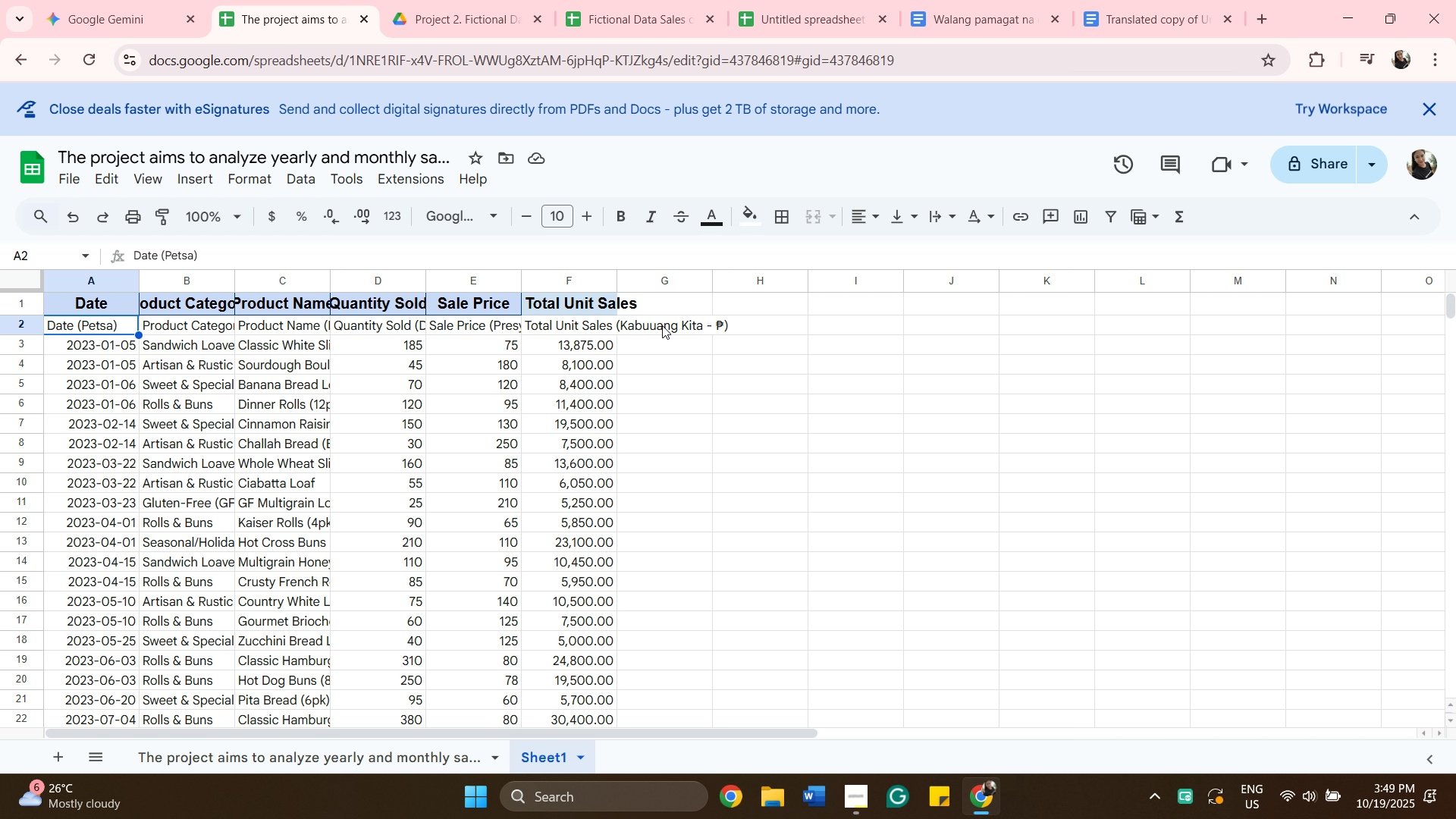 
hold_key(key=ShiftLeft, duration=0.35)
 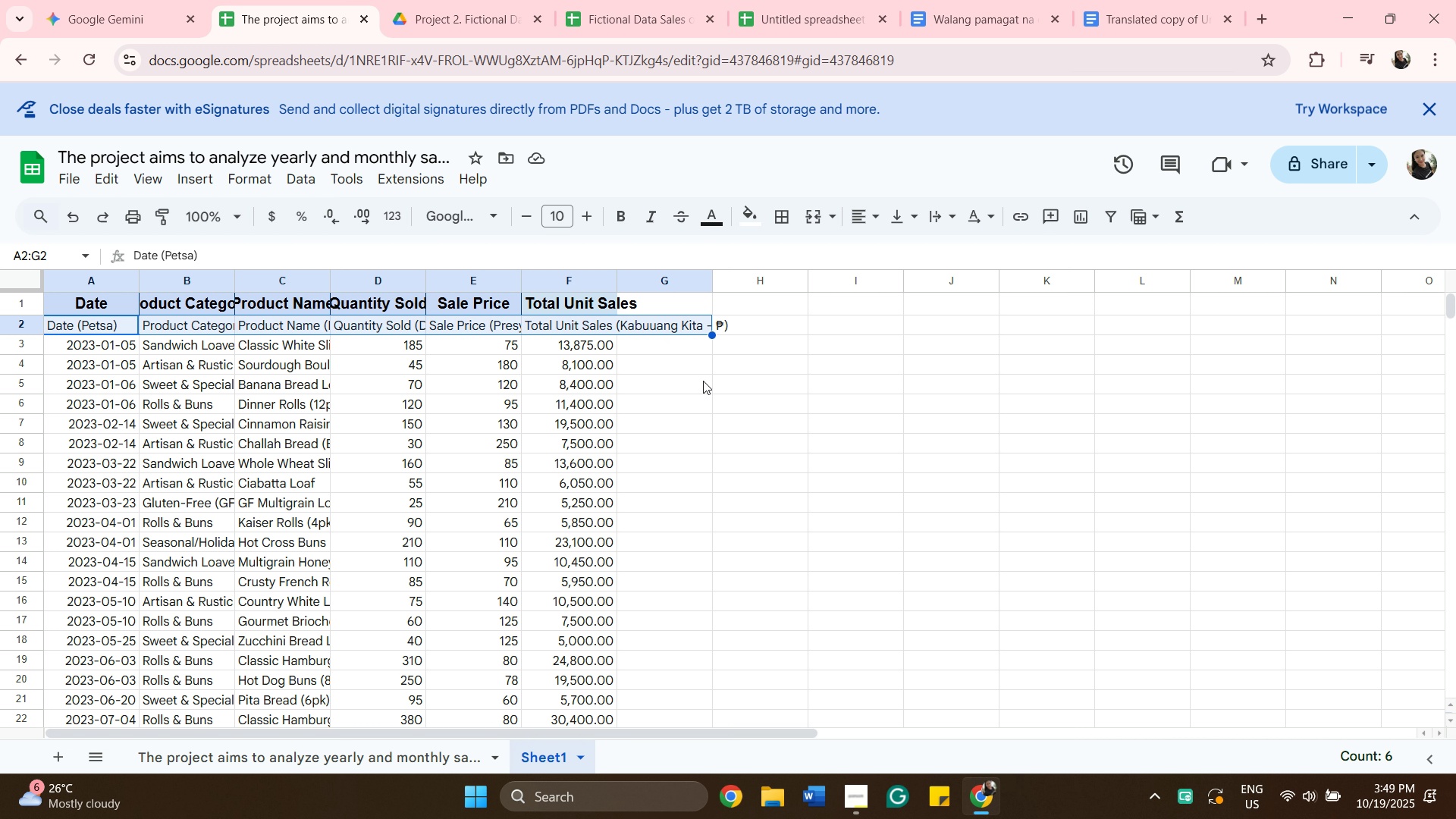 
left_click([703, 397])
 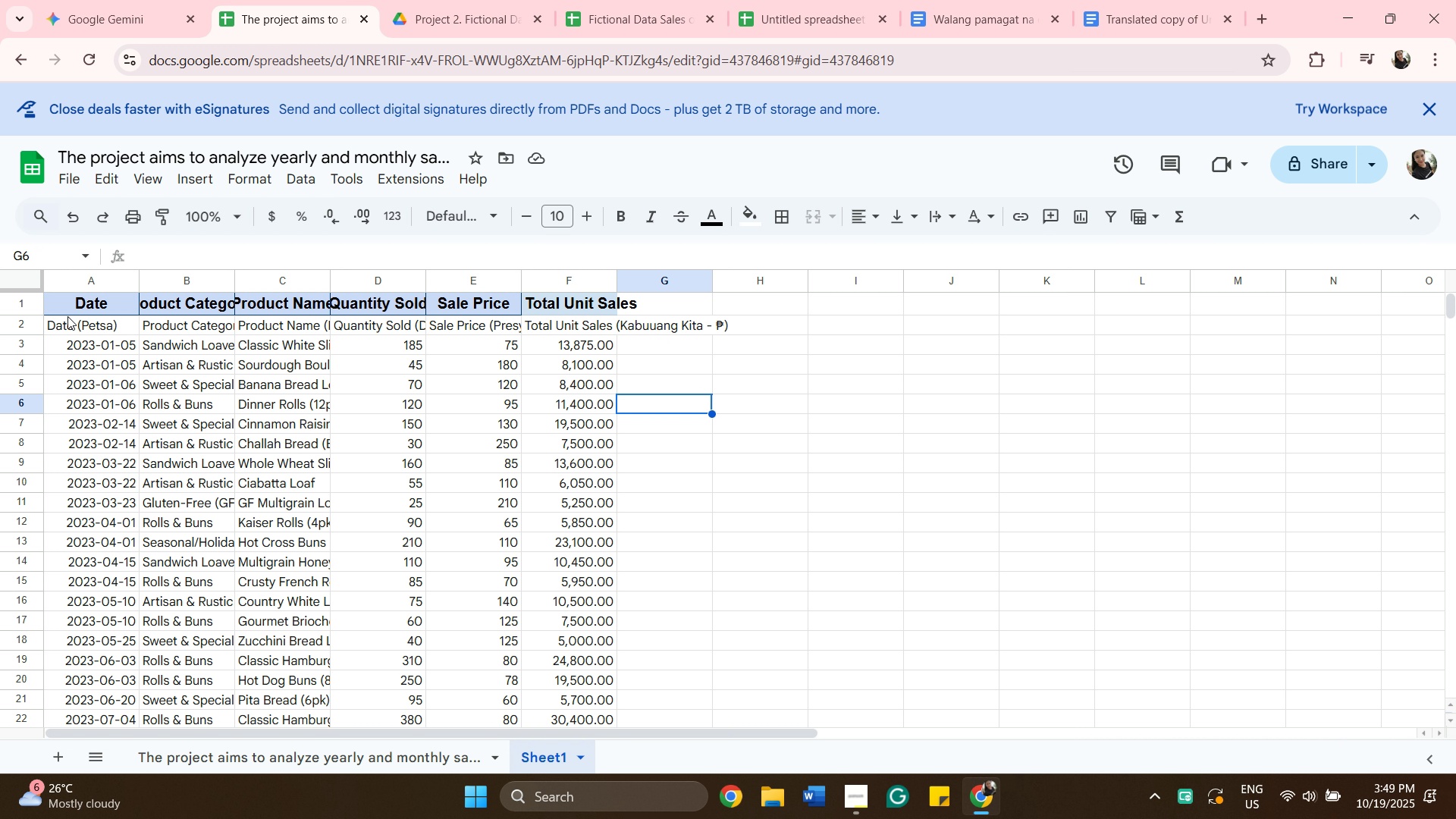 
left_click([67, 315])
 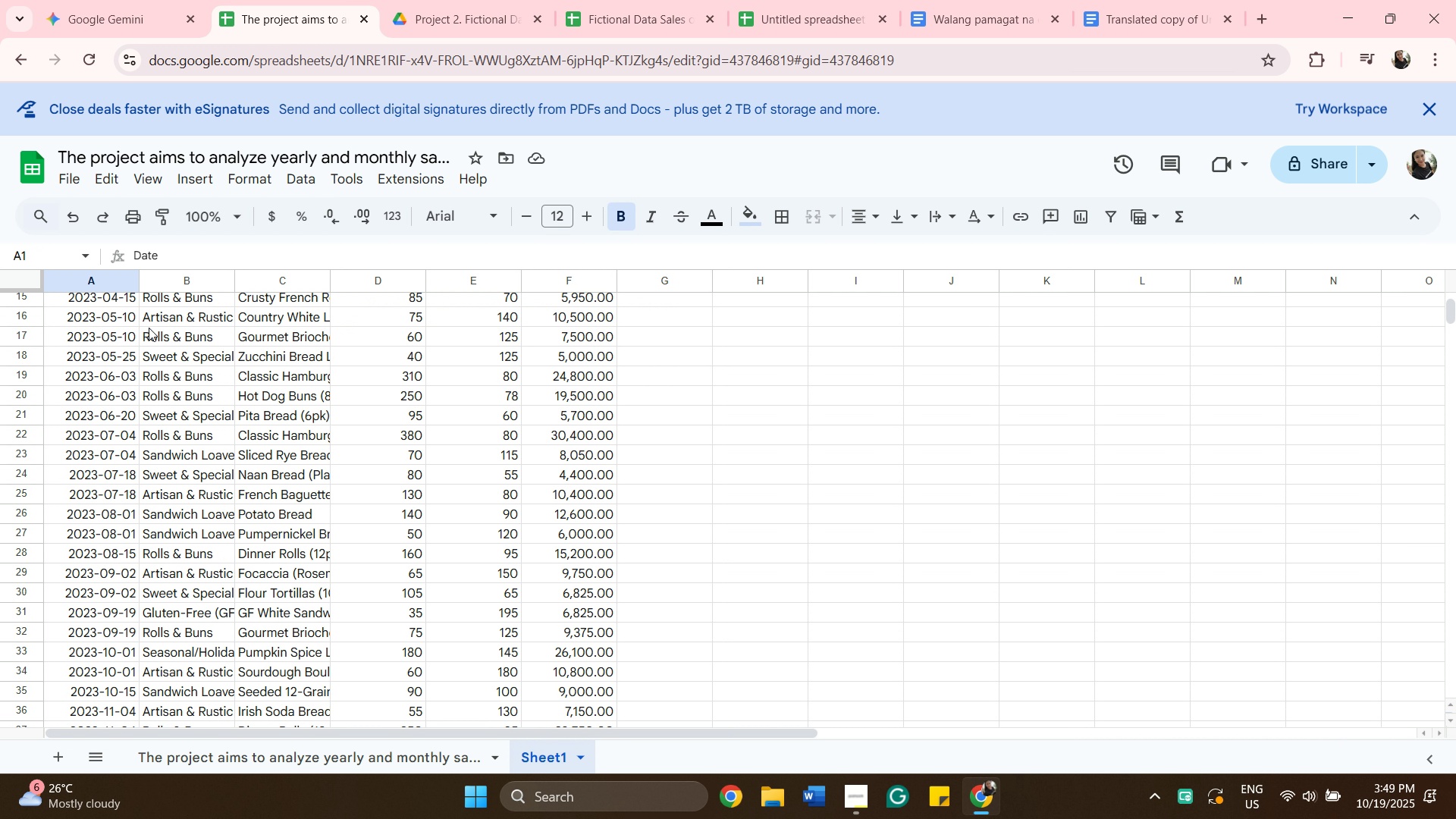 
scroll: coordinate [290, 343], scroll_direction: down, amount: 13.0
 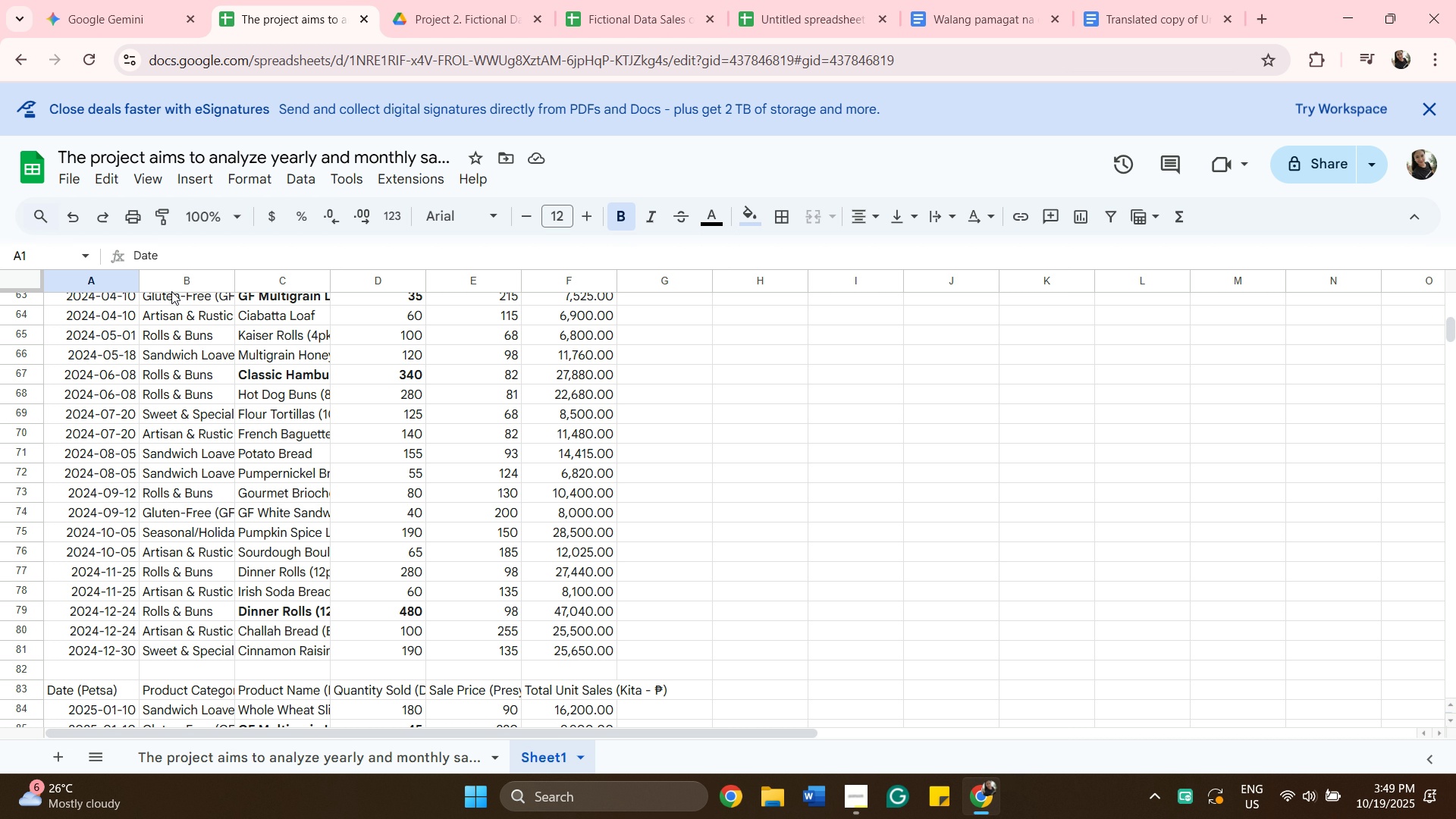 
wait(6.03)
 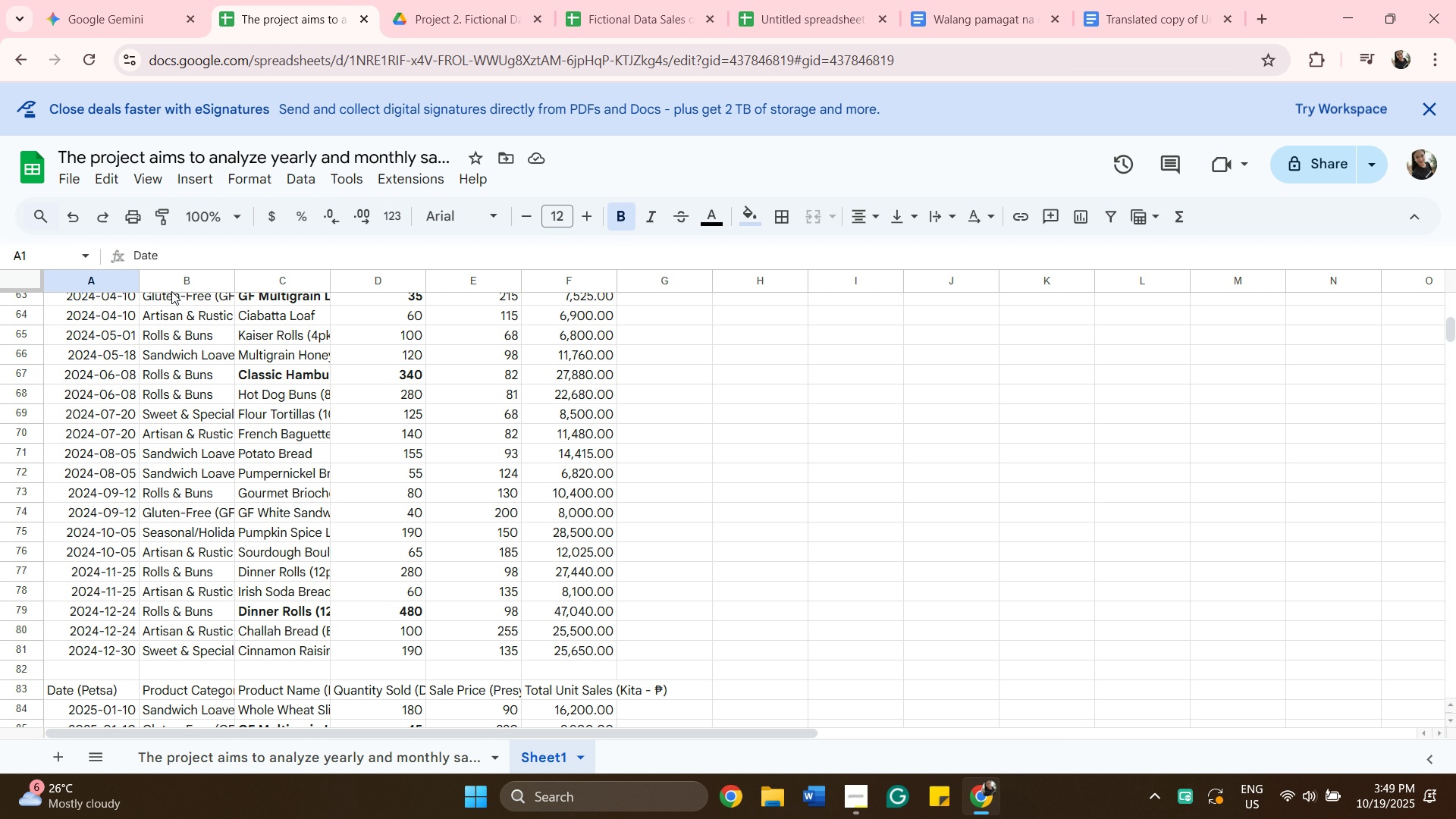 
scroll: coordinate [460, 488], scroll_direction: down, amount: 7.0
 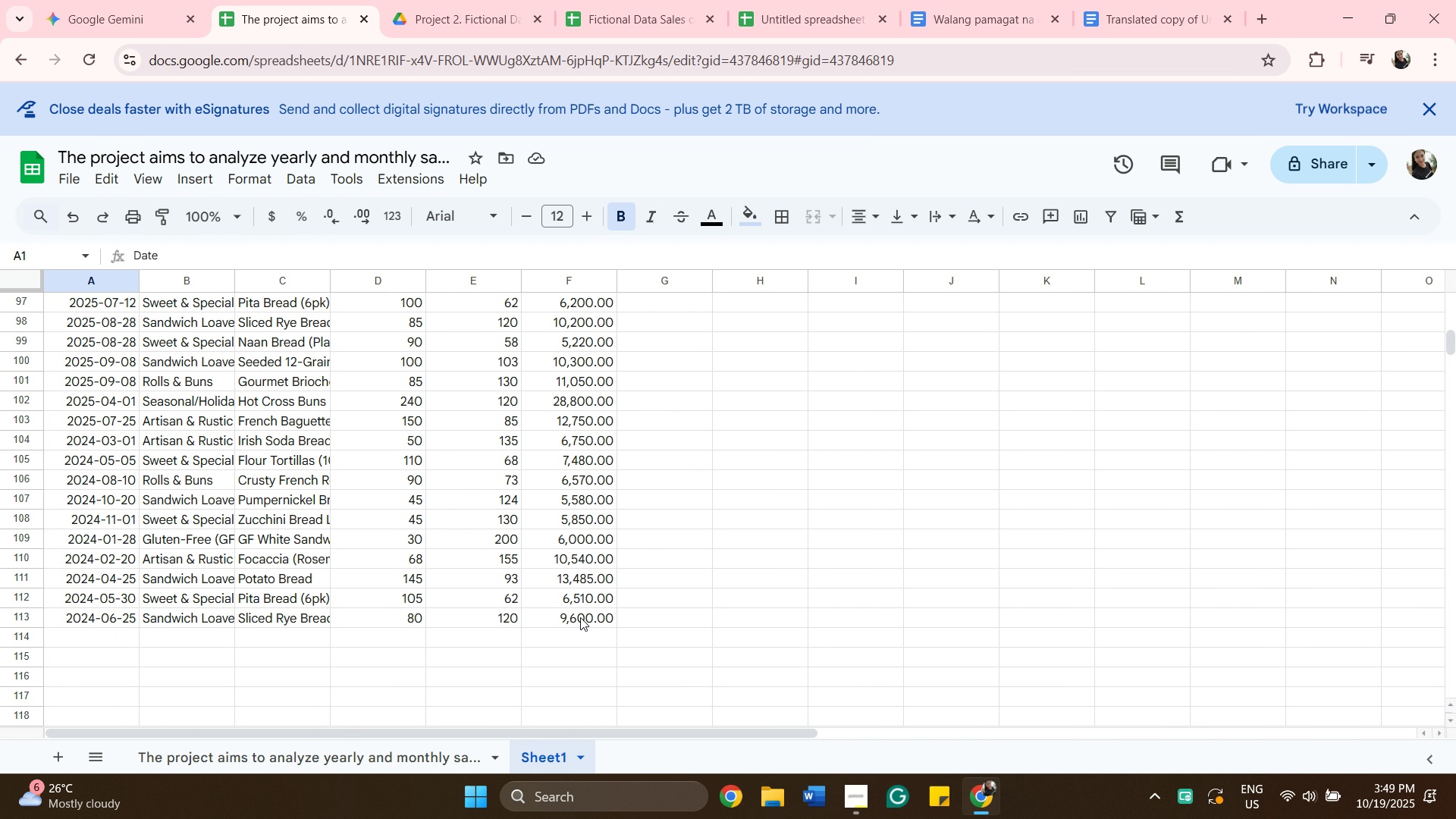 
hold_key(key=ShiftLeft, duration=0.47)
 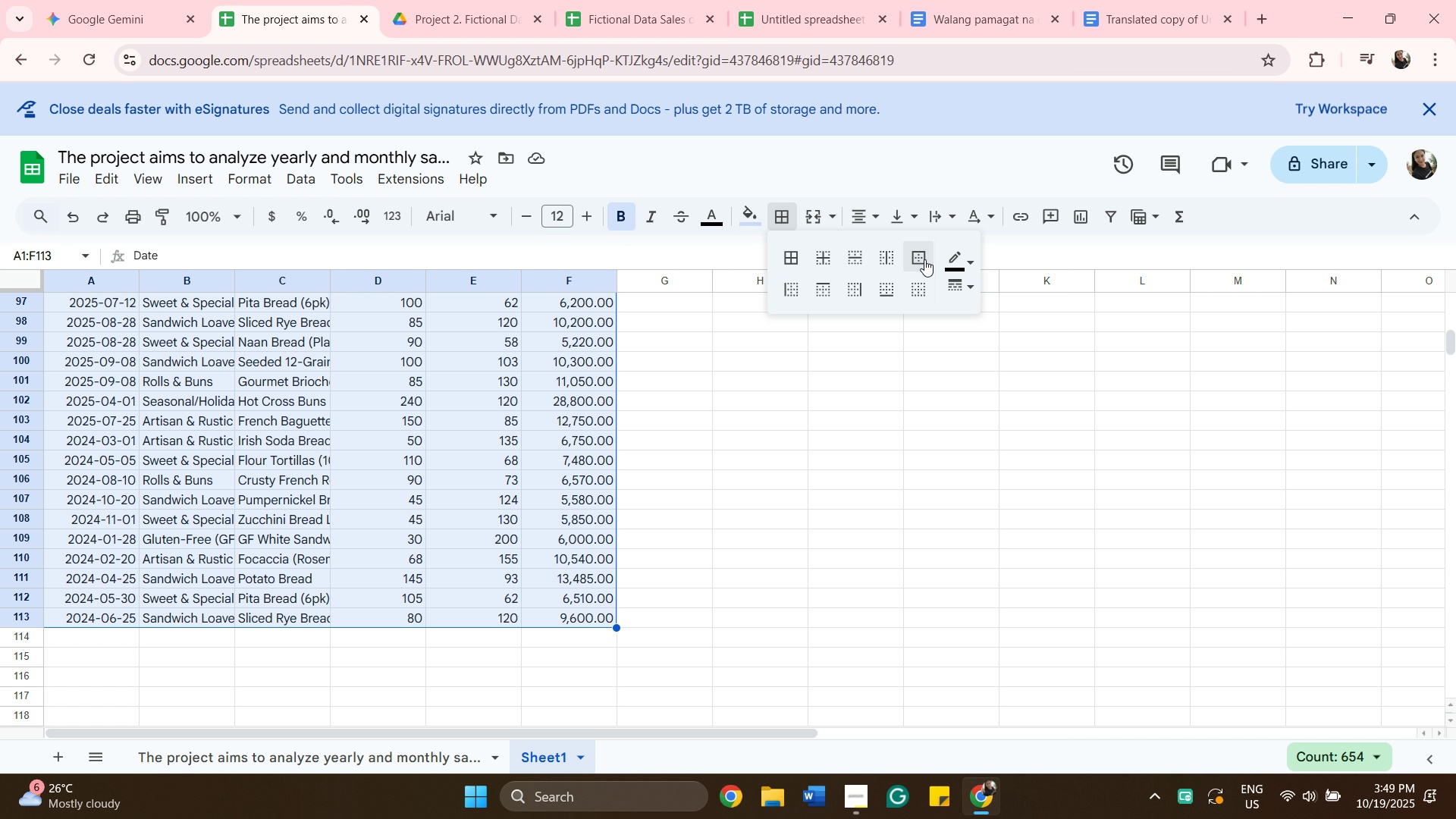 
wait(6.16)
 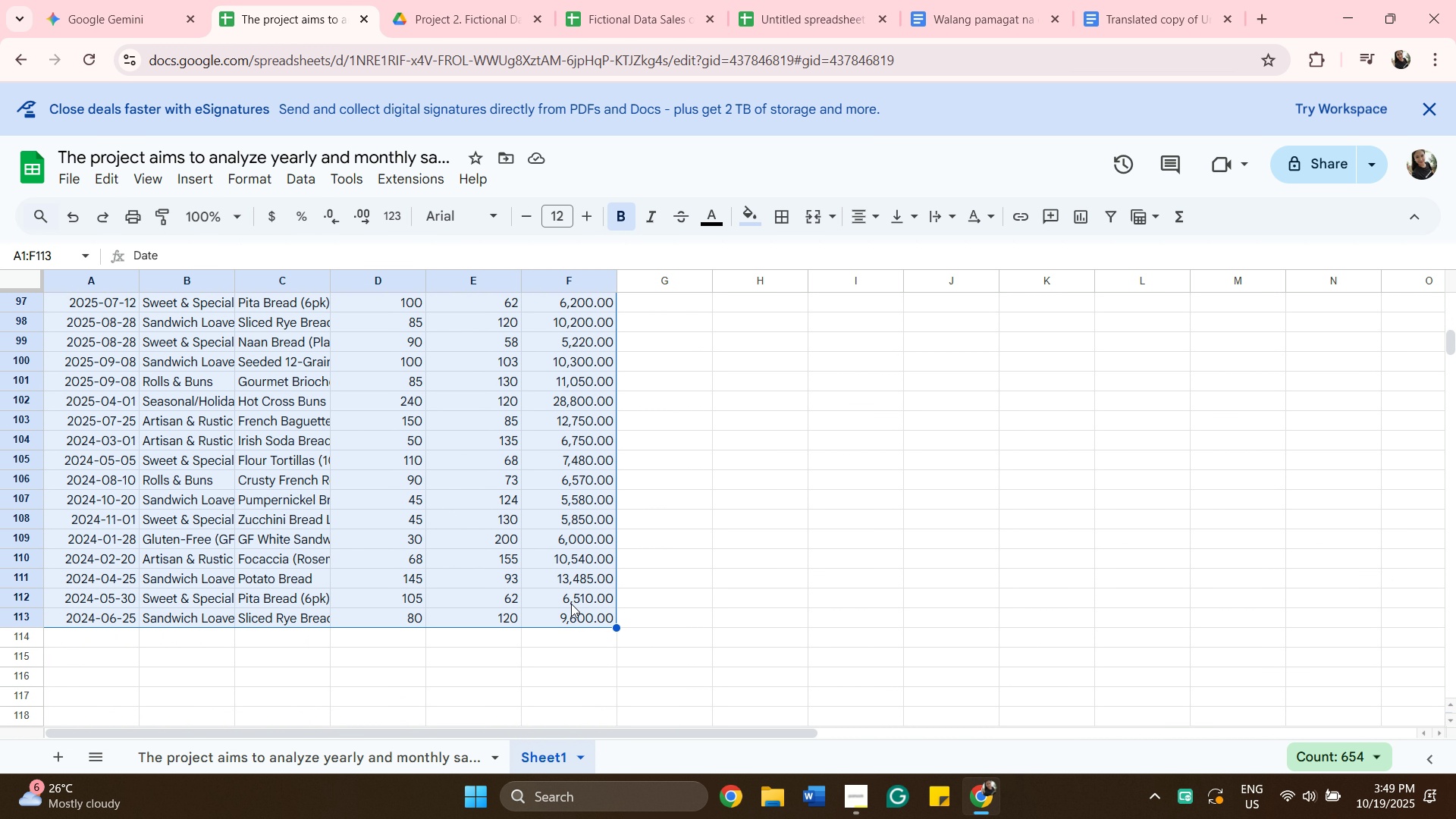 
left_click([919, 257])
 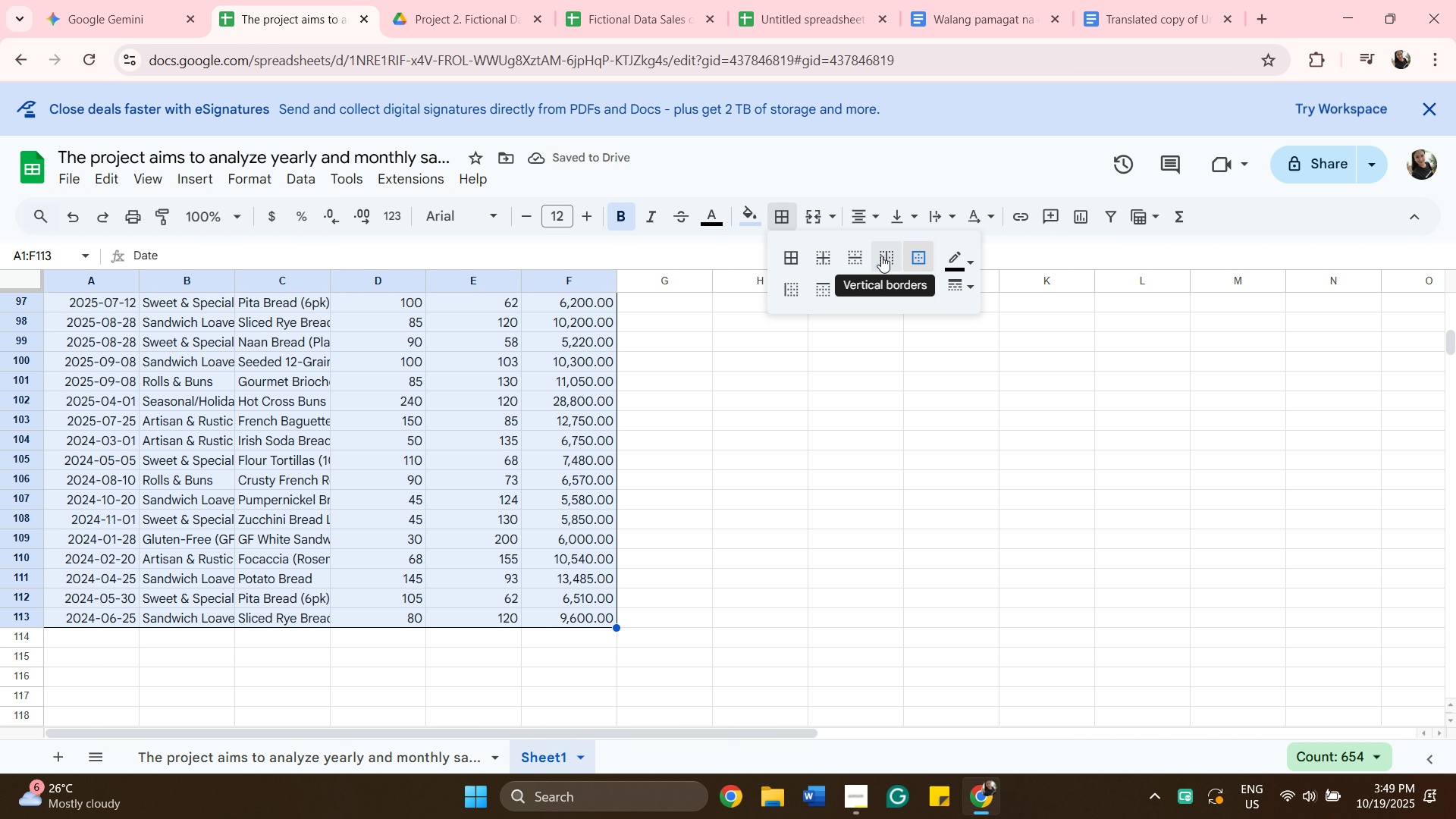 
left_click([881, 256])
 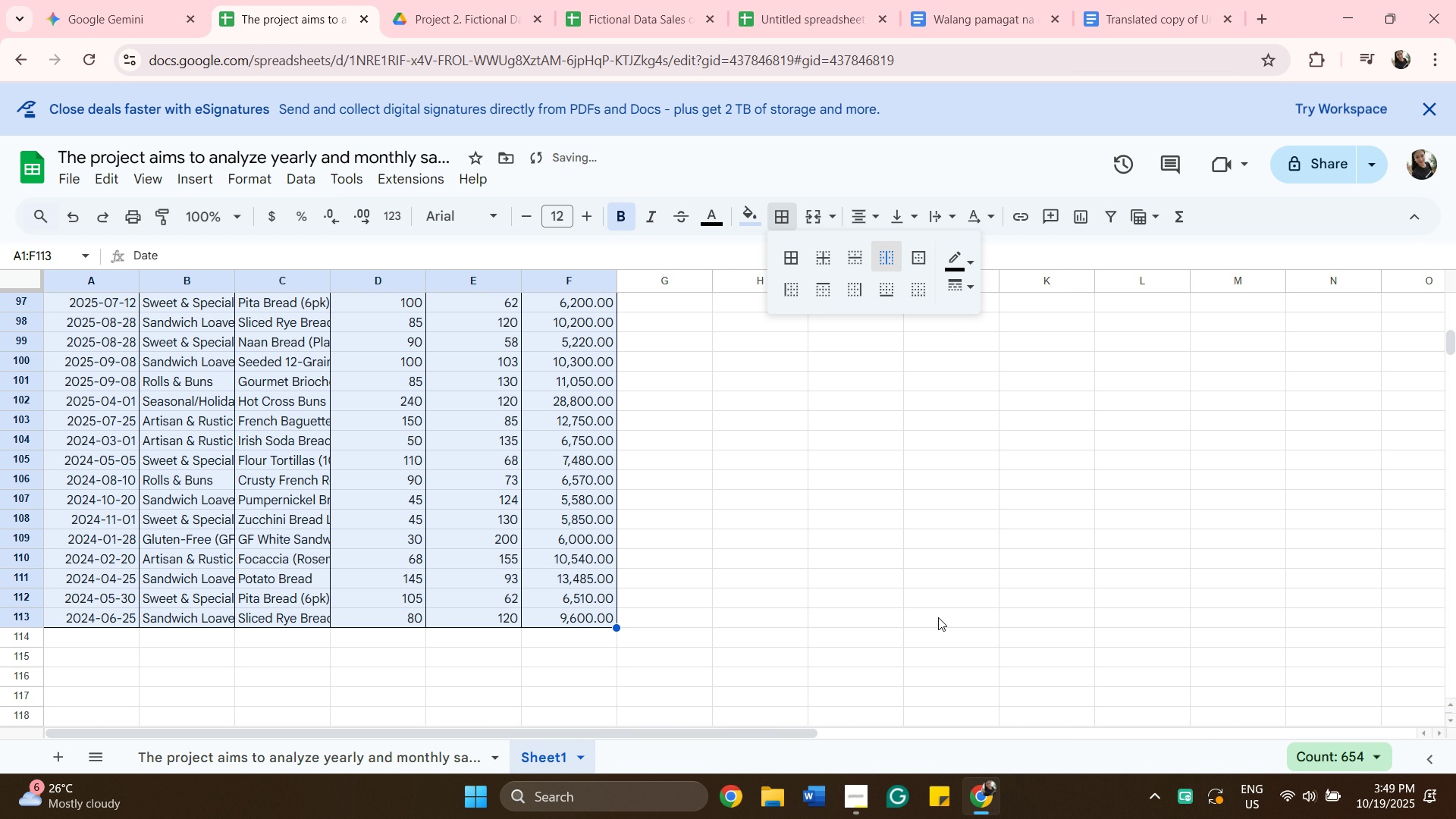 
scroll: coordinate [850, 504], scroll_direction: up, amount: 28.0
 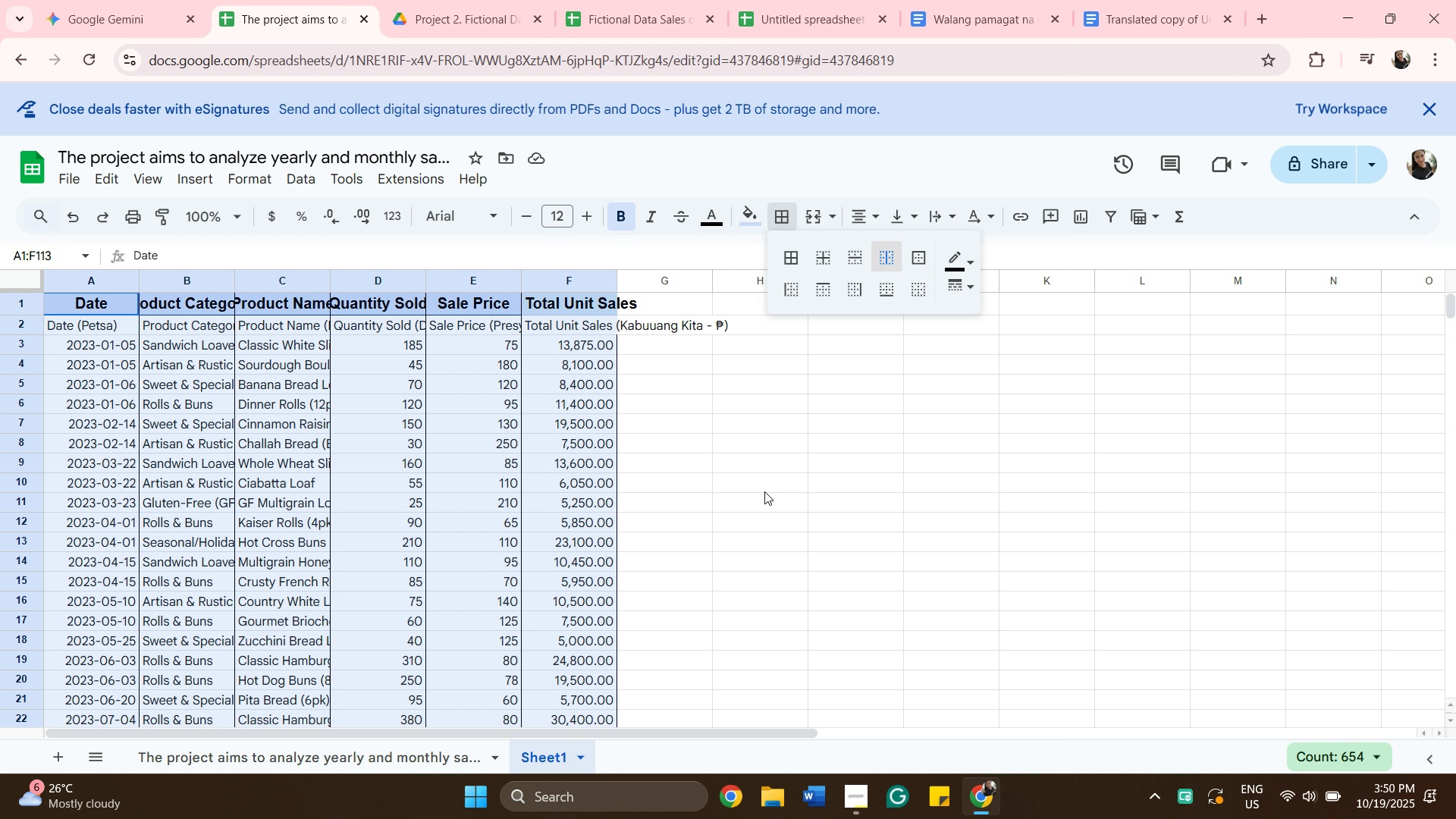 
wait(15.25)
 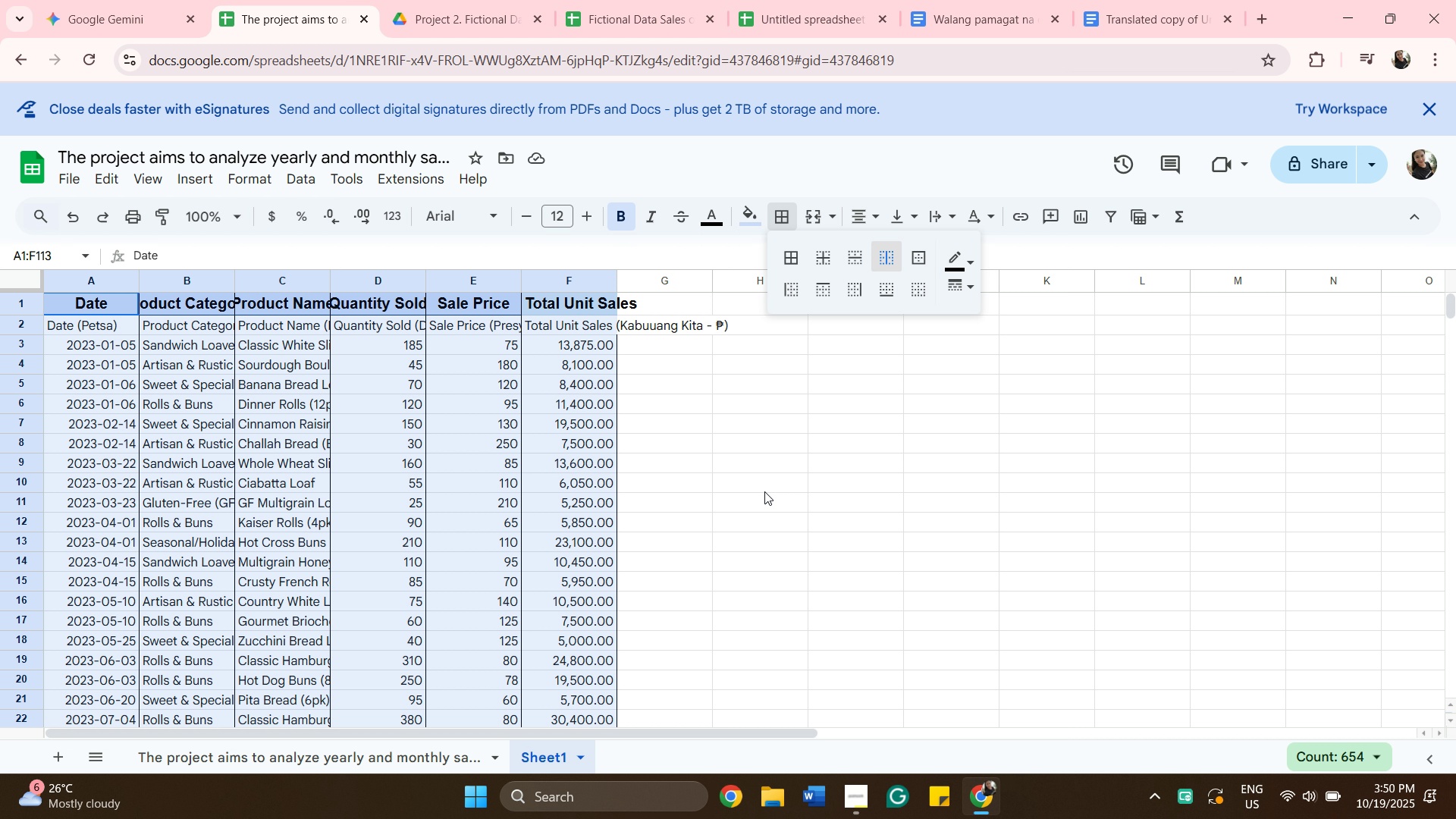 
scroll: coordinate [940, 394], scroll_direction: down, amount: 2.0
 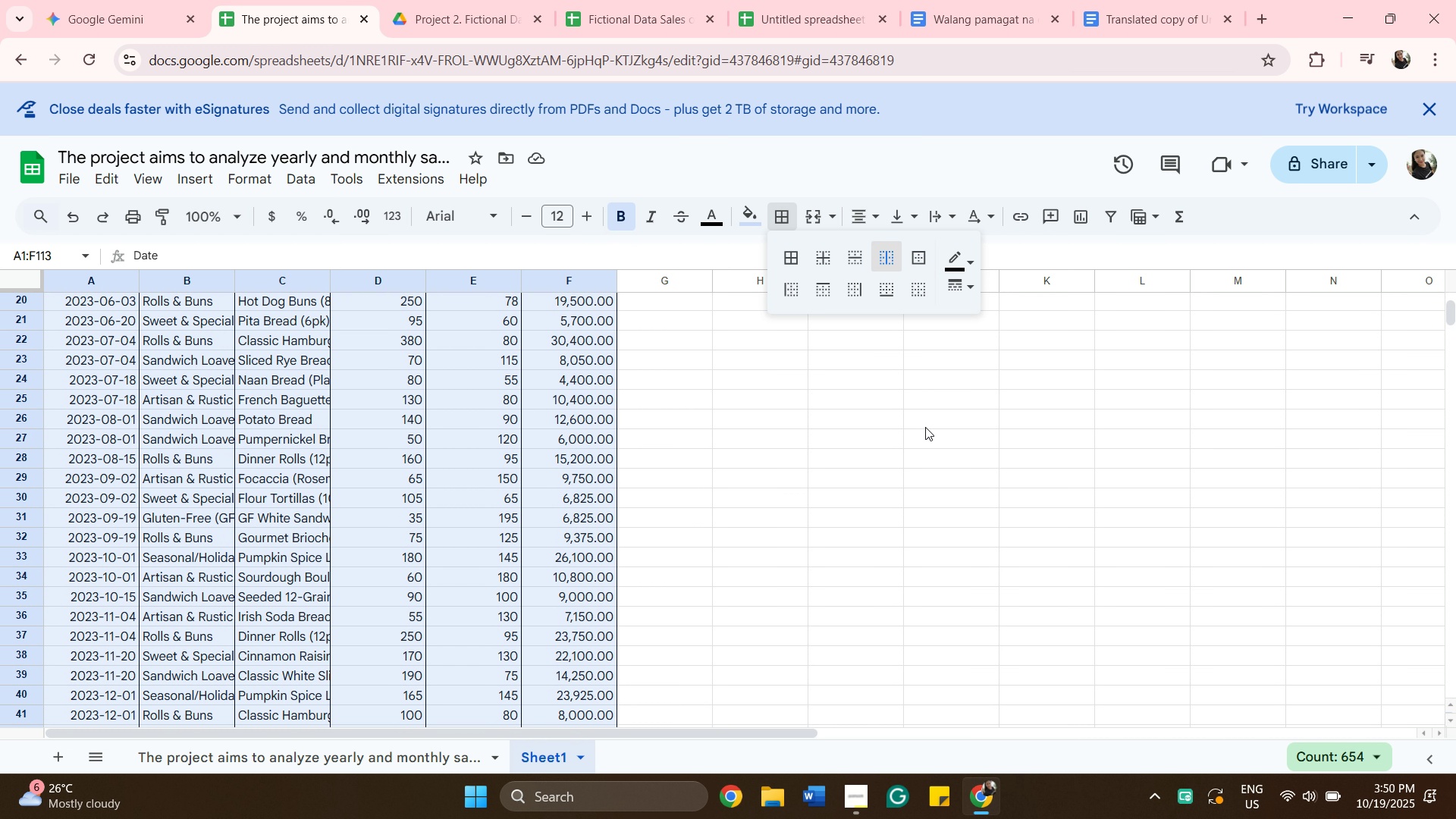 
scroll: coordinate [925, 427], scroll_direction: up, amount: 7.0
 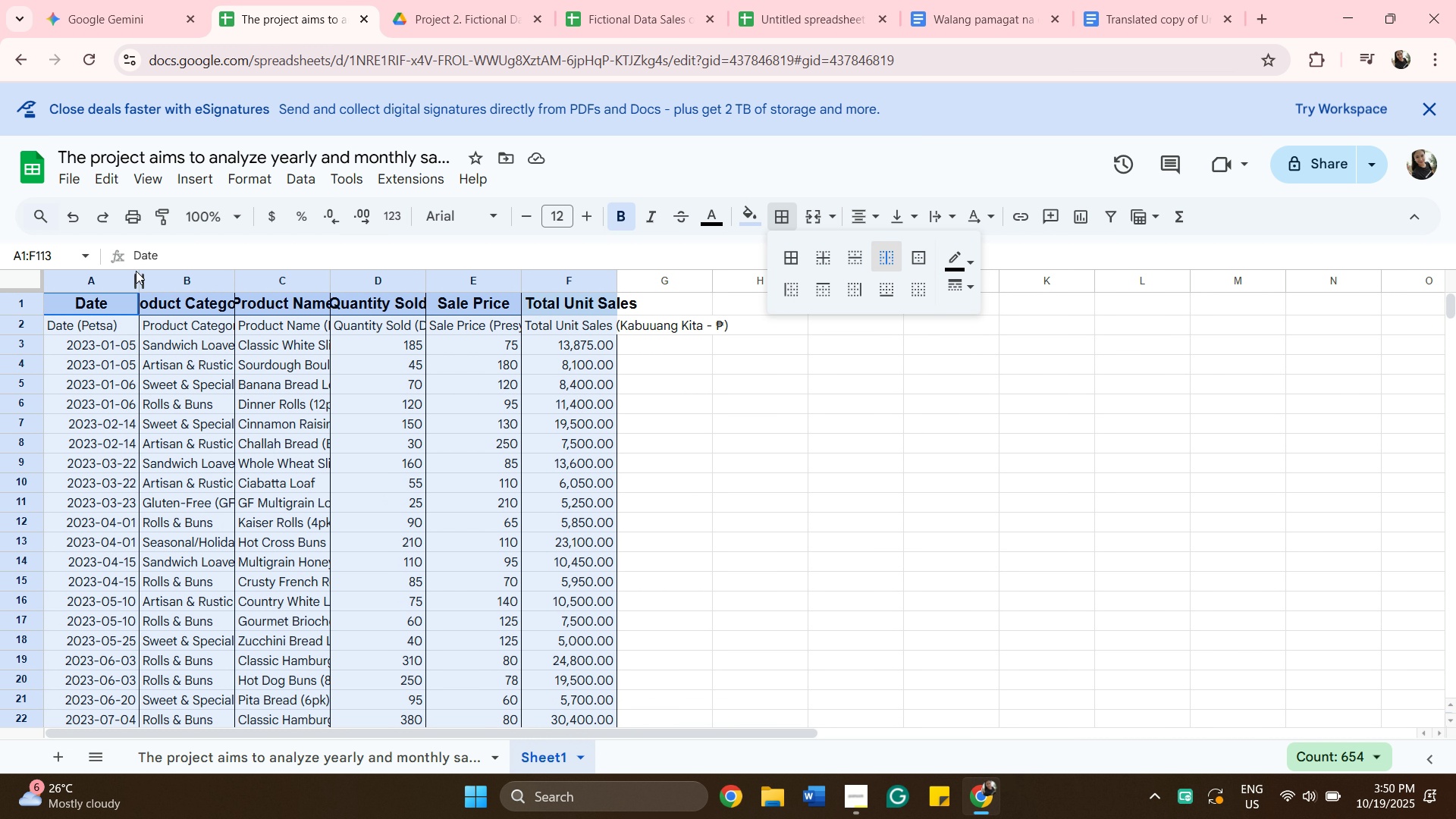 
left_click([134, 271])
 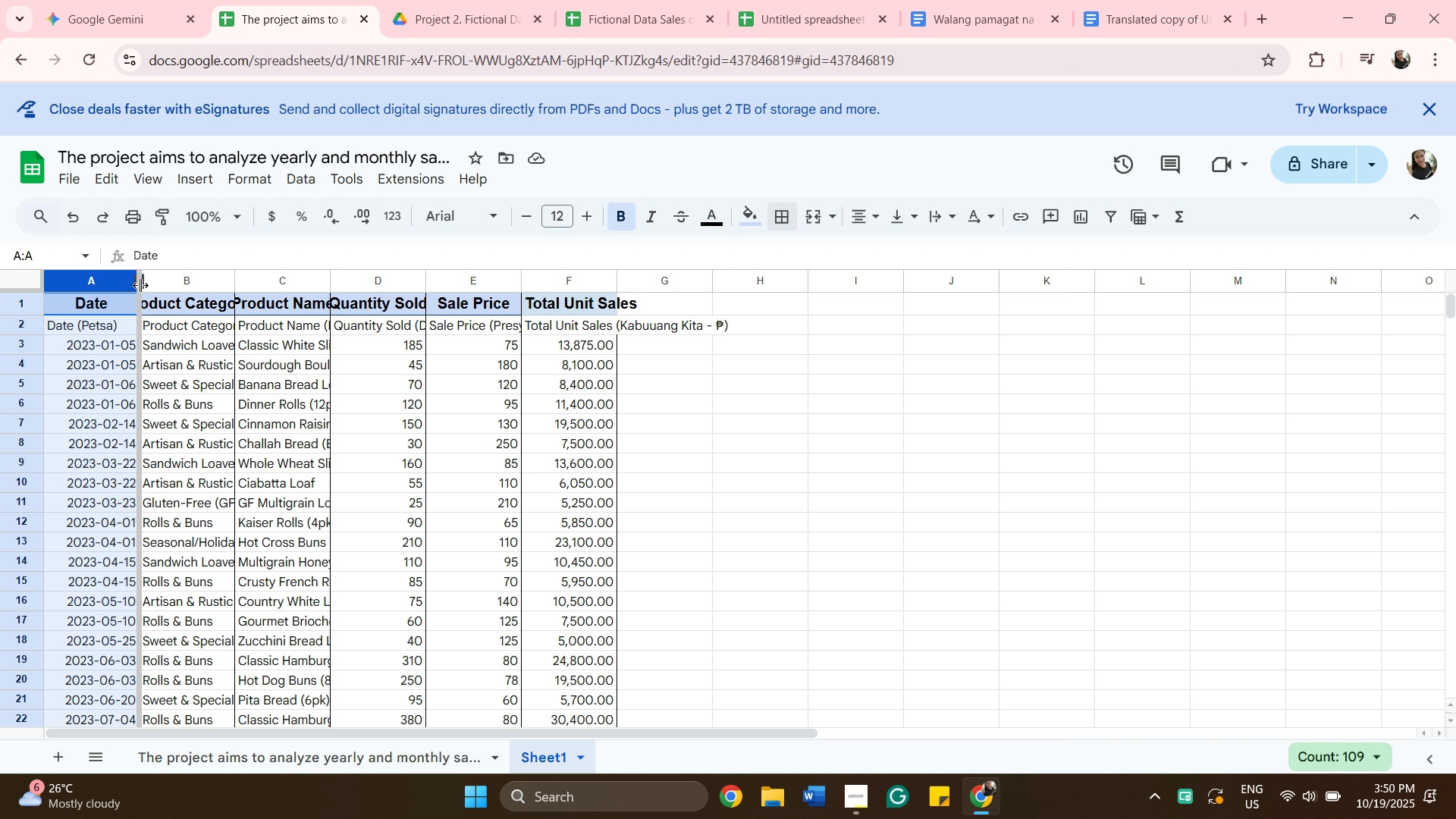 
left_click_drag(start_coordinate=[140, 285], to_coordinate=[179, 297])
 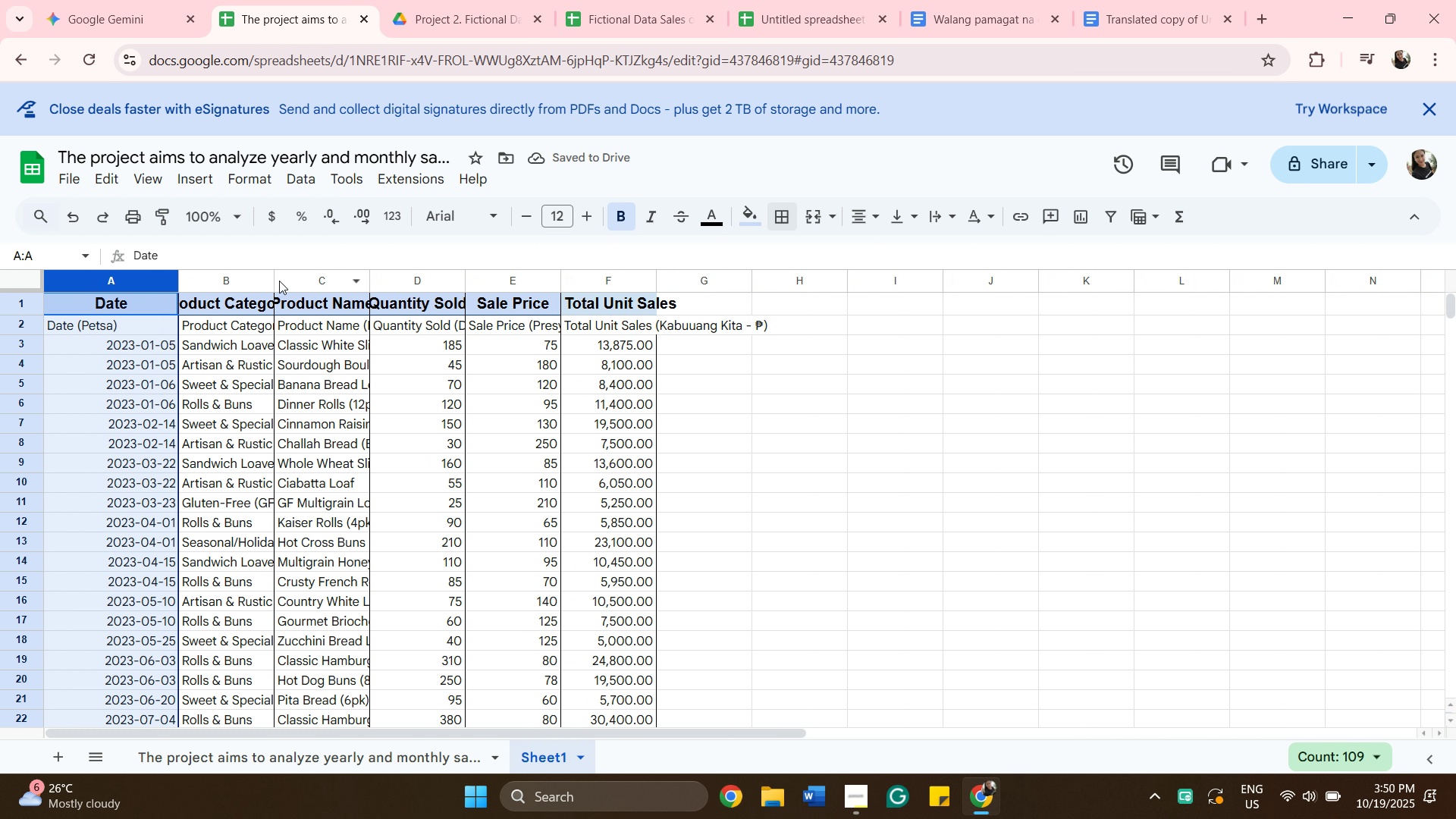 
left_click_drag(start_coordinate=[270, 281], to_coordinate=[322, 287])
 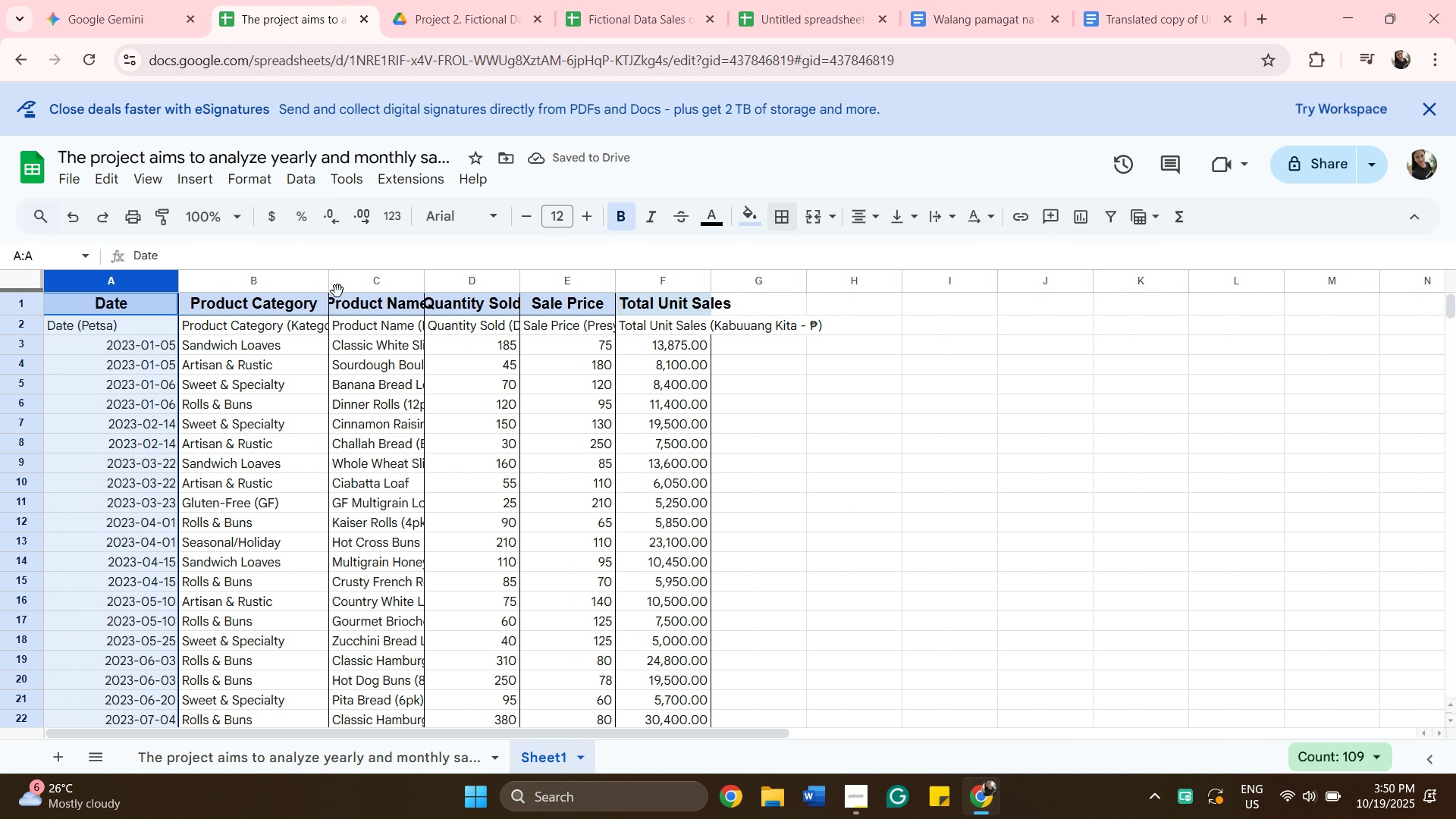 
left_click_drag(start_coordinate=[328, 287], to_coordinate=[348, 287])
 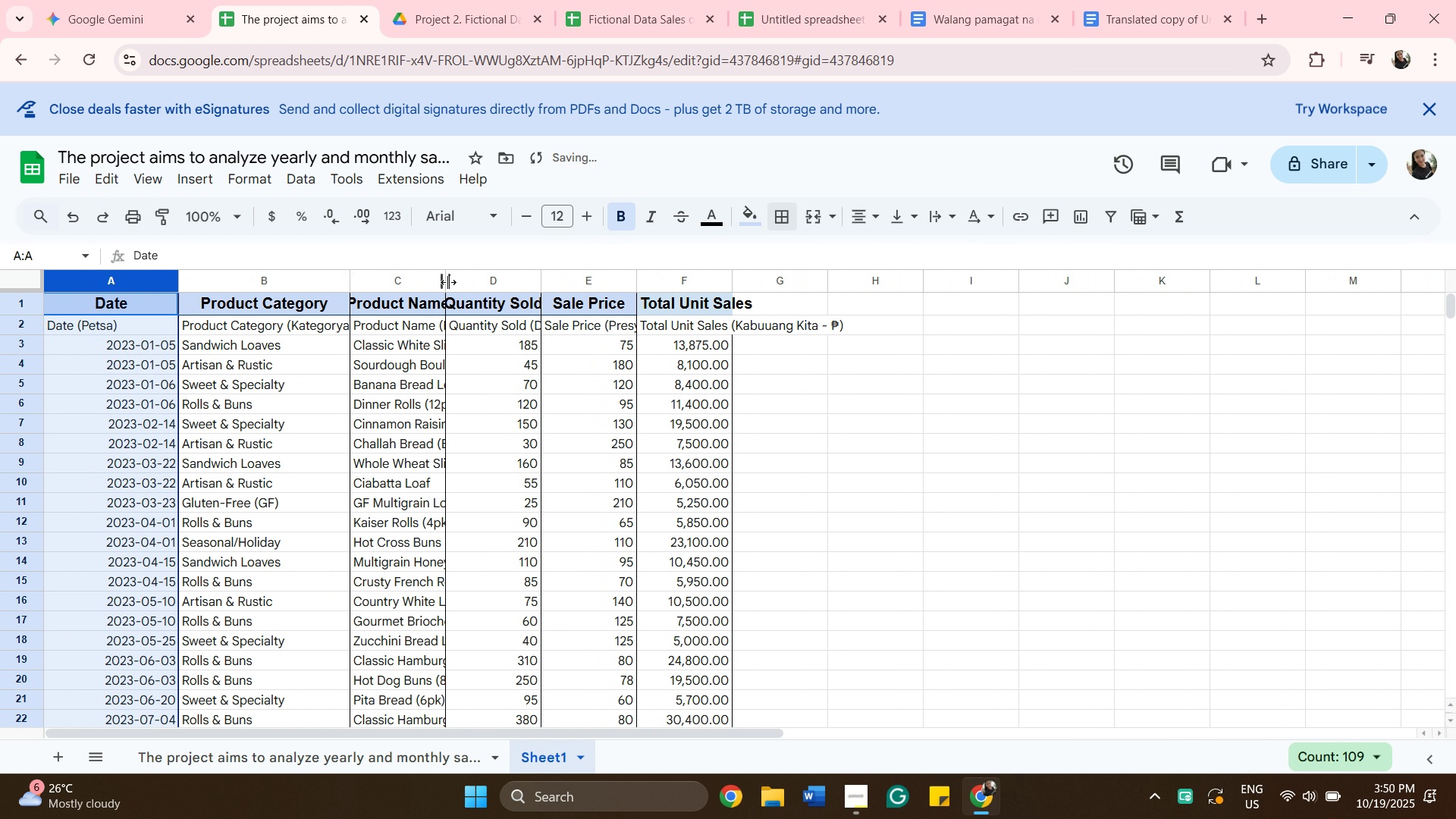 
left_click_drag(start_coordinate=[448, 282], to_coordinate=[541, 302])
 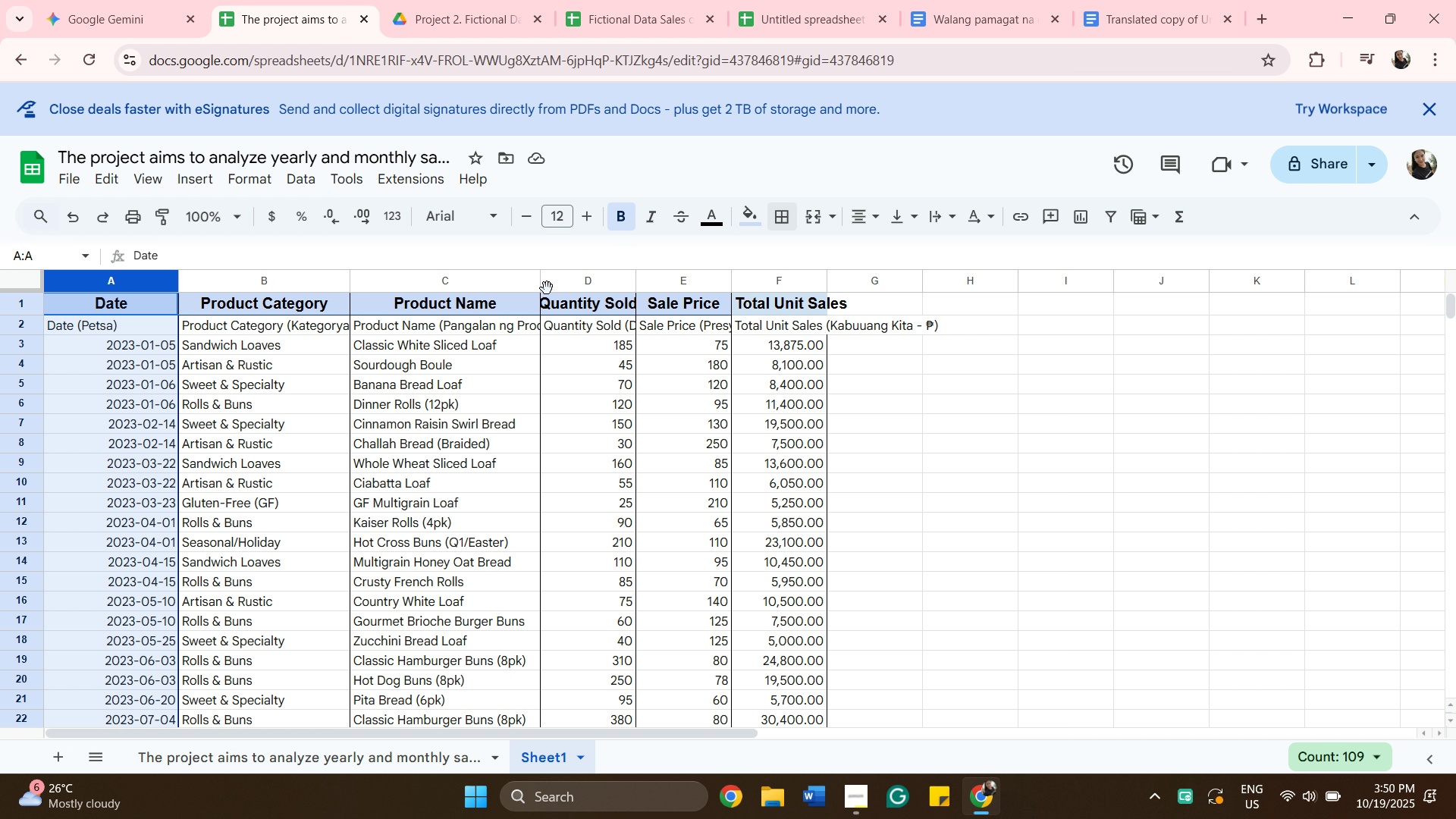 
wait(12.98)
 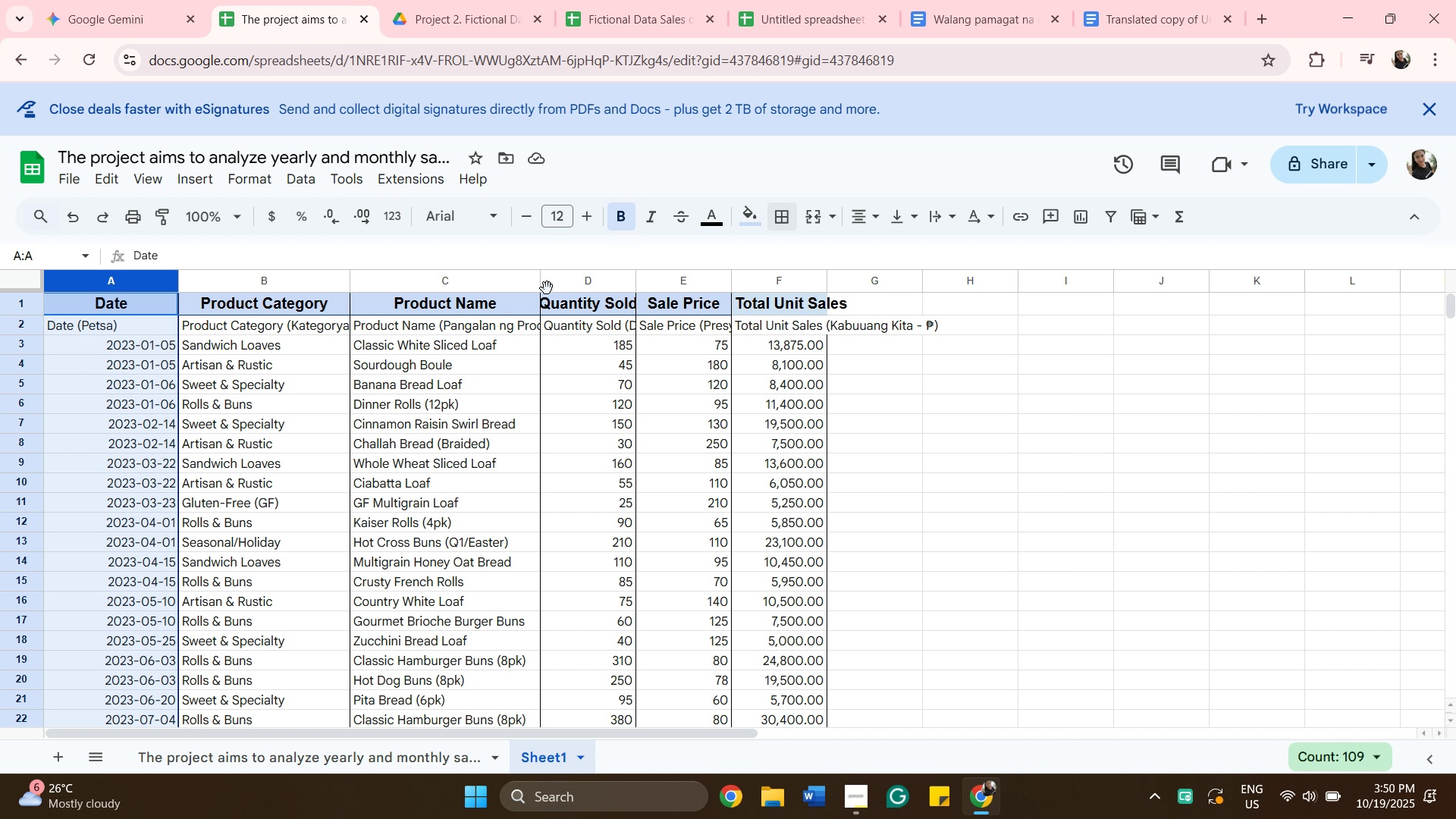 
scroll: coordinate [765, 489], scroll_direction: down, amount: 13.0
 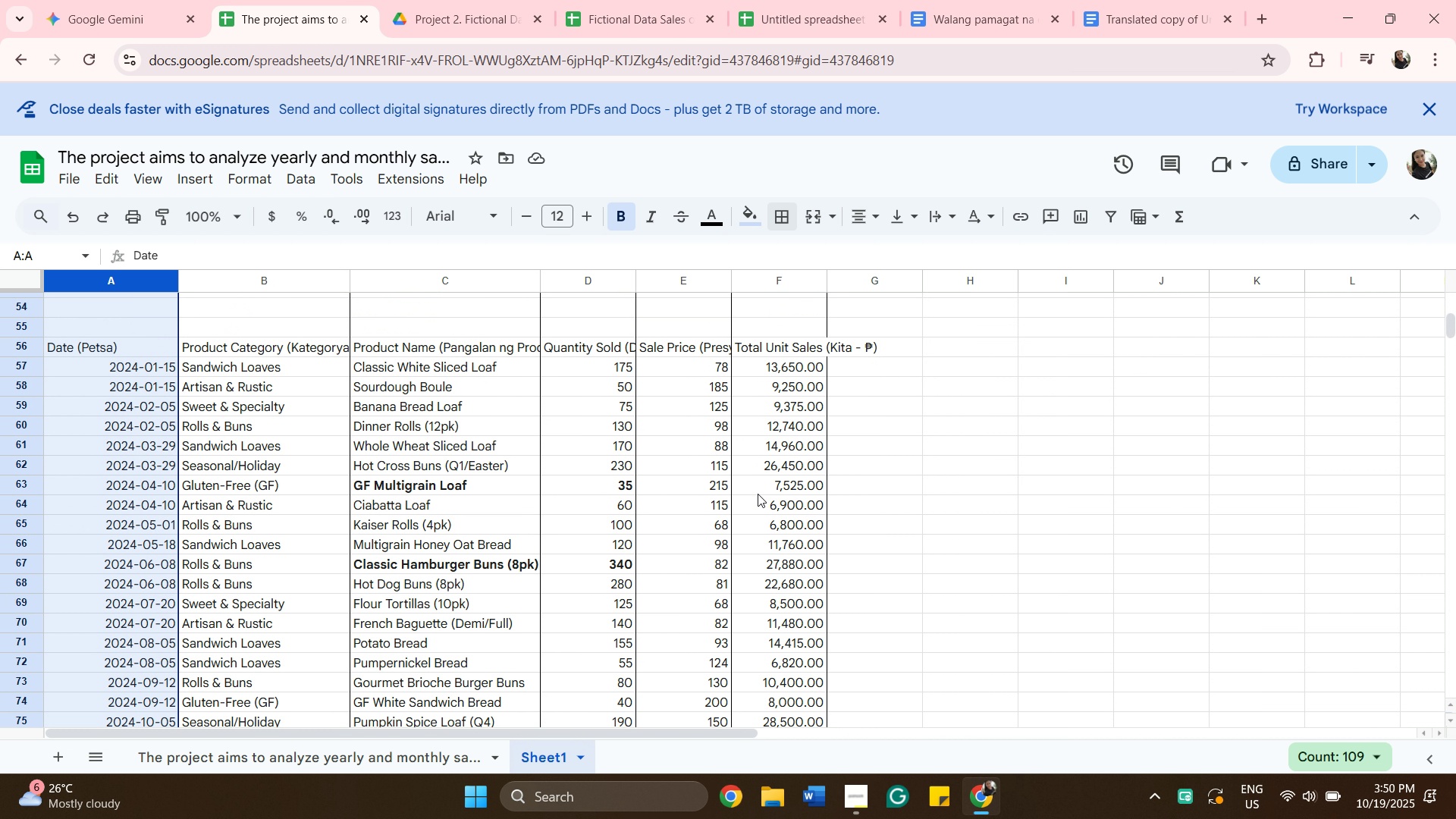 
scroll: coordinate [918, 470], scroll_direction: up, amount: 16.0
 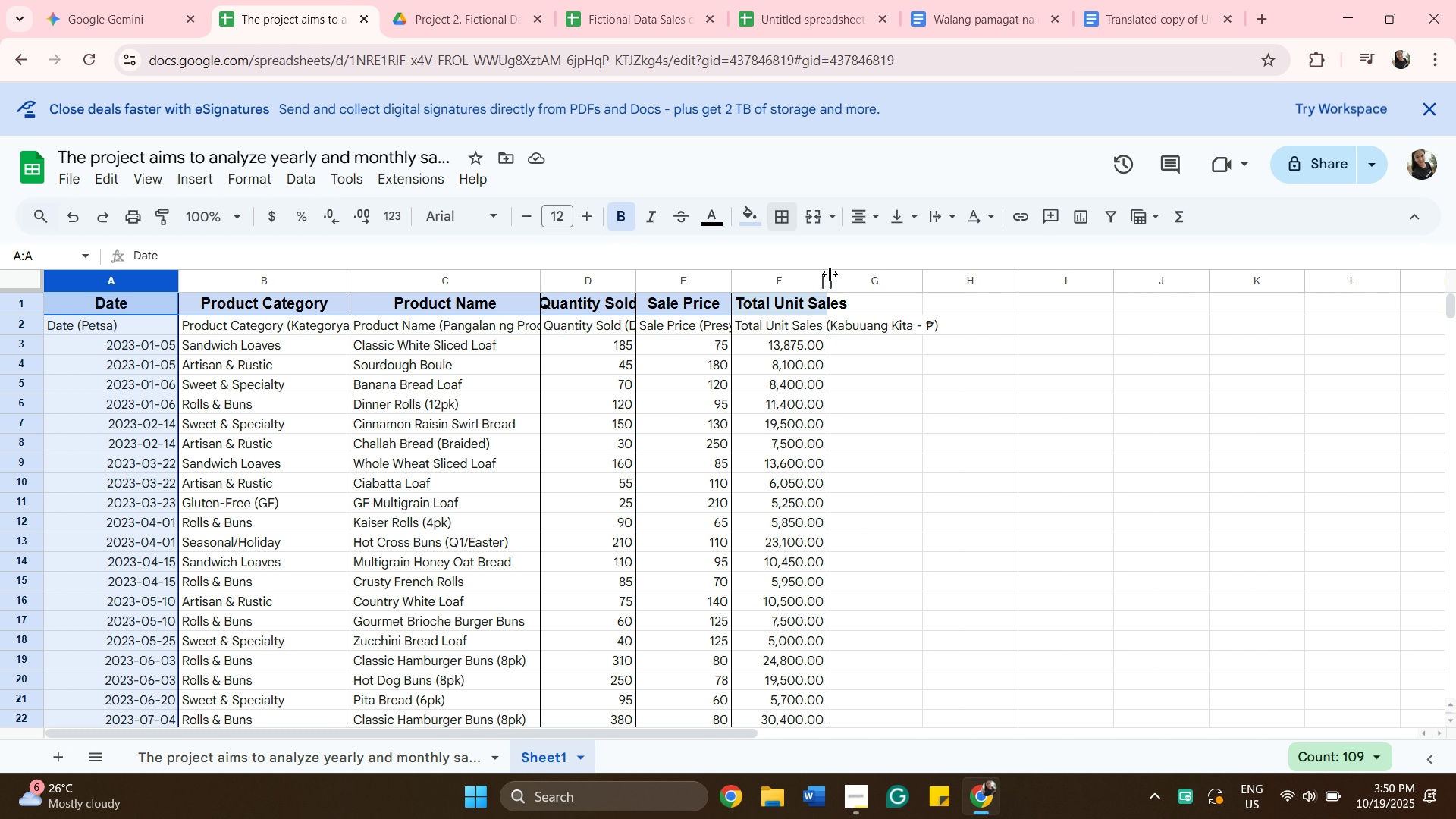 
left_click_drag(start_coordinate=[830, 274], to_coordinate=[864, 285])
 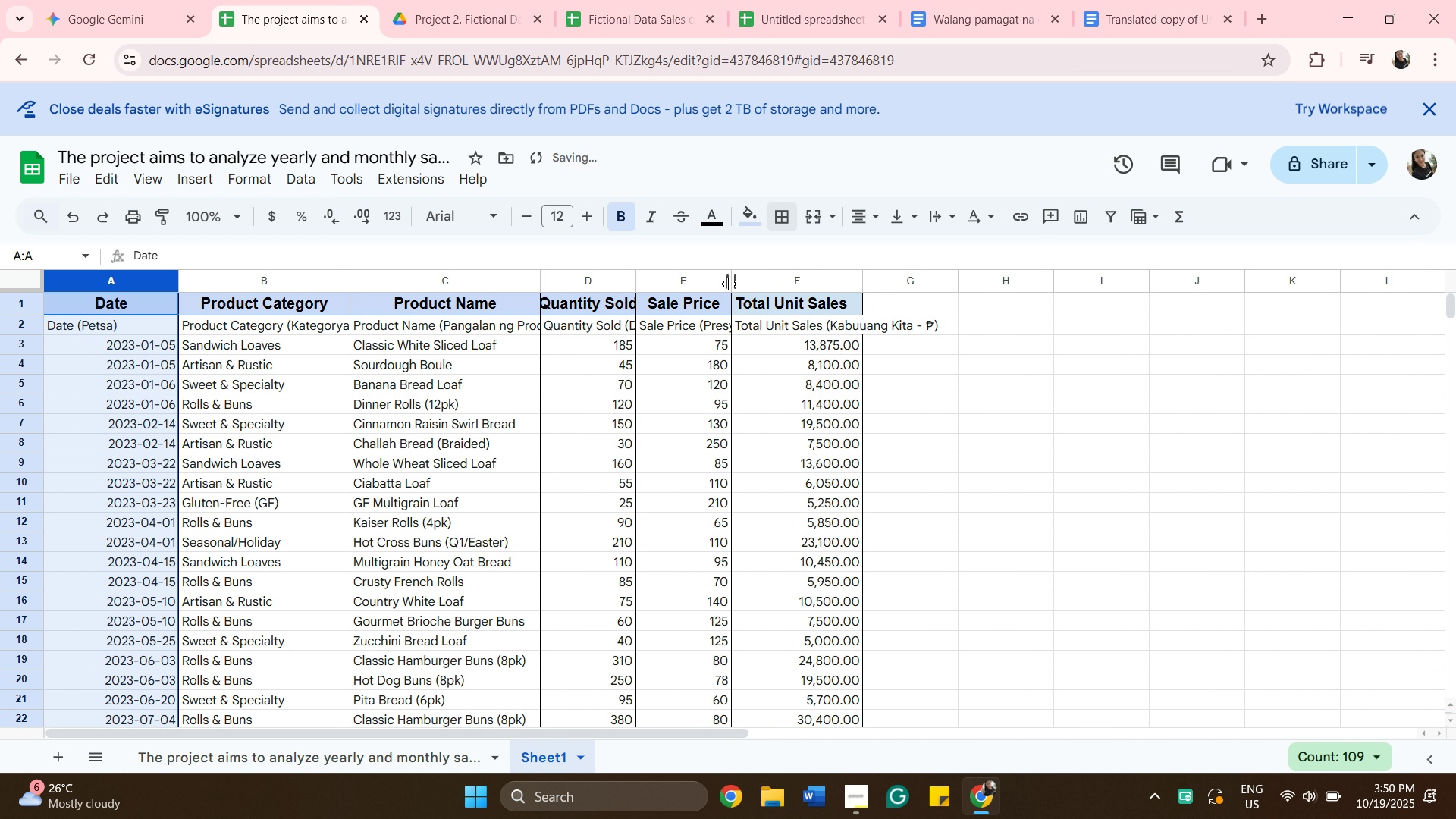 
left_click_drag(start_coordinate=[729, 284], to_coordinate=[754, 292])
 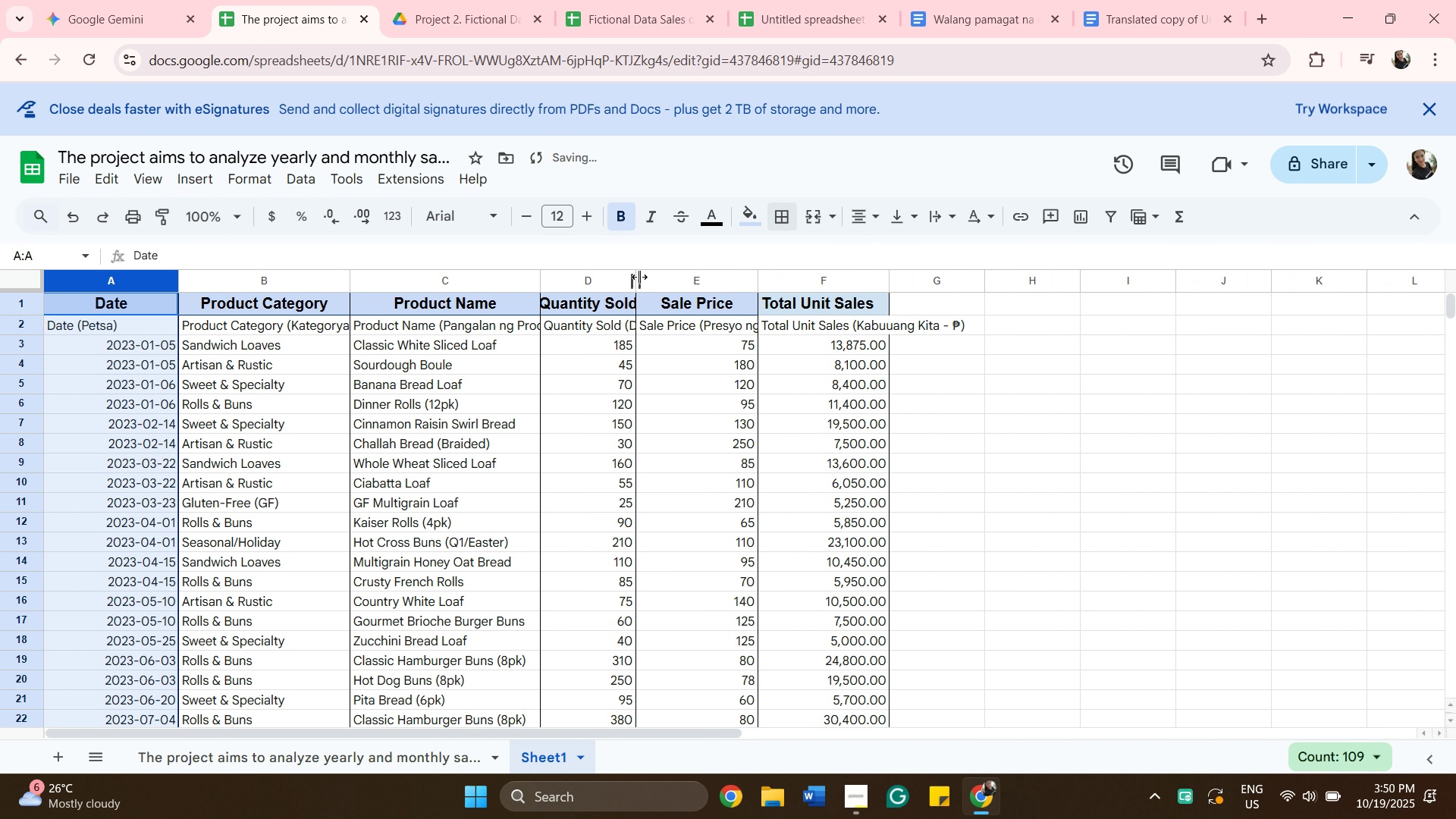 
left_click_drag(start_coordinate=[639, 277], to_coordinate=[658, 287])
 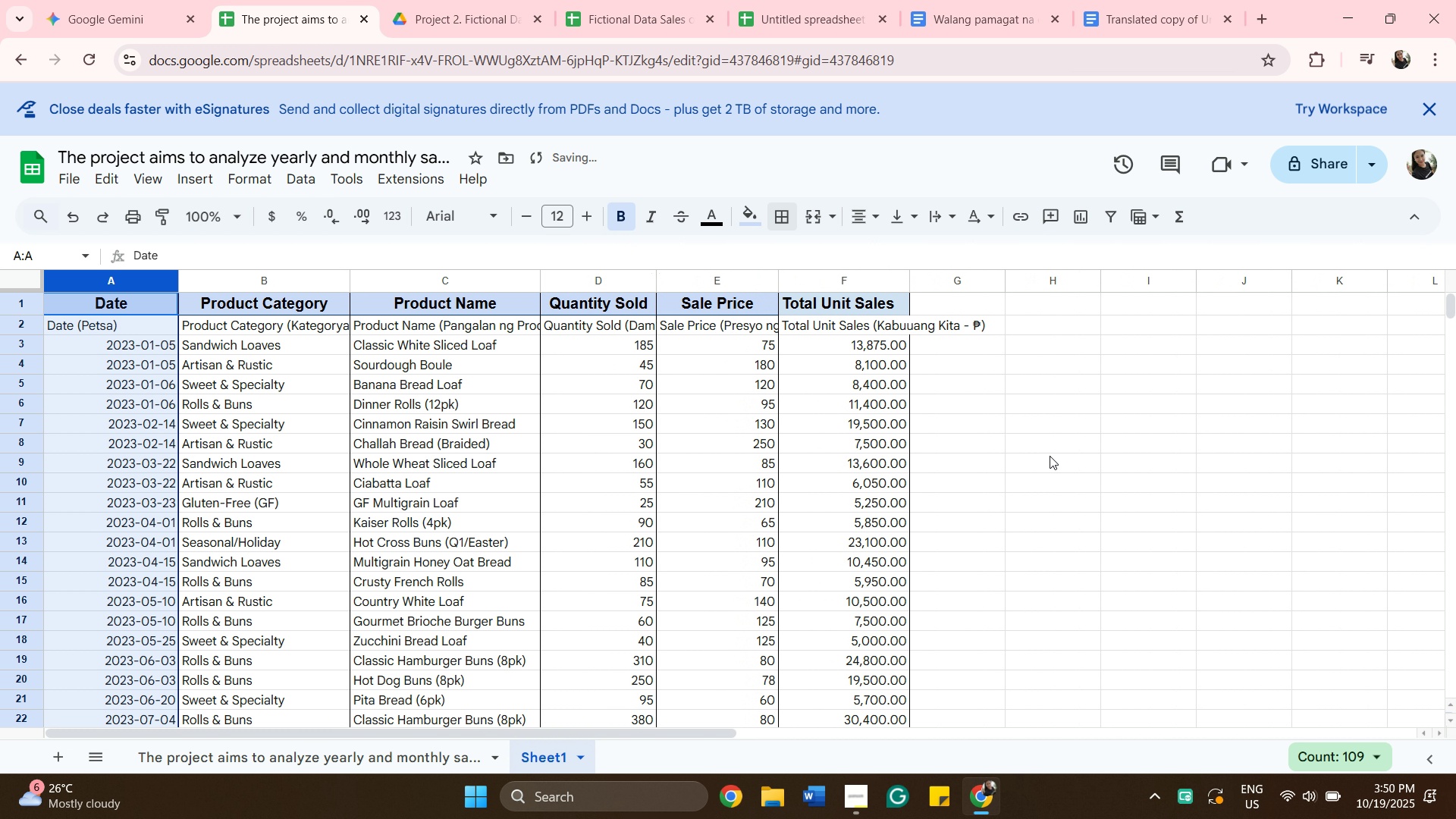 
scroll: coordinate [1086, 461], scroll_direction: down, amount: 21.0
 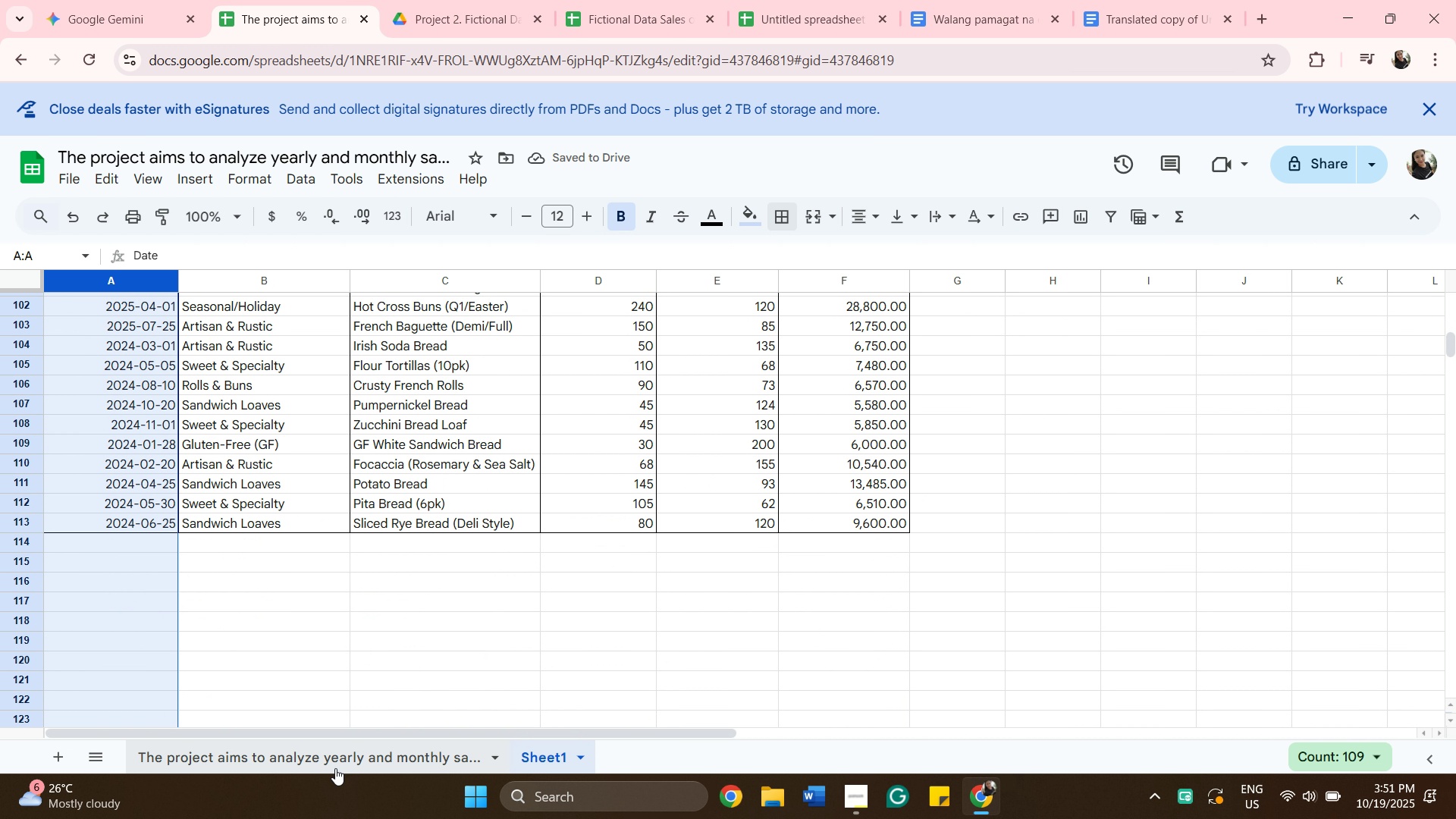 
left_click([336, 762])
 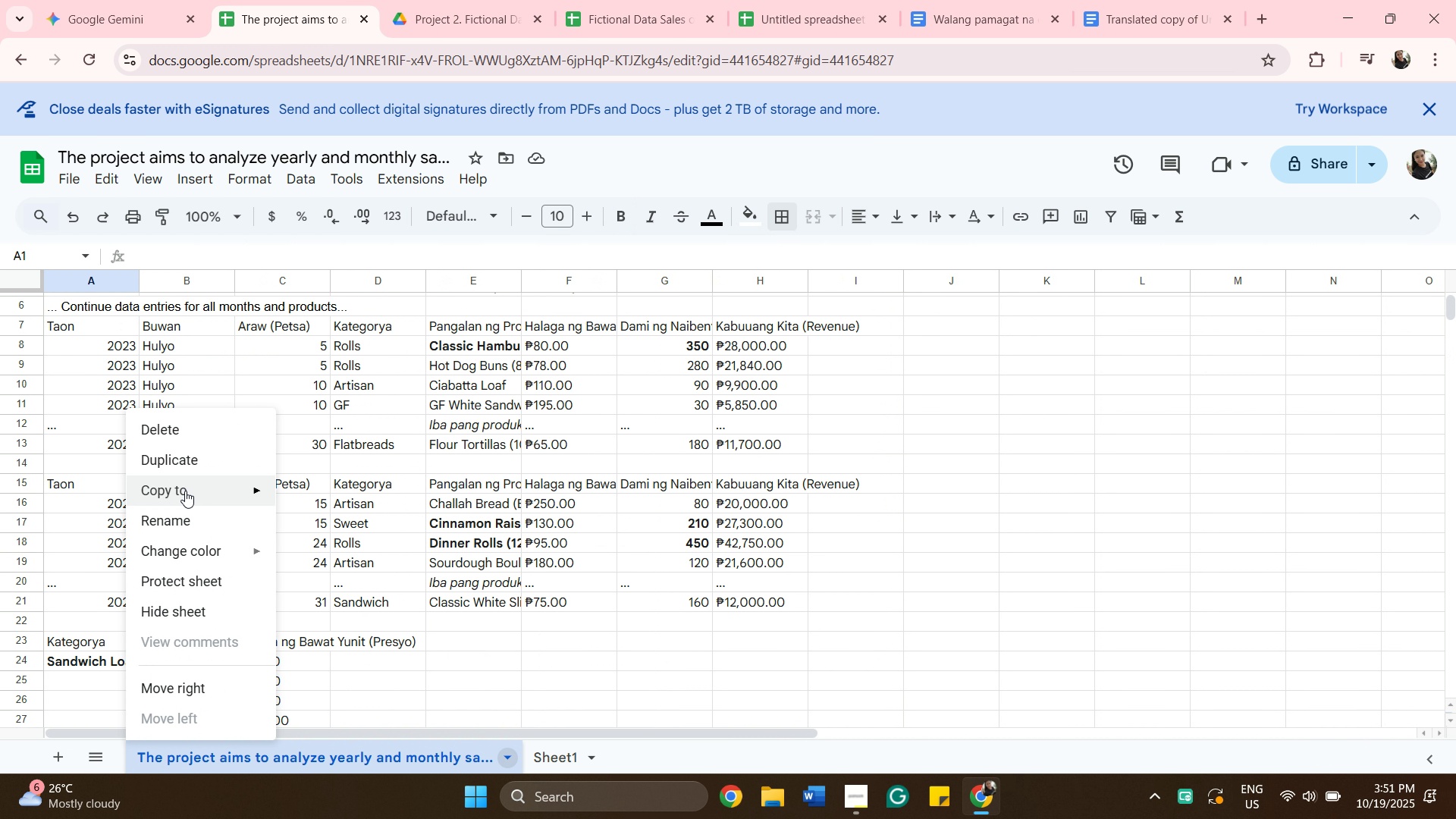 
wait(5.54)
 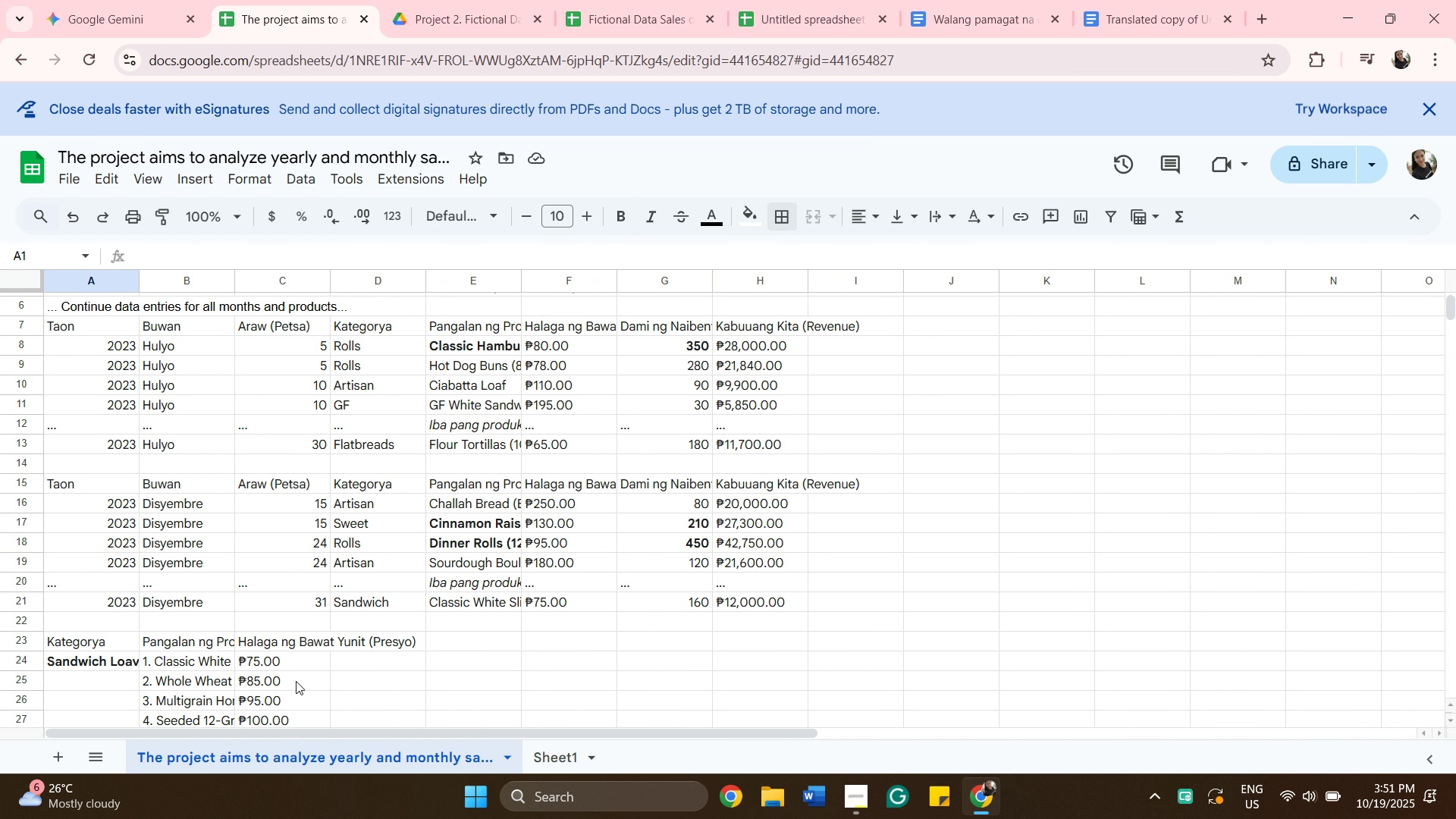 
left_click([167, 437])
 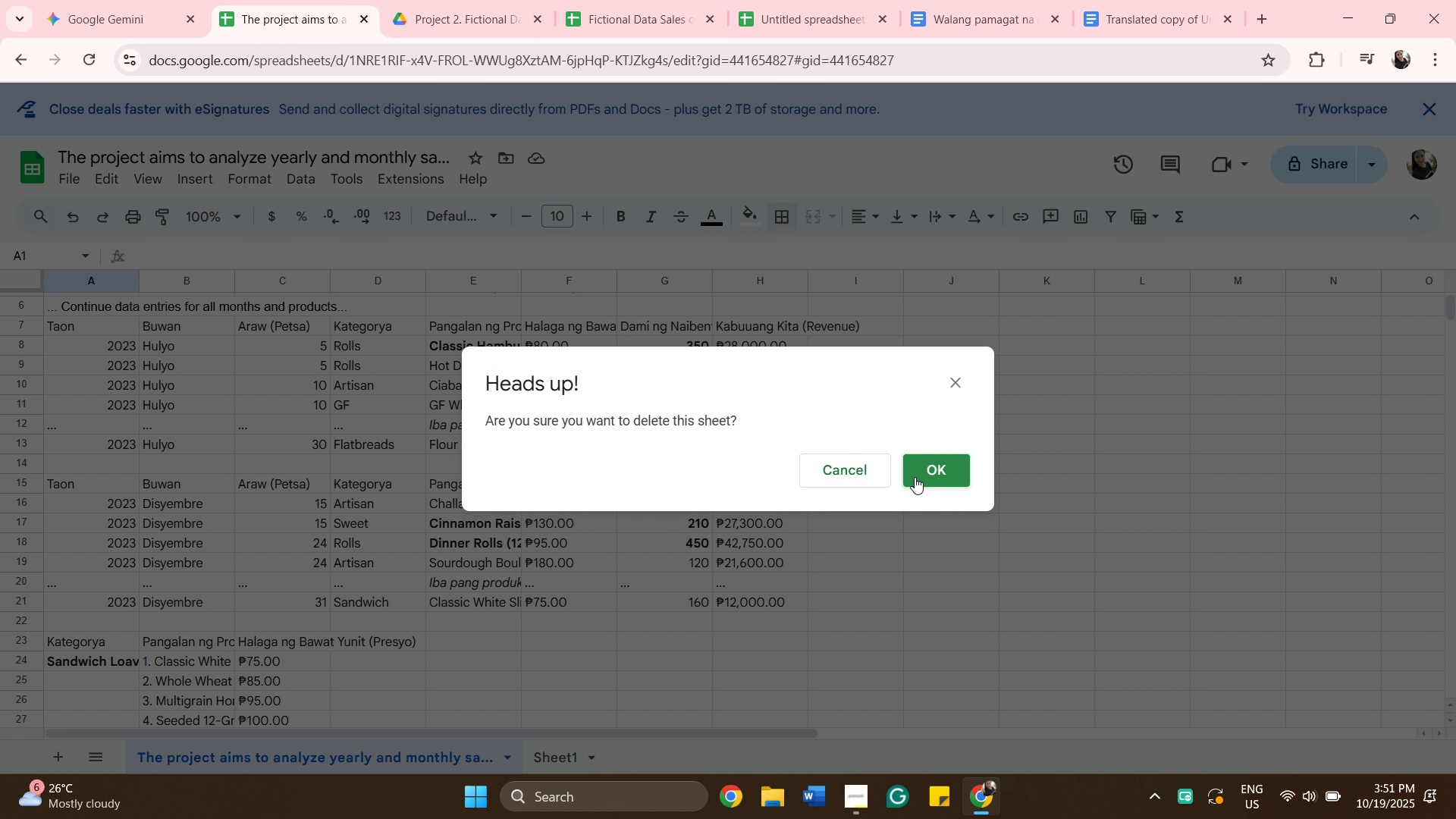 
left_click([914, 477])
 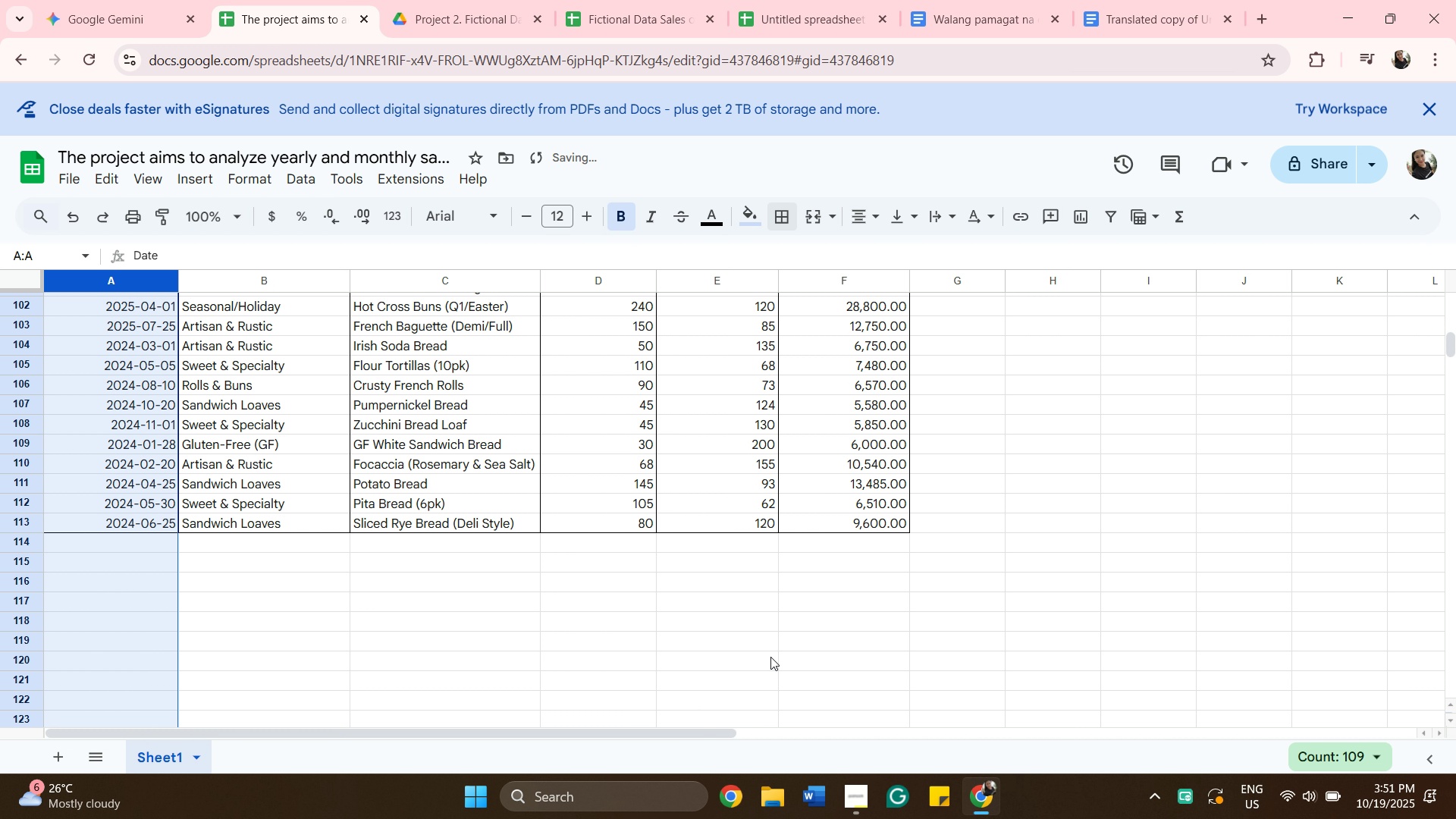 
scroll: coordinate [761, 677], scroll_direction: up, amount: 24.0
 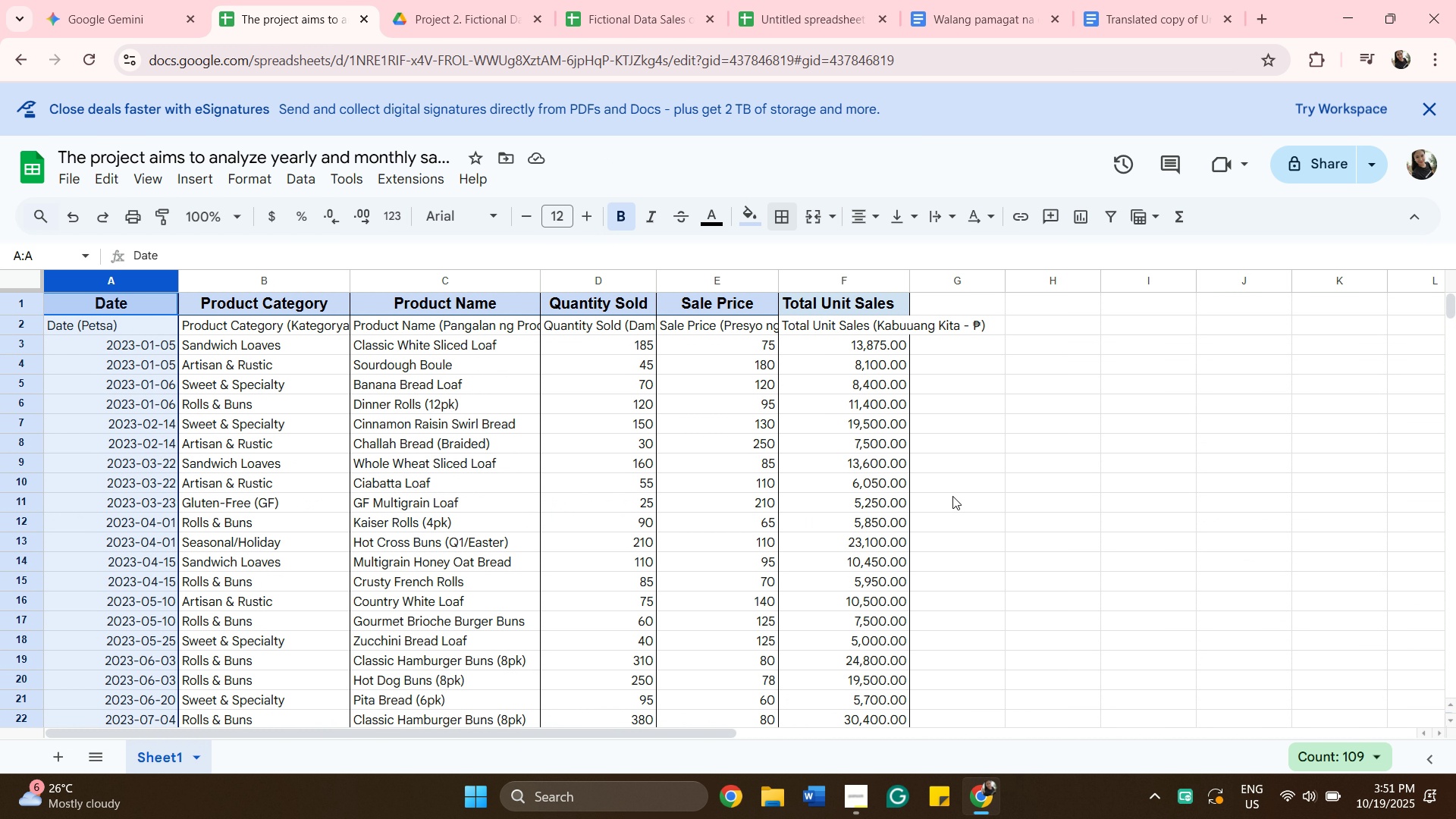 
wait(5.2)
 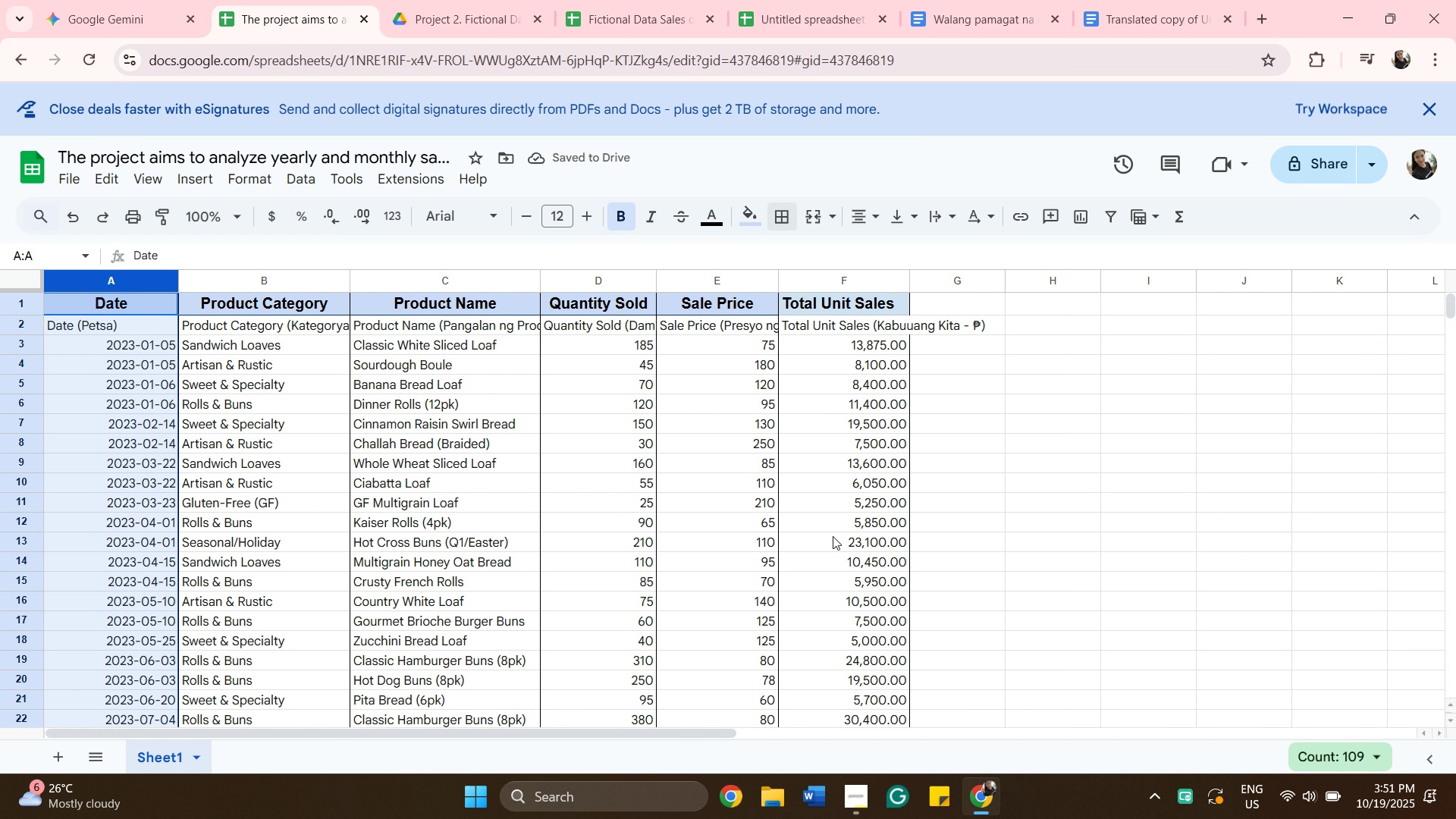 
scroll: coordinate [624, 670], scroll_direction: down, amount: 25.0
 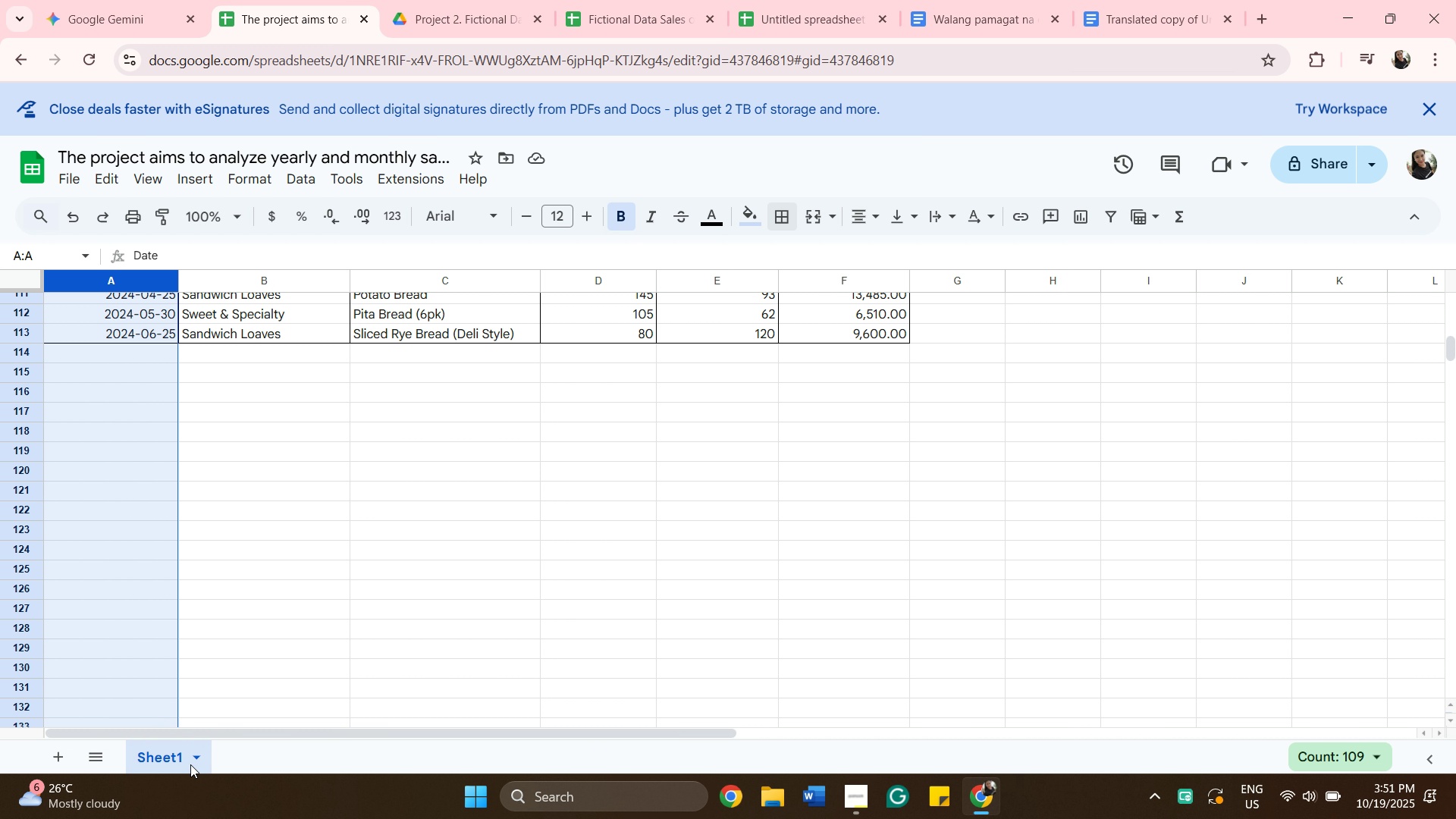 
left_click([190, 762])
 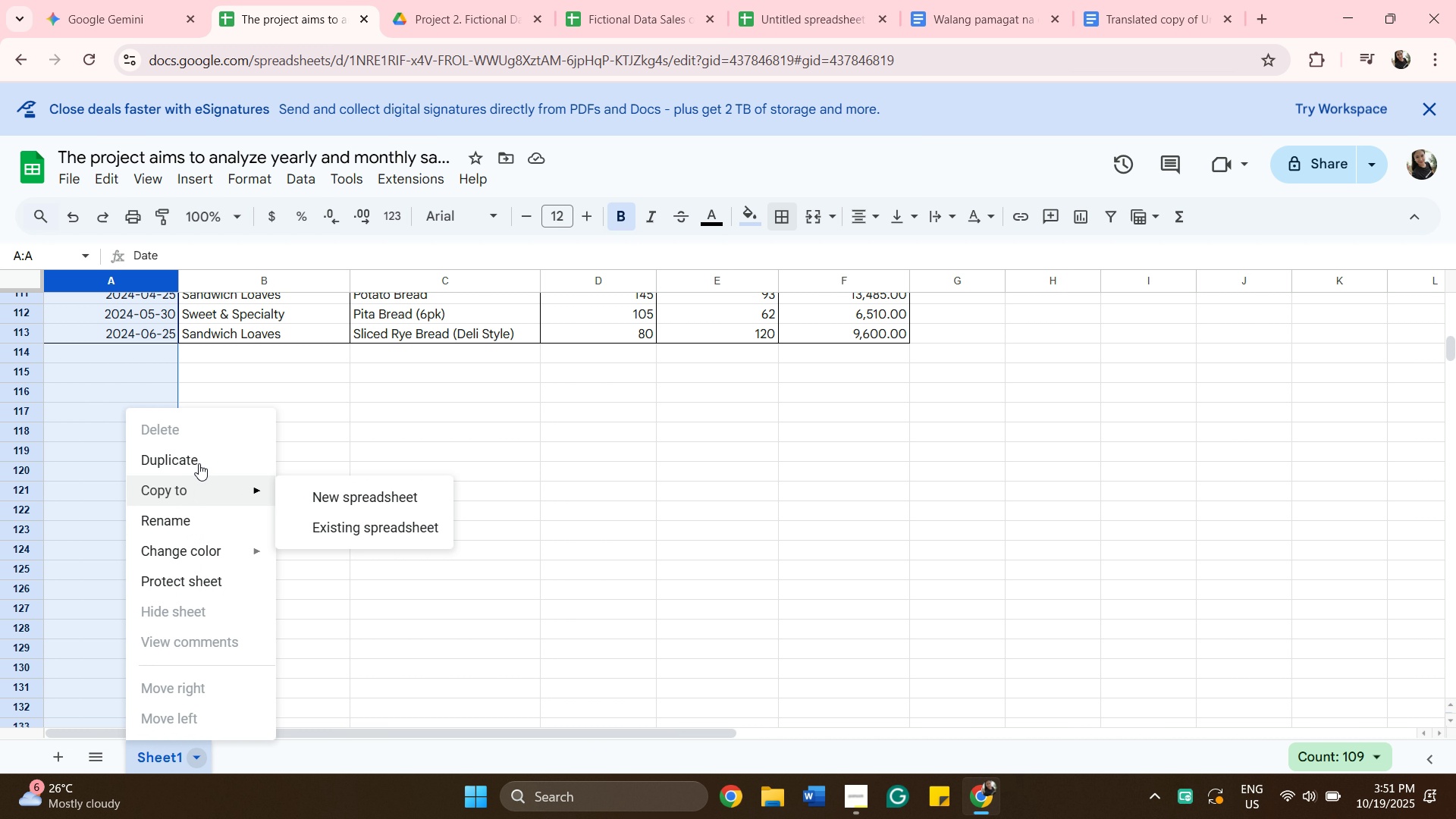 
left_click([201, 457])
 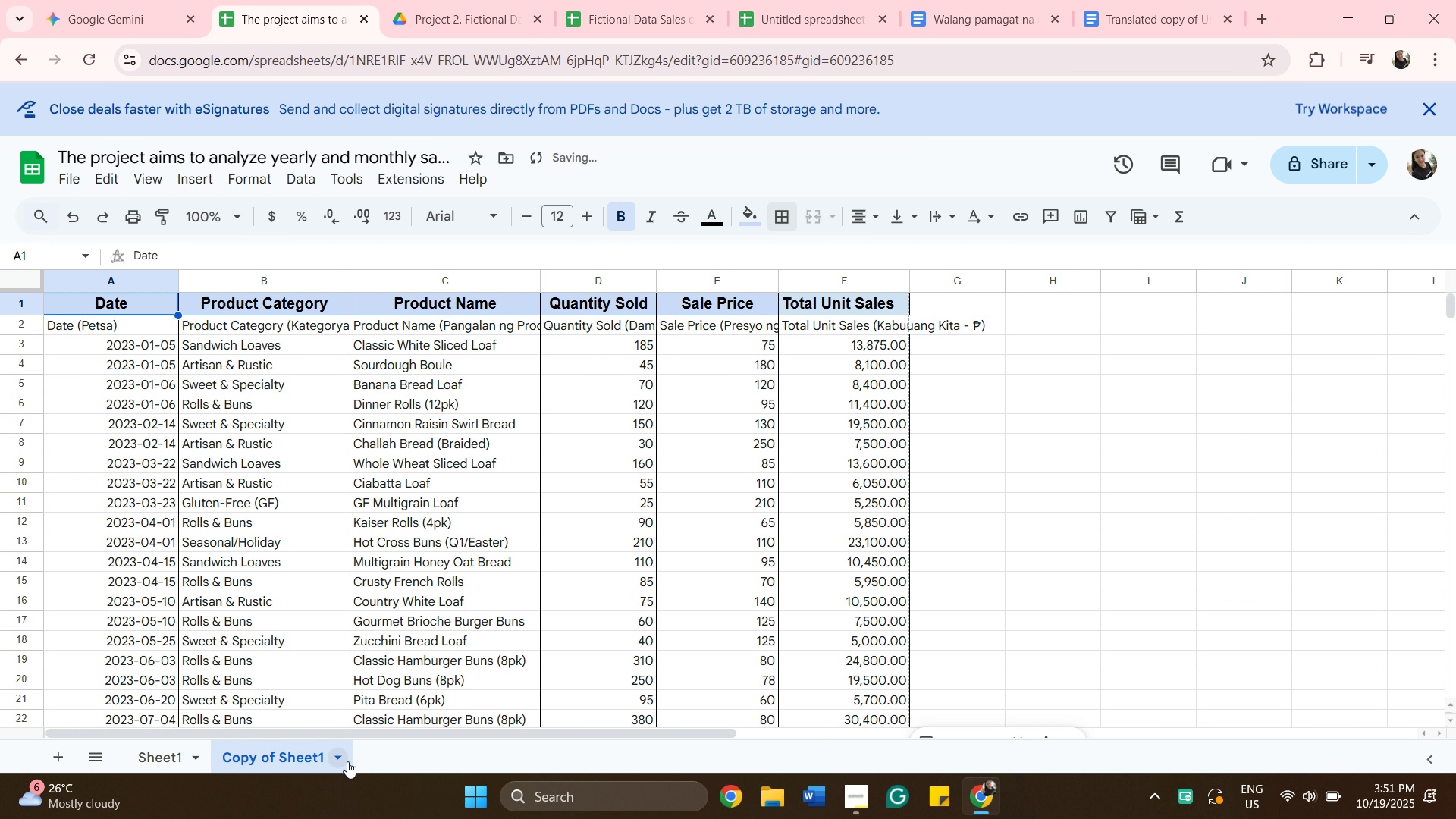 
left_click([340, 758])
 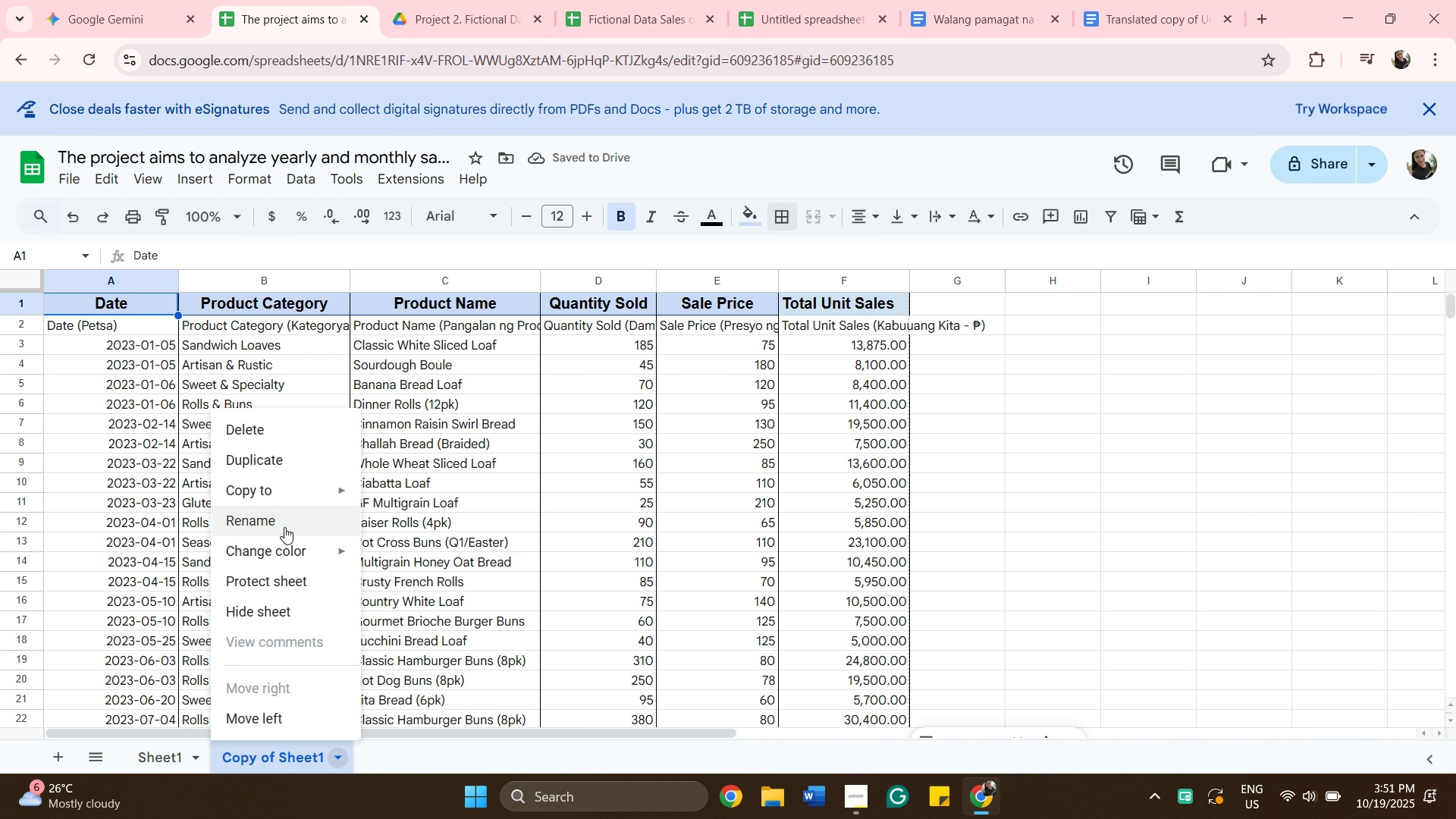 
left_click([284, 527])
 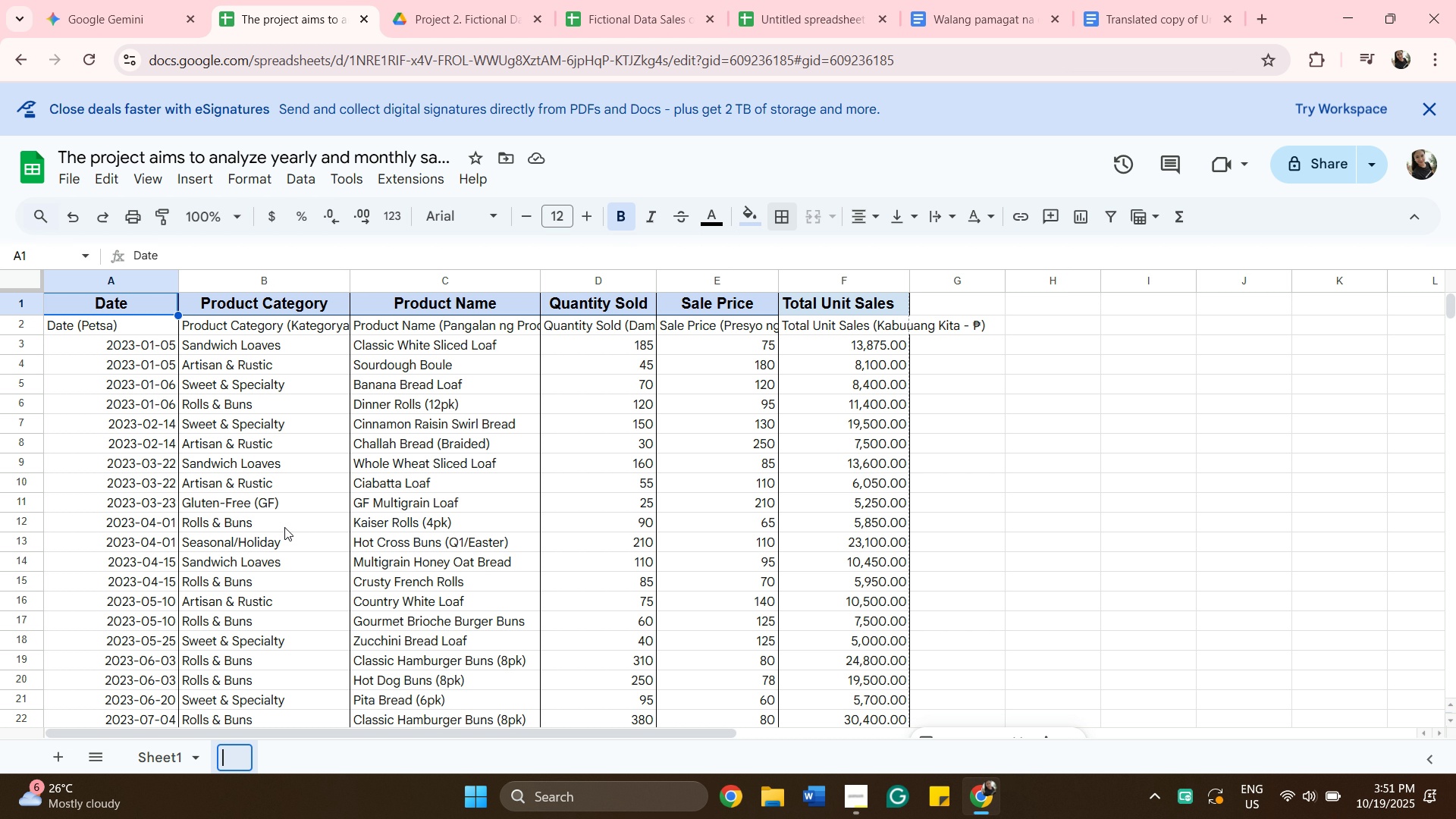 
key(Backspace)
 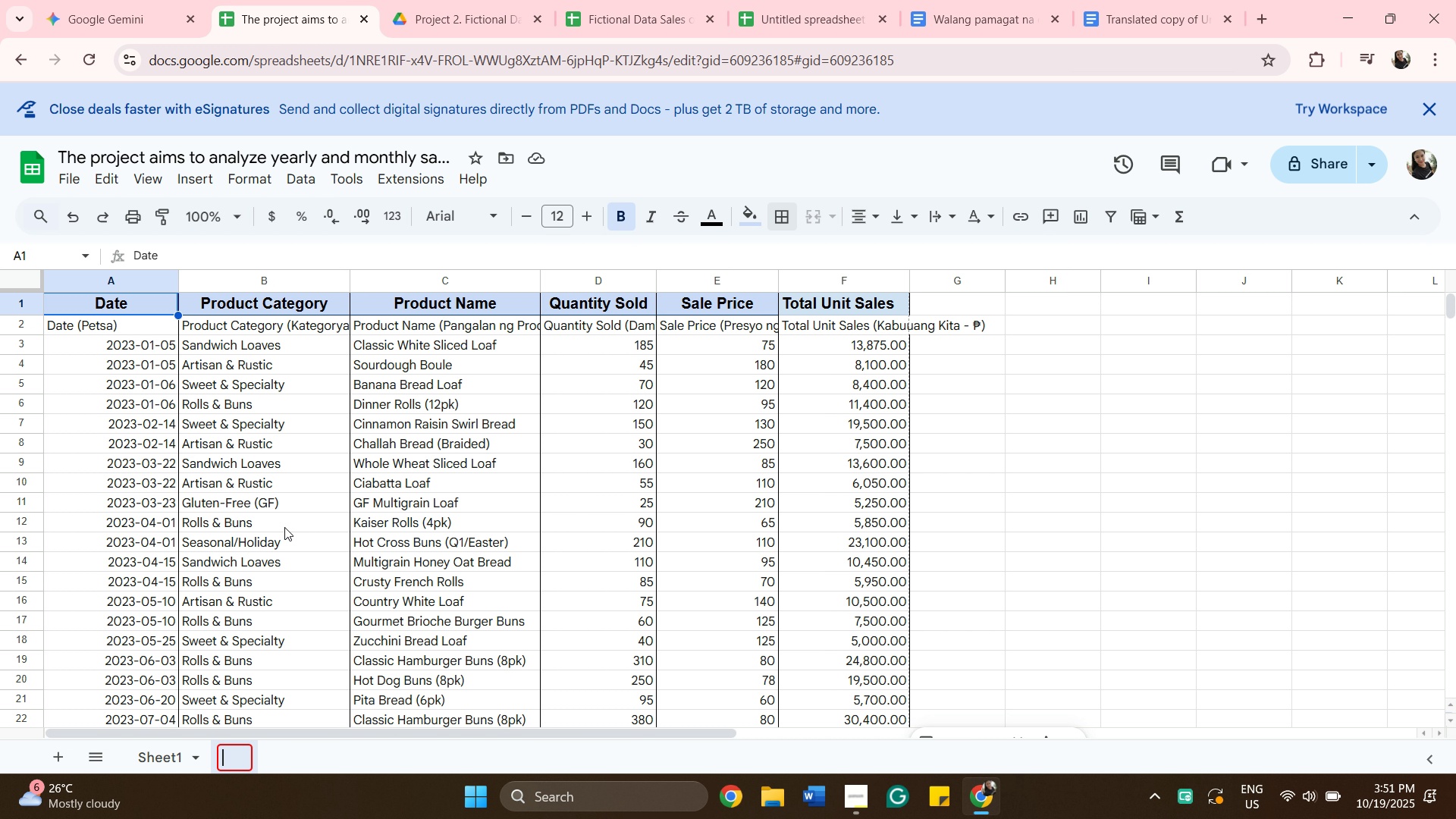 
type(Filtering )
 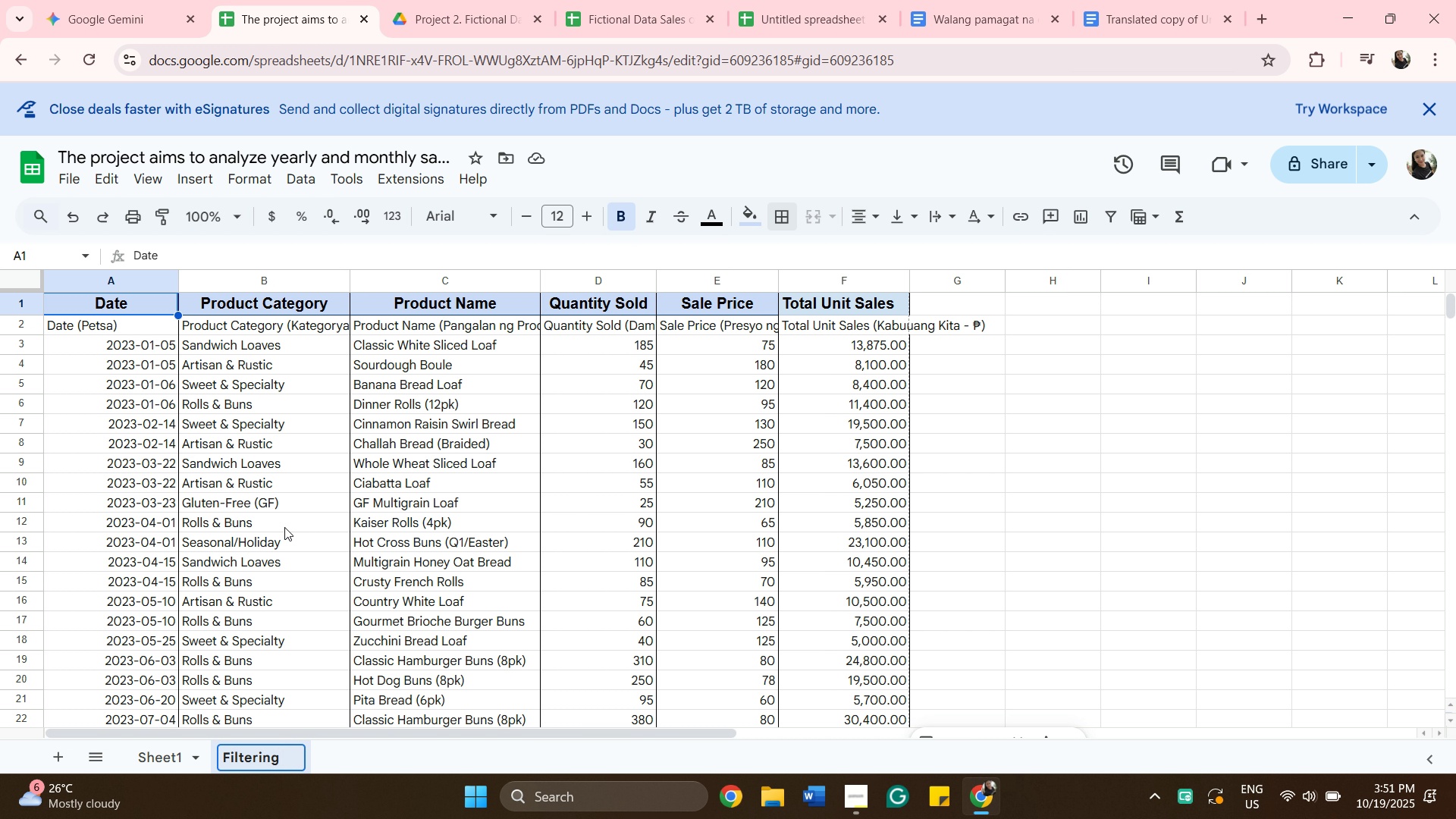 
wait(5.91)
 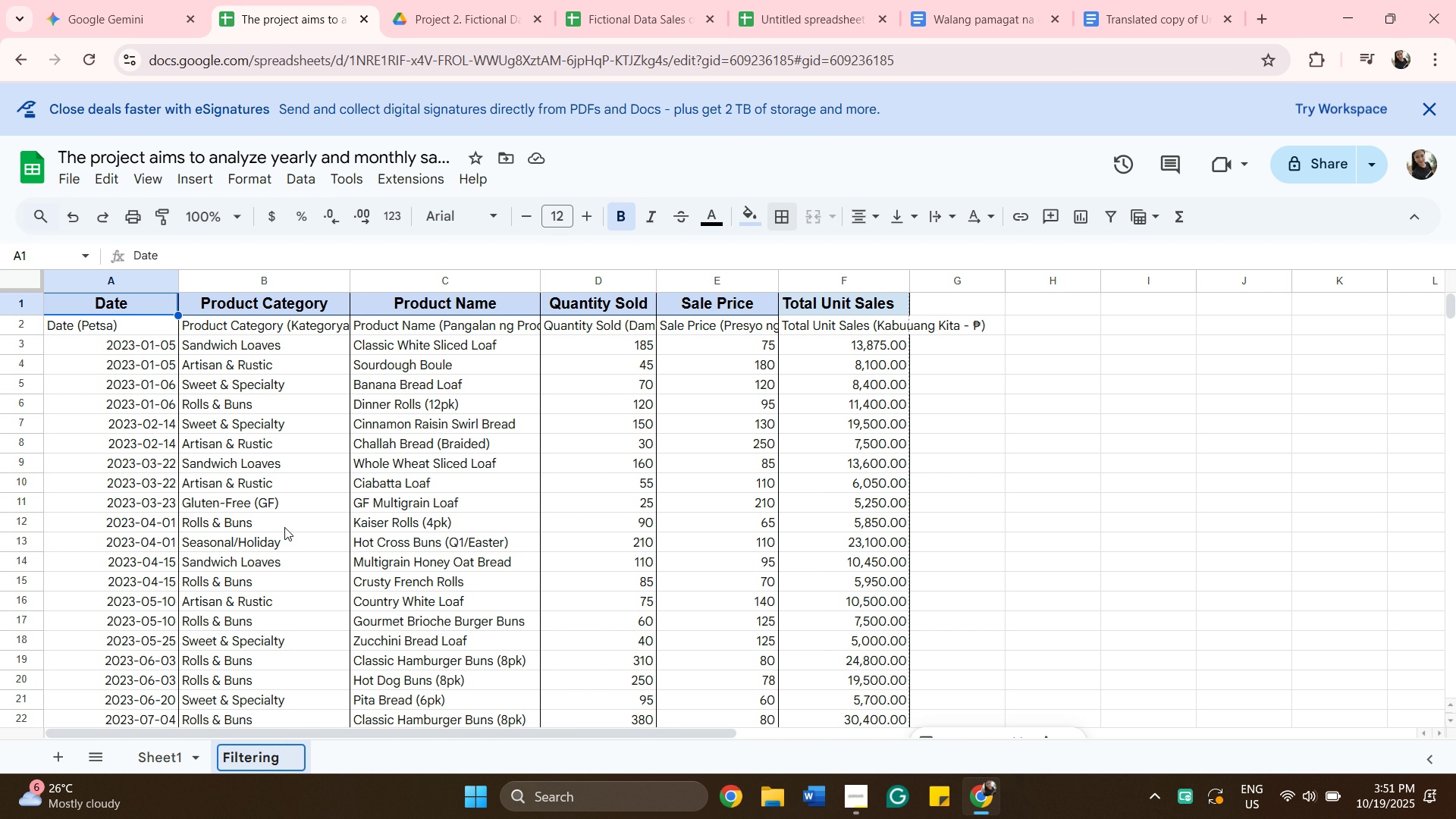 
type(Sheet)
 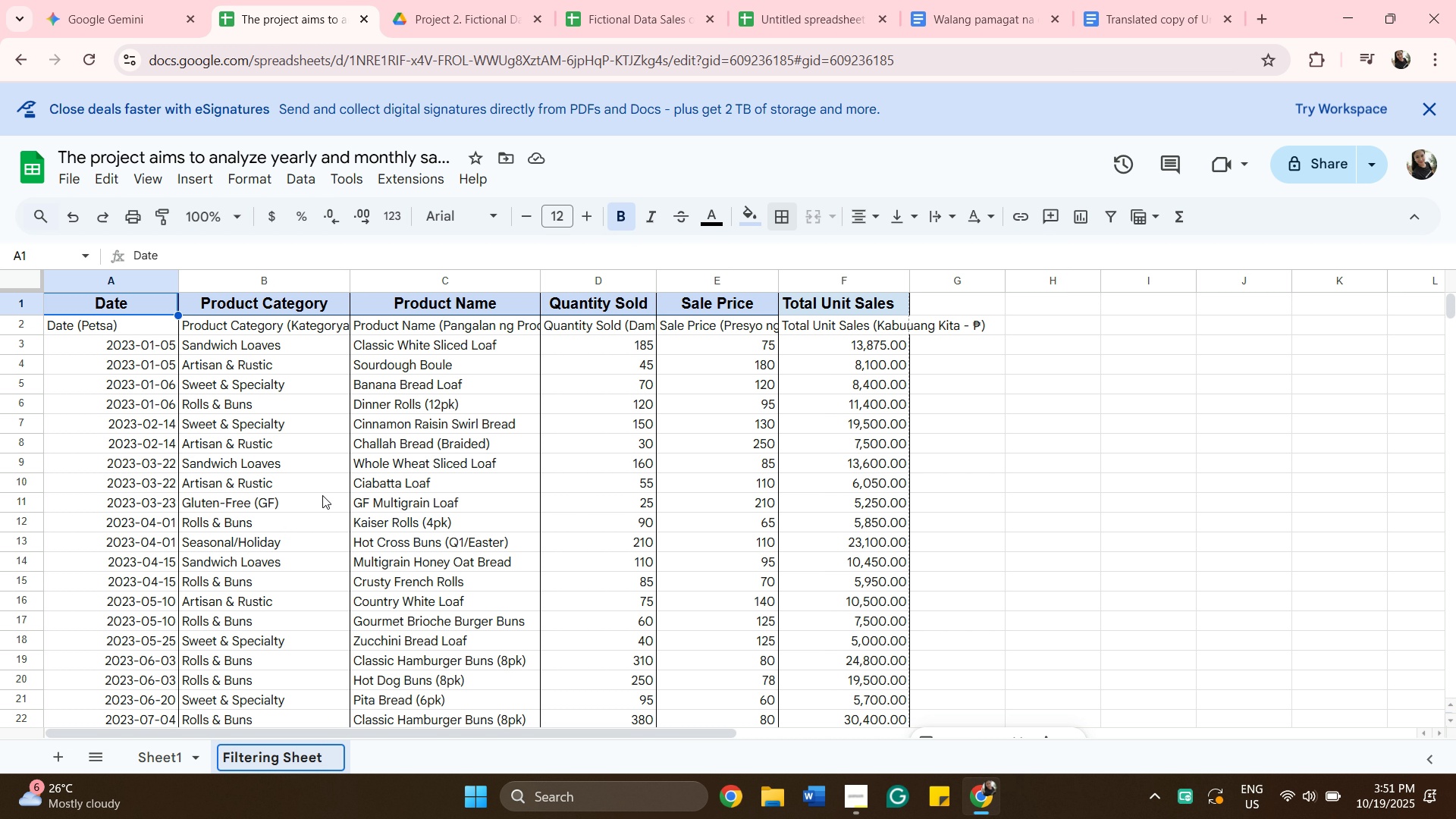 
scroll: coordinate [557, 416], scroll_direction: down, amount: 2.0
 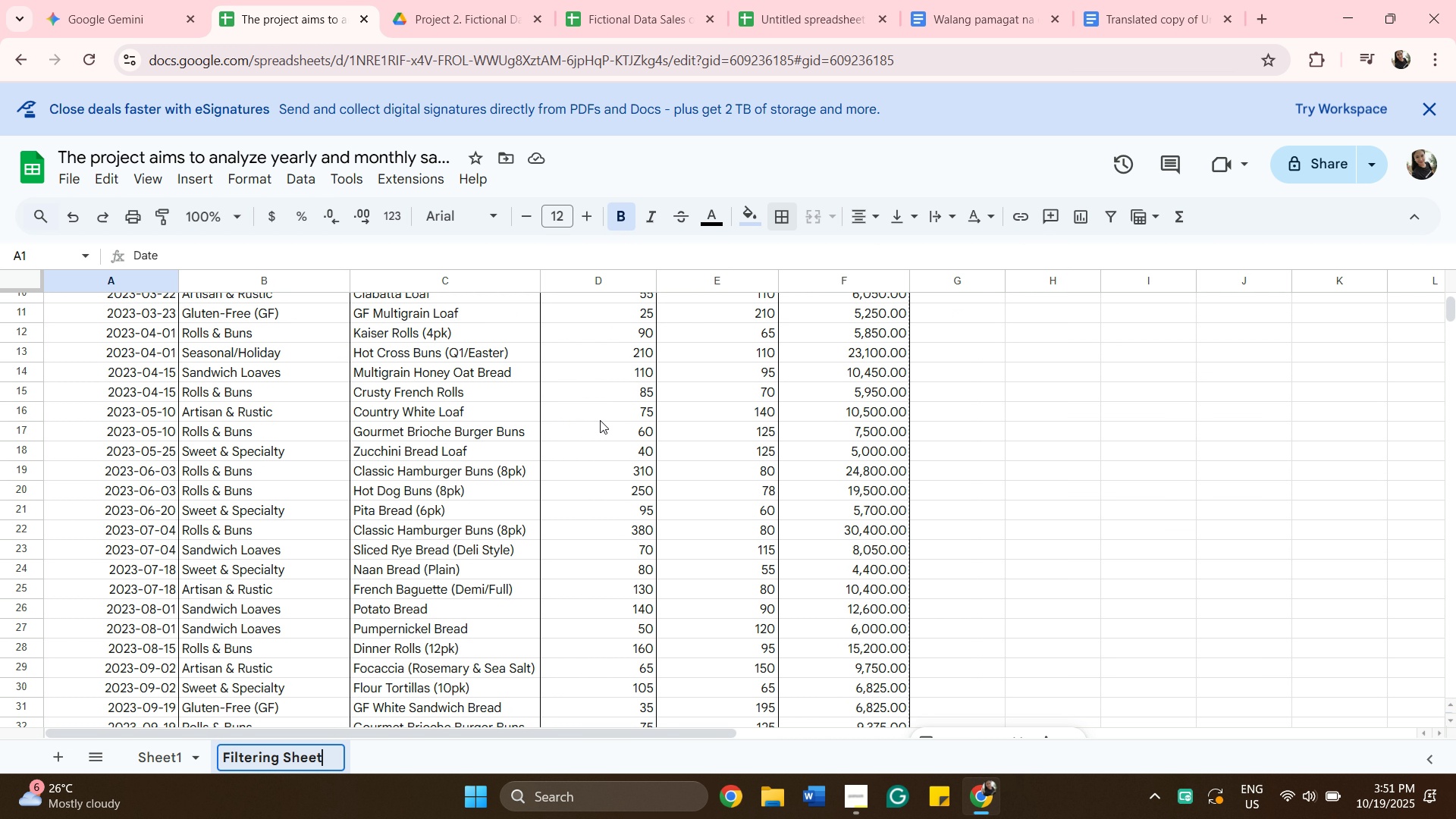 
scroll: coordinate [600, 420], scroll_direction: up, amount: 8.0
 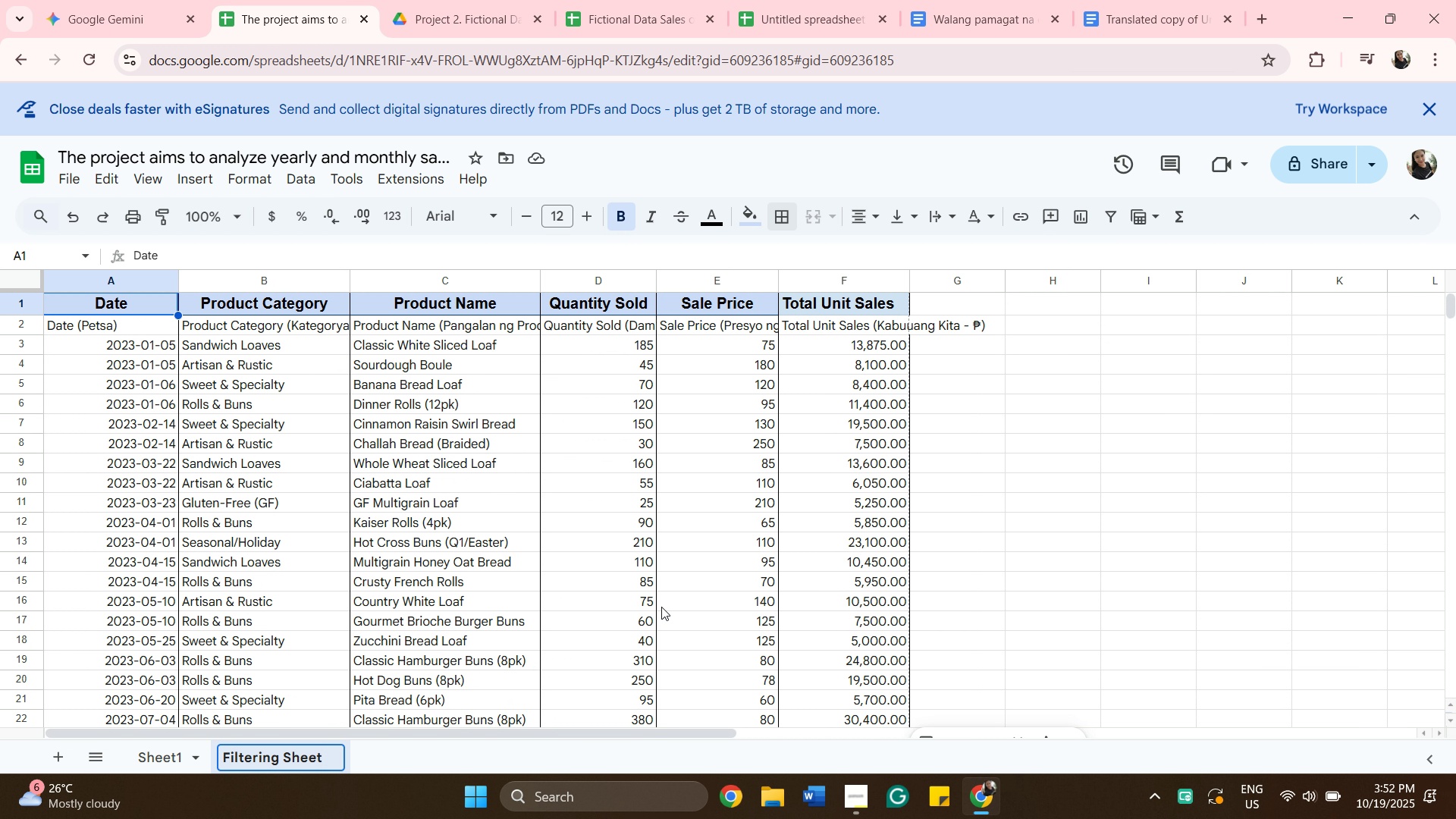 
wait(5.88)
 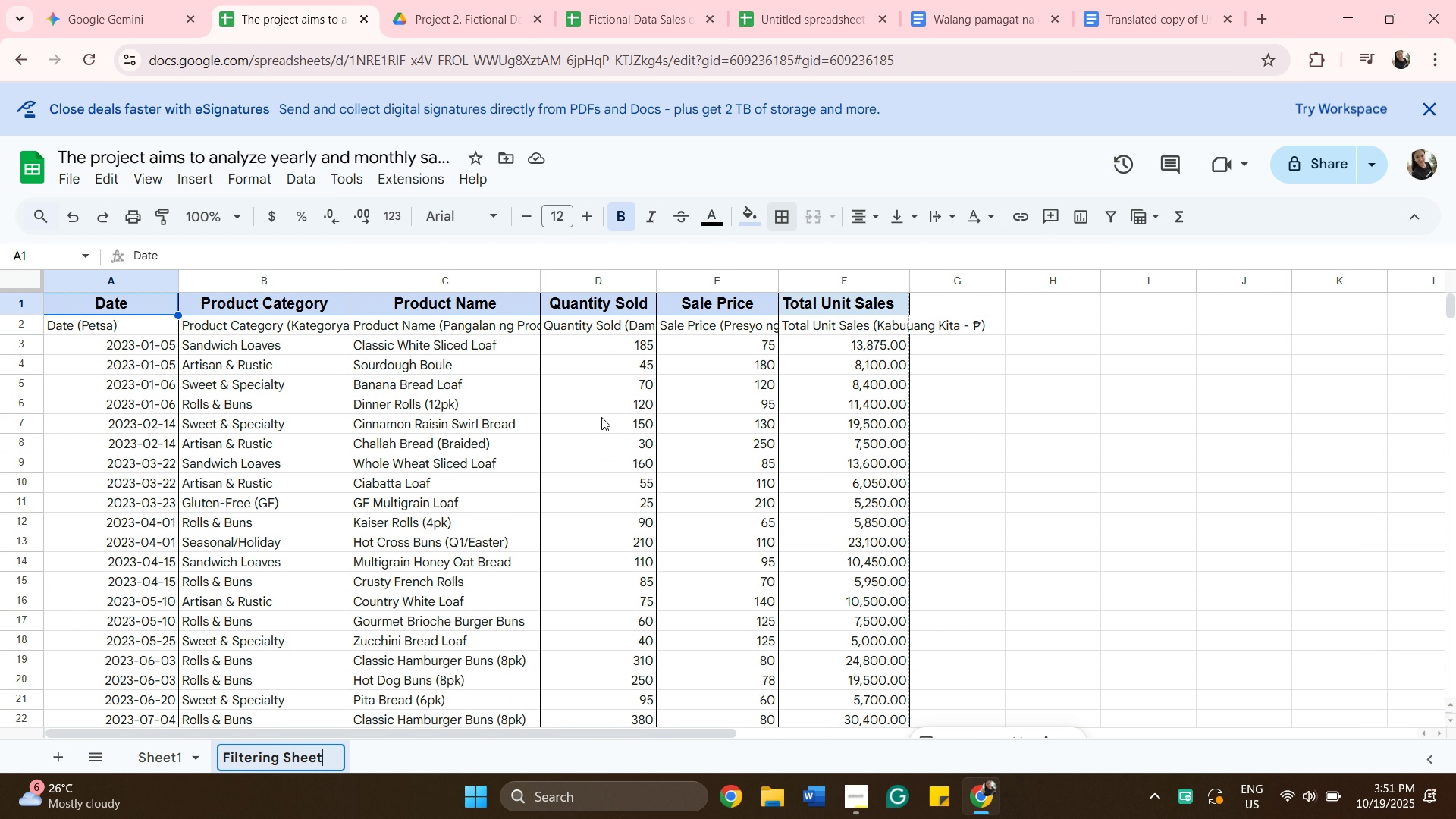 
scroll: coordinate [315, 559], scroll_direction: up, amount: 3.0
 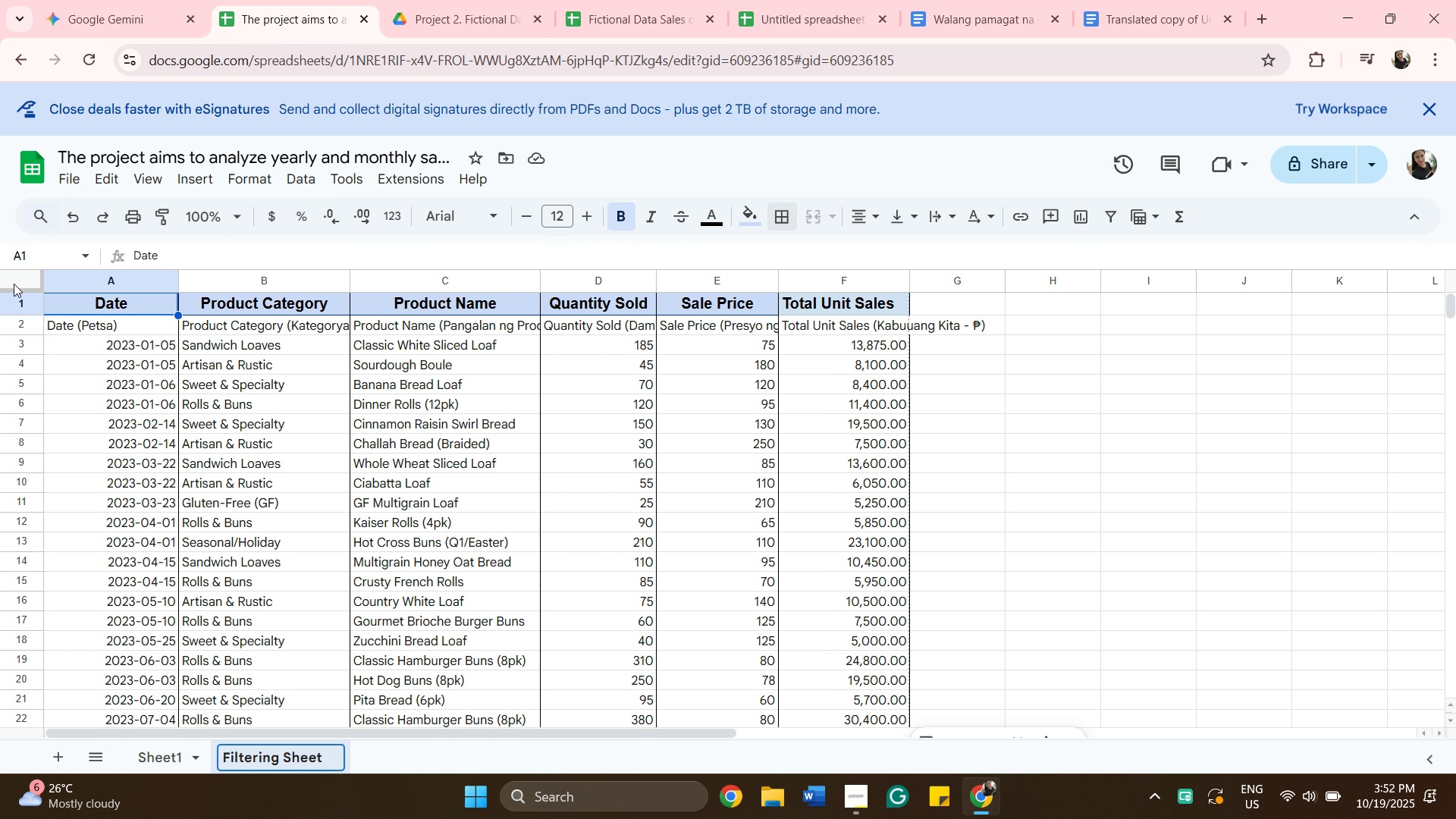 
left_click_drag(start_coordinate=[20, 284], to_coordinate=[24, 284])
 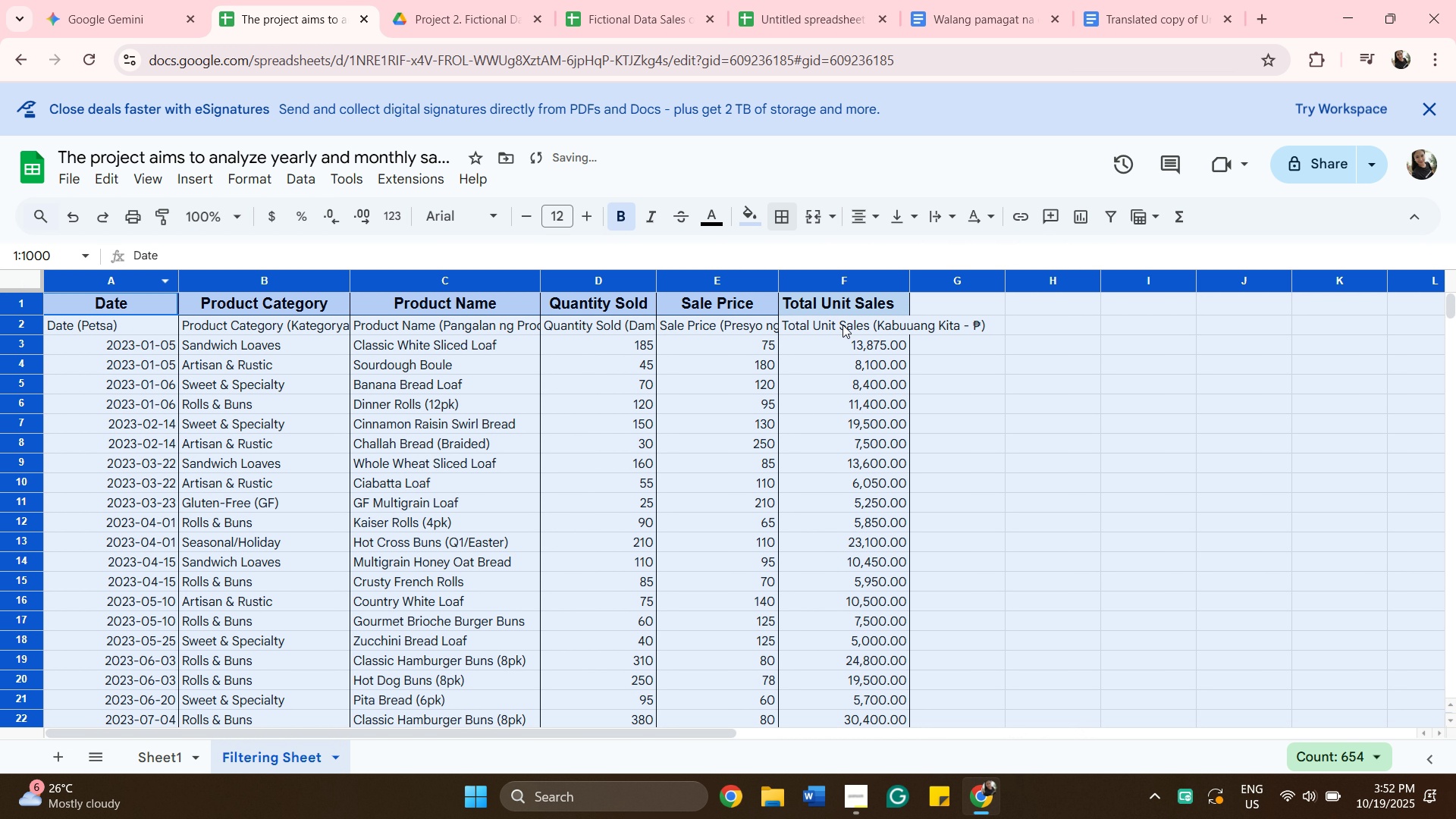 
scroll: coordinate [960, 613], scroll_direction: down, amount: 25.0
 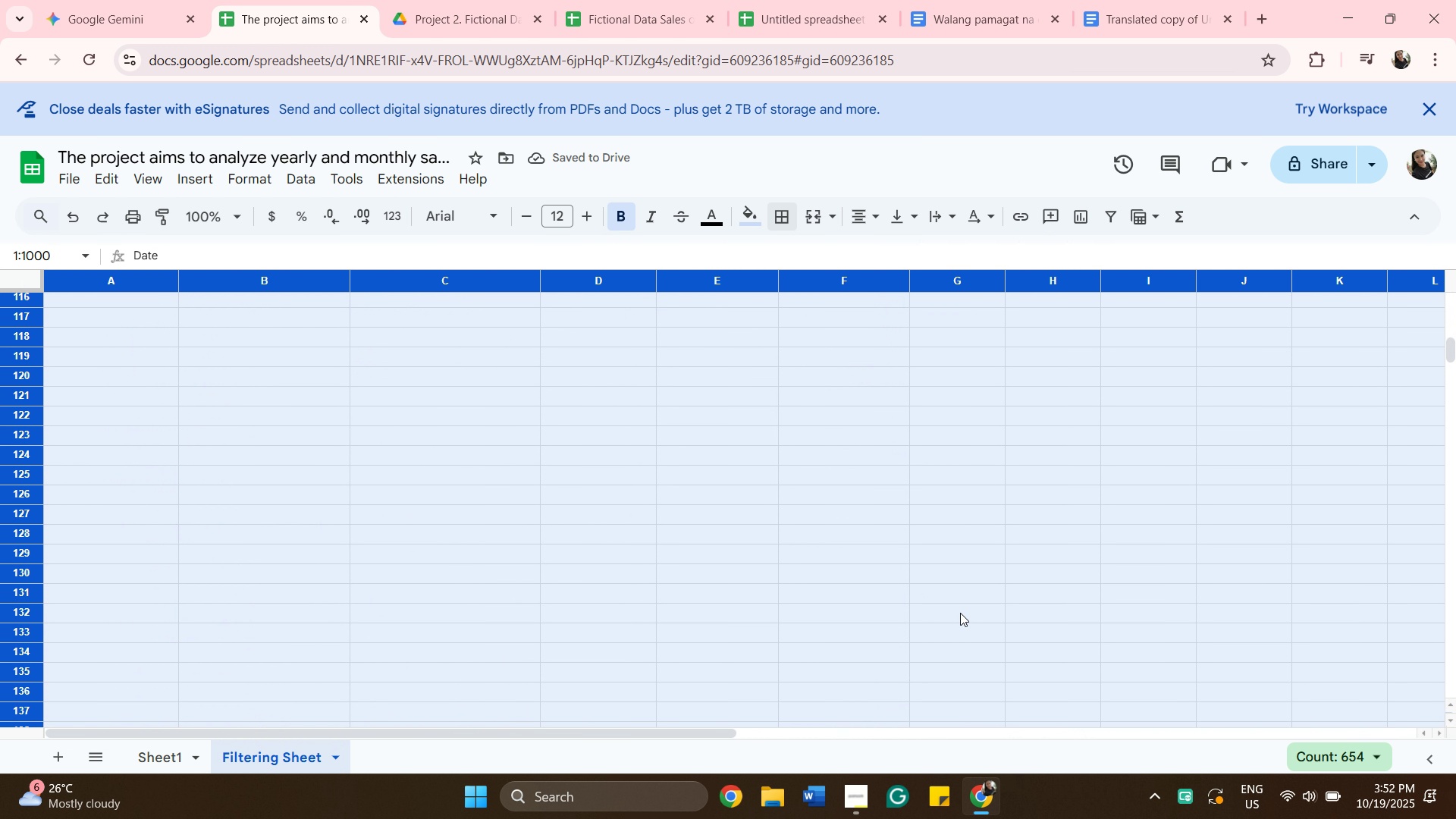 
scroll: coordinate [964, 589], scroll_direction: up, amount: 29.0
 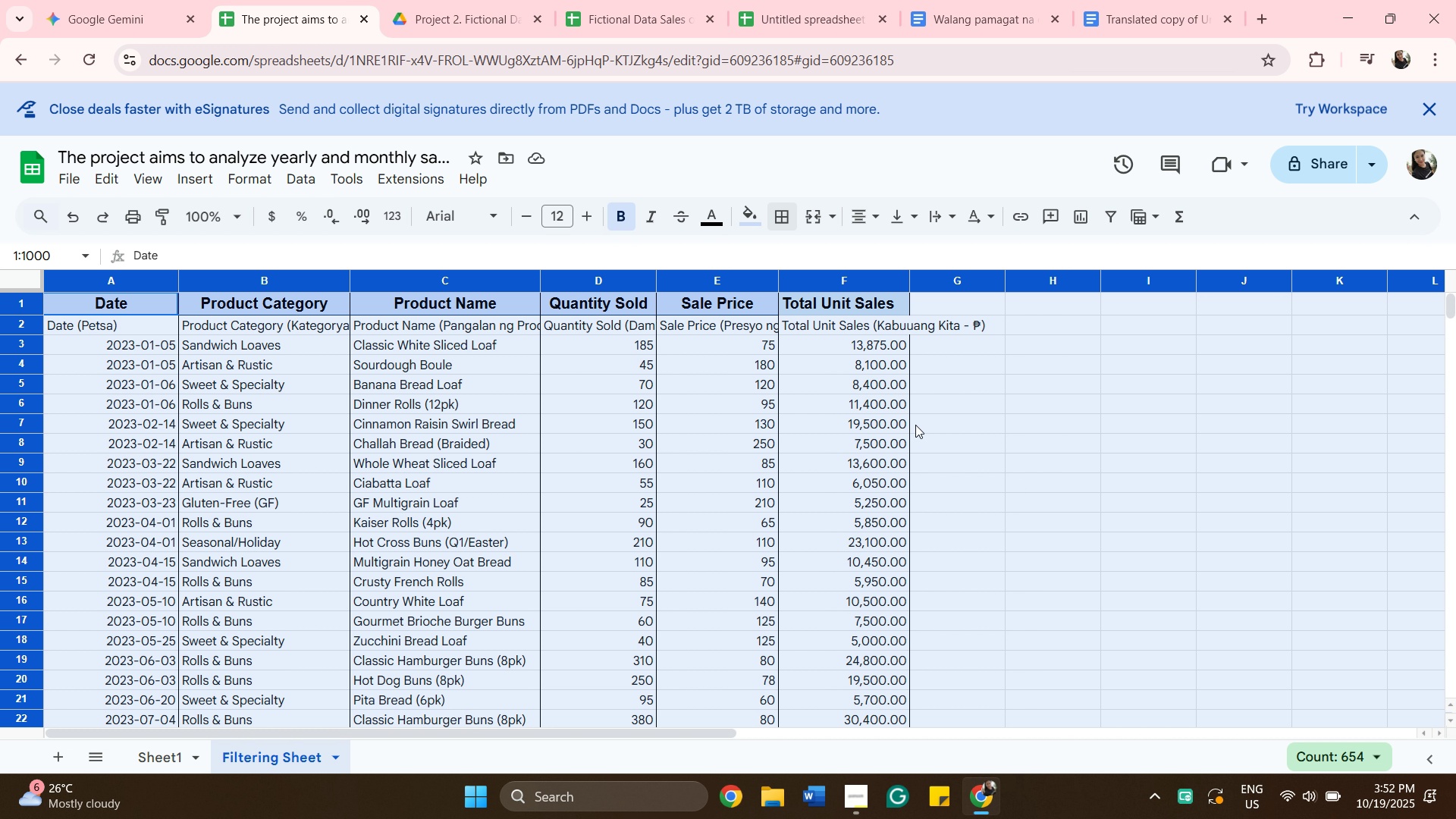 
wait(11.98)
 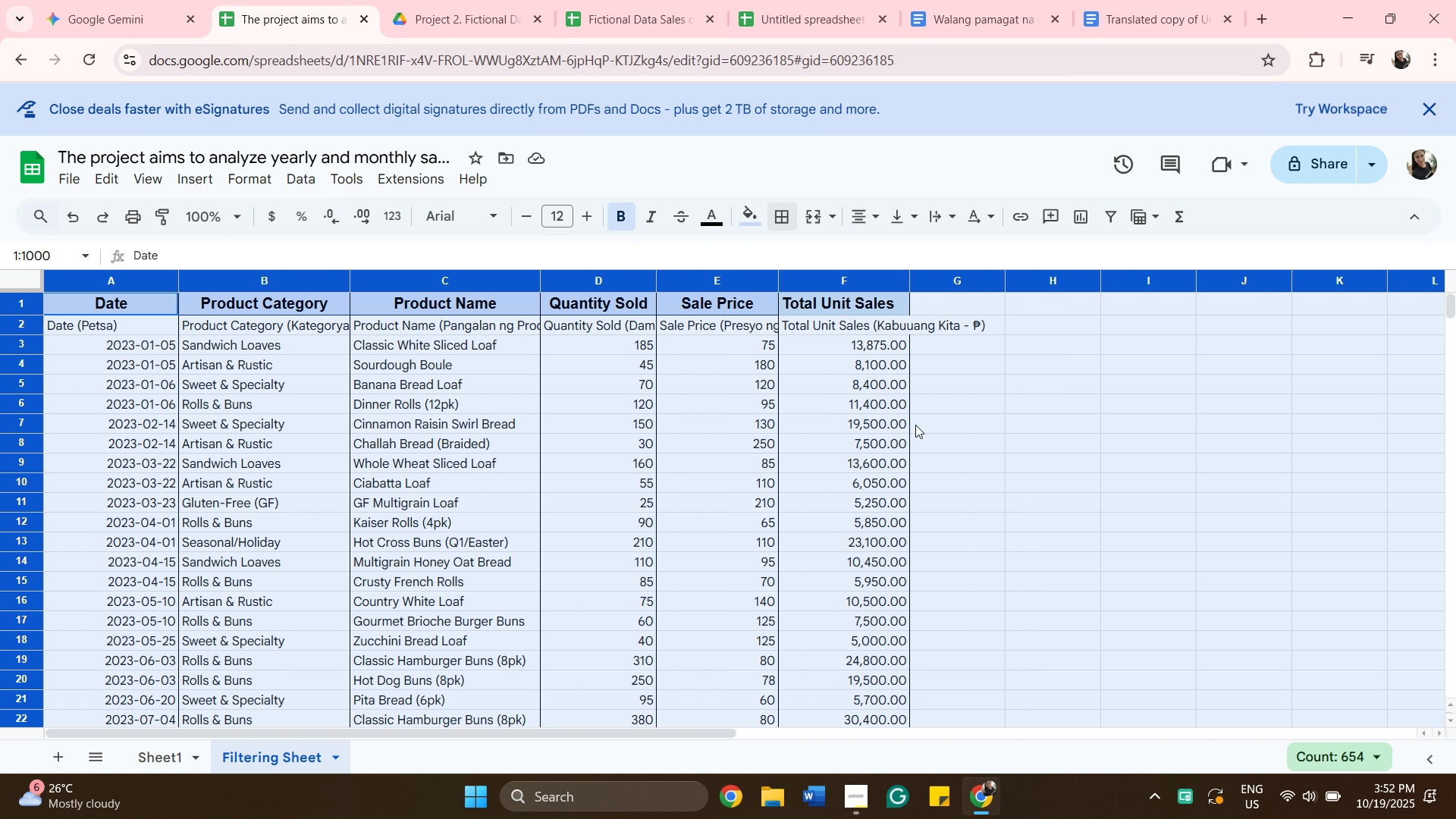 
left_click([969, 465])
 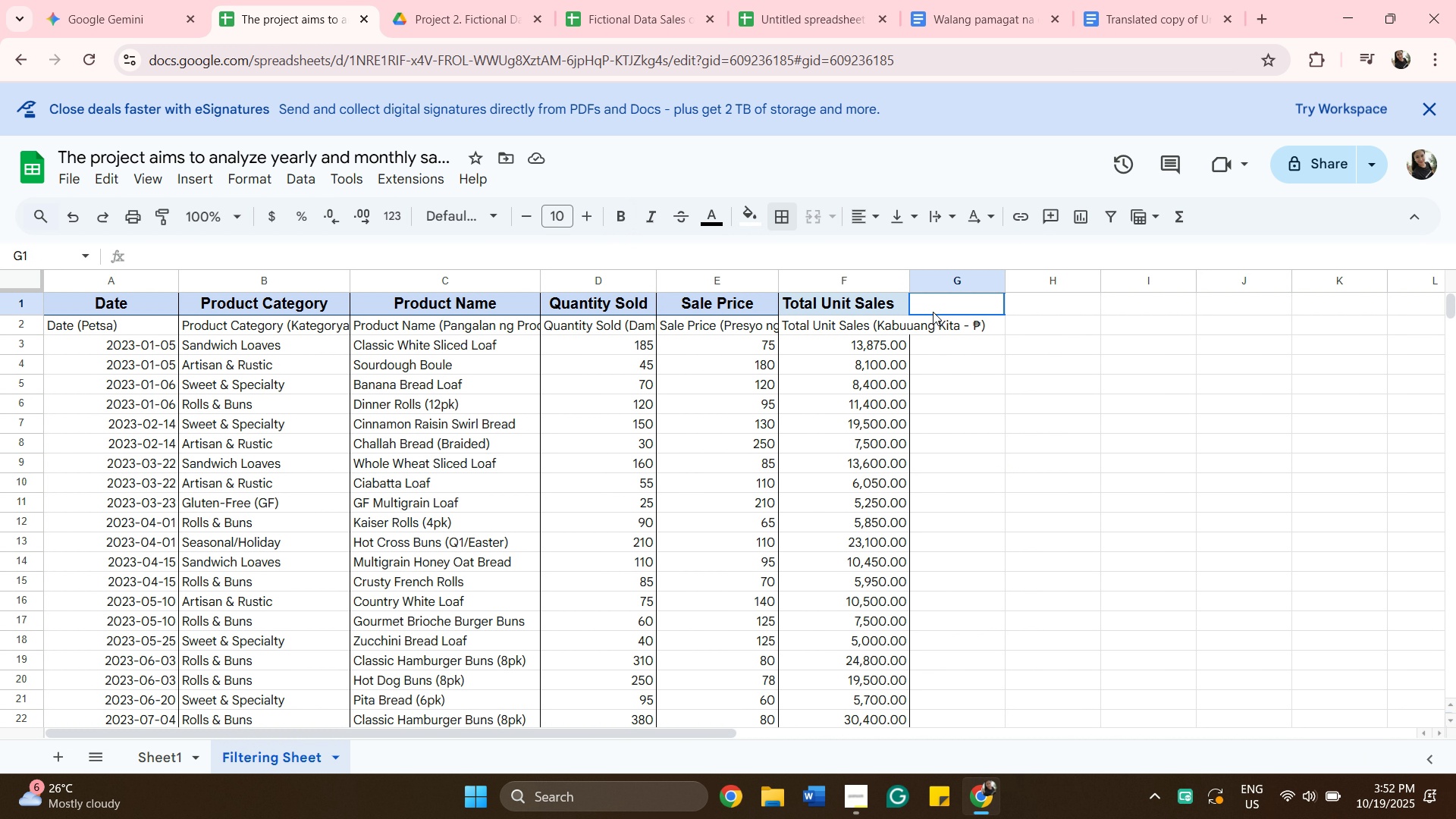 
left_click([933, 312])
 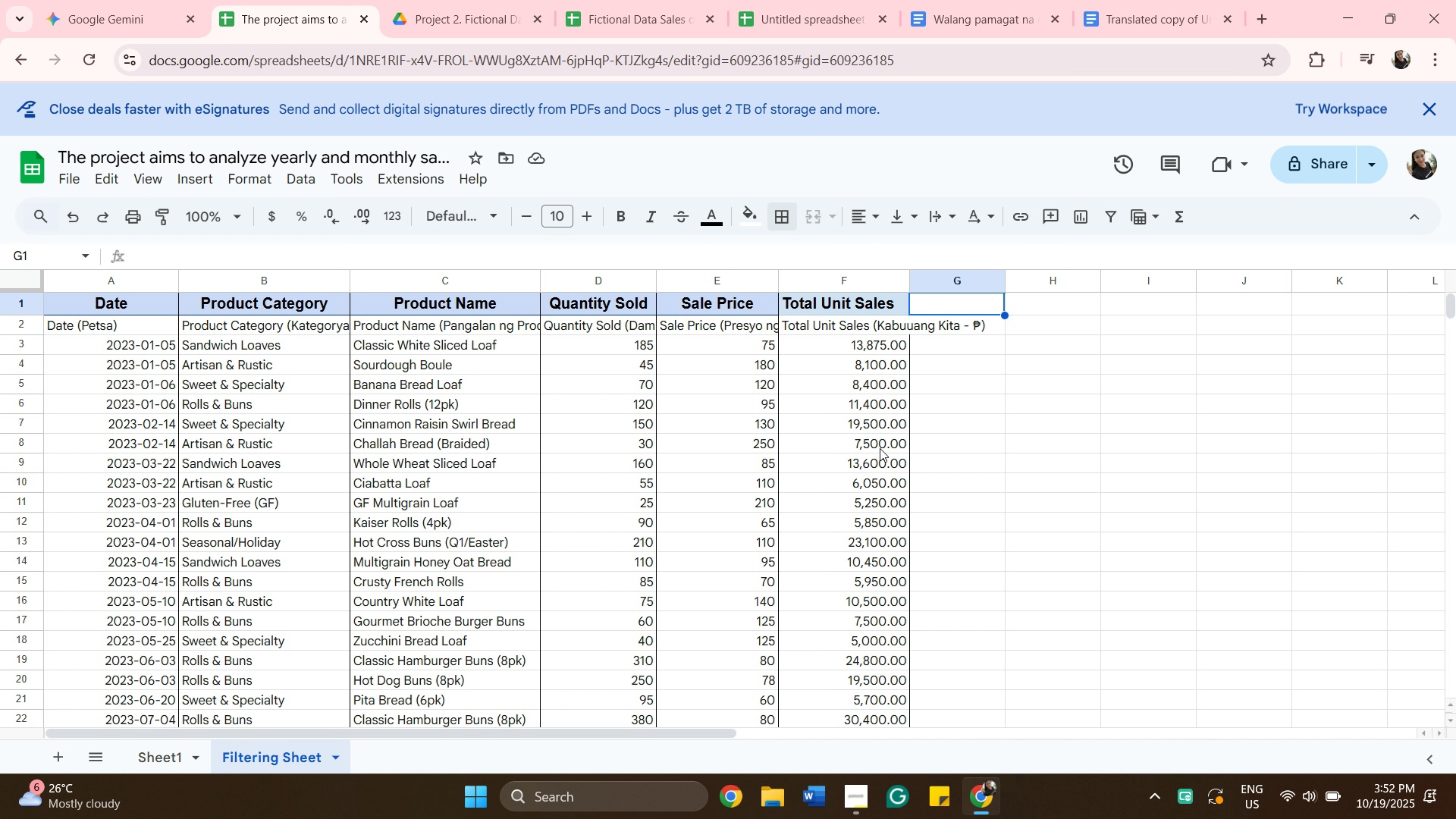 
scroll: coordinate [838, 366], scroll_direction: up, amount: 2.0
 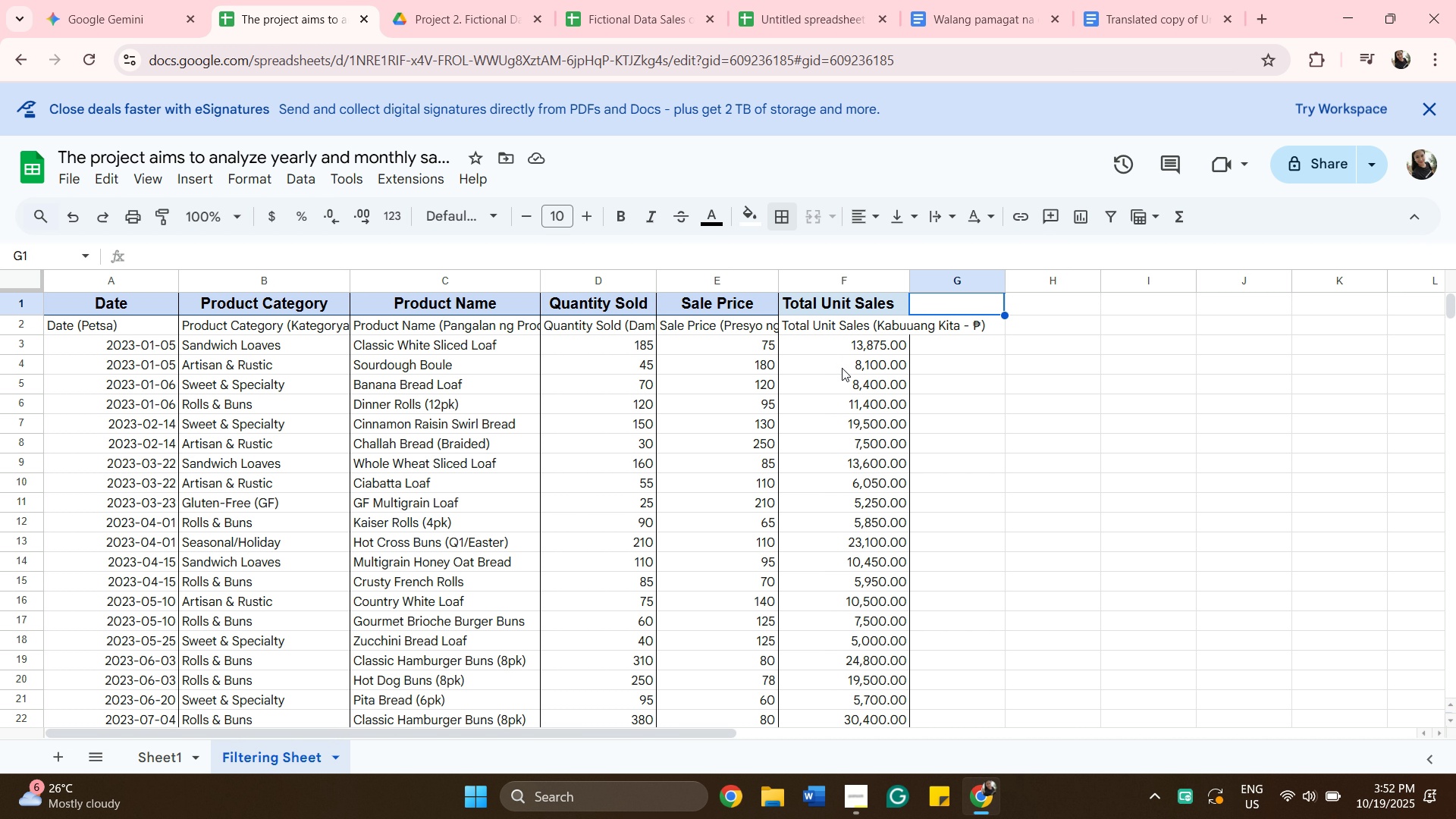 
scroll: coordinate [836, 383], scroll_direction: down, amount: 14.0
 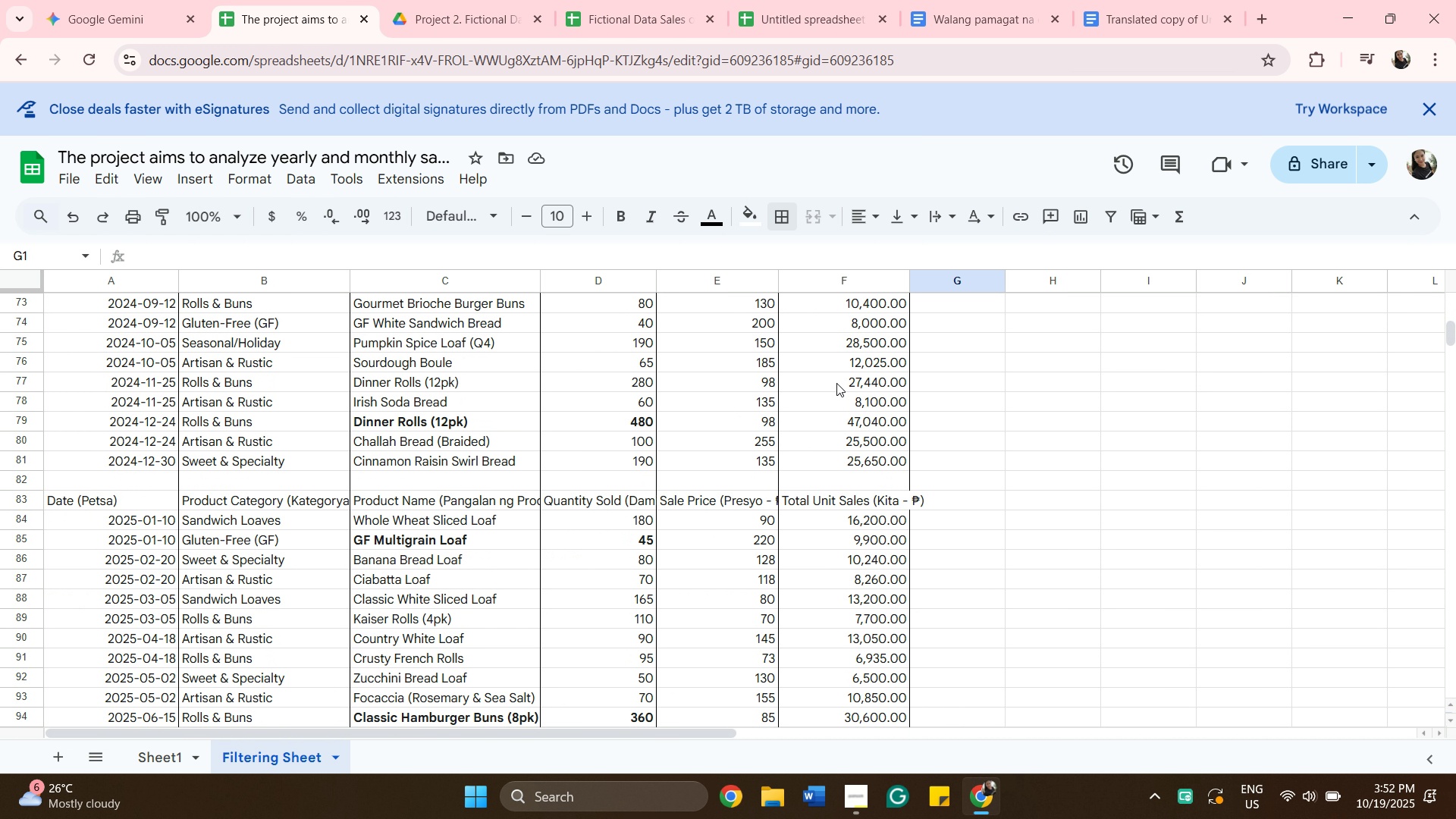 
scroll: coordinate [831, 347], scroll_direction: up, amount: 16.0
 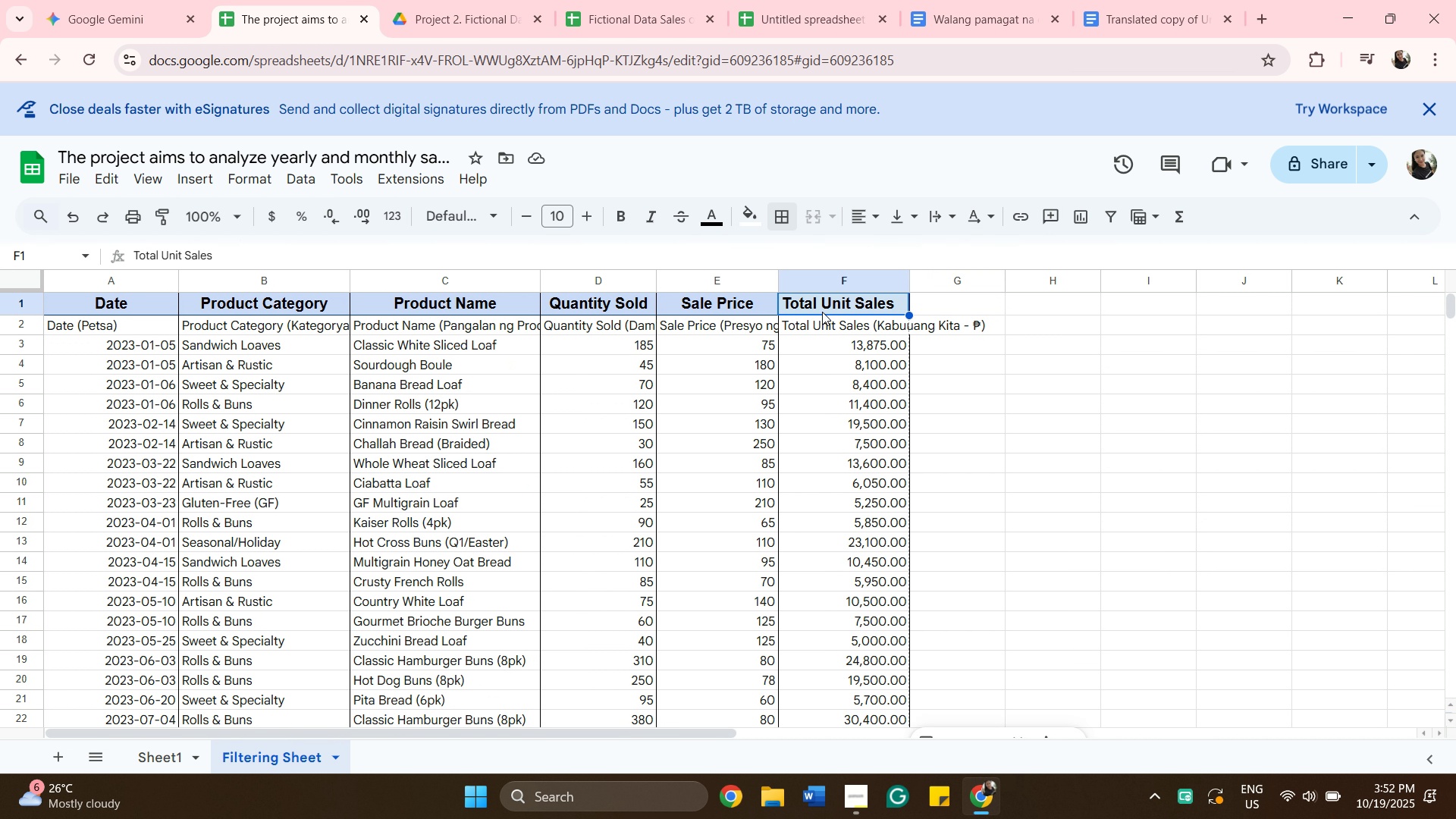 
scroll: coordinate [893, 419], scroll_direction: down, amount: 23.0
 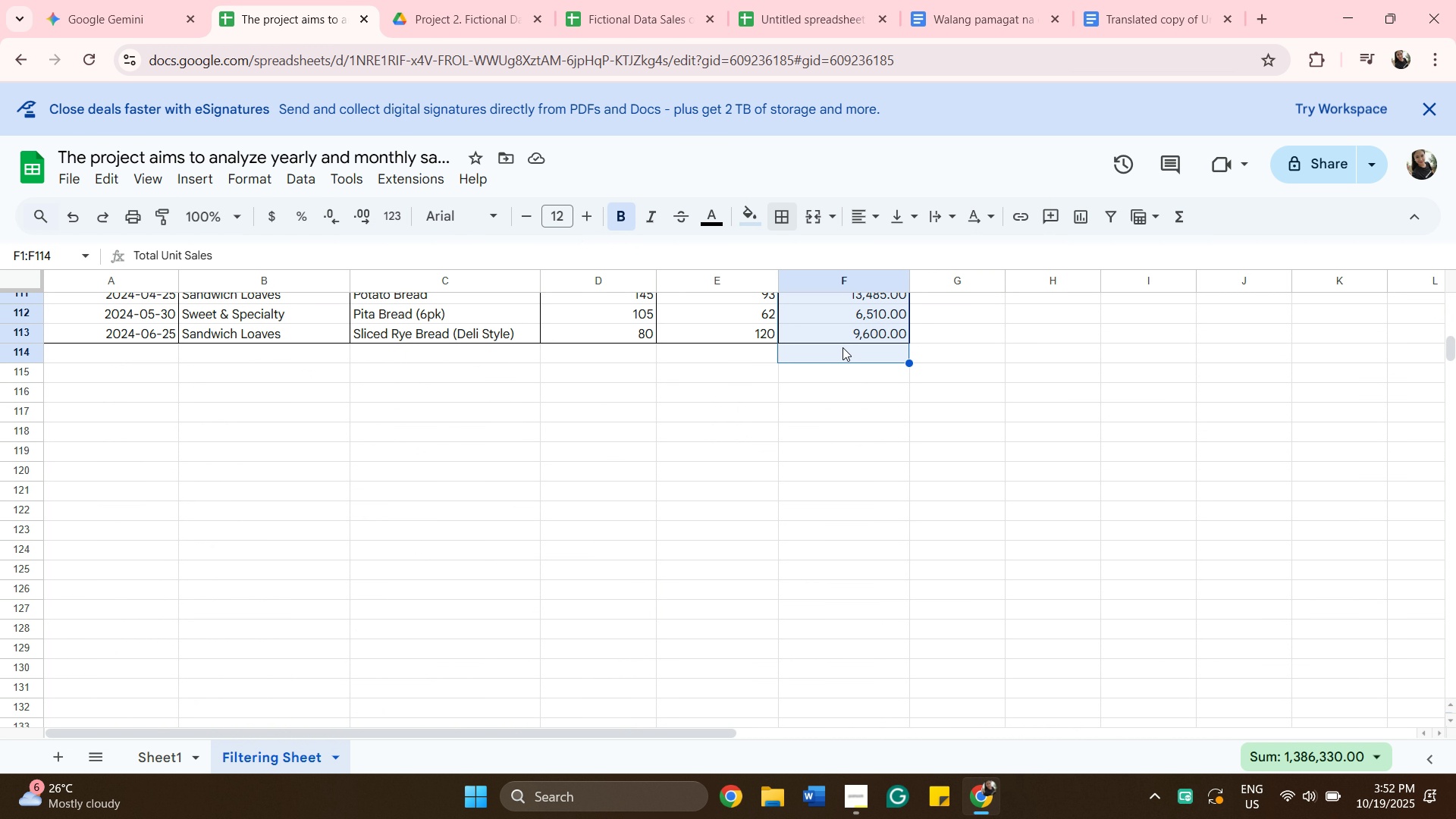 
hold_key(key=ShiftLeft, duration=0.65)
left_click([843, 347])
 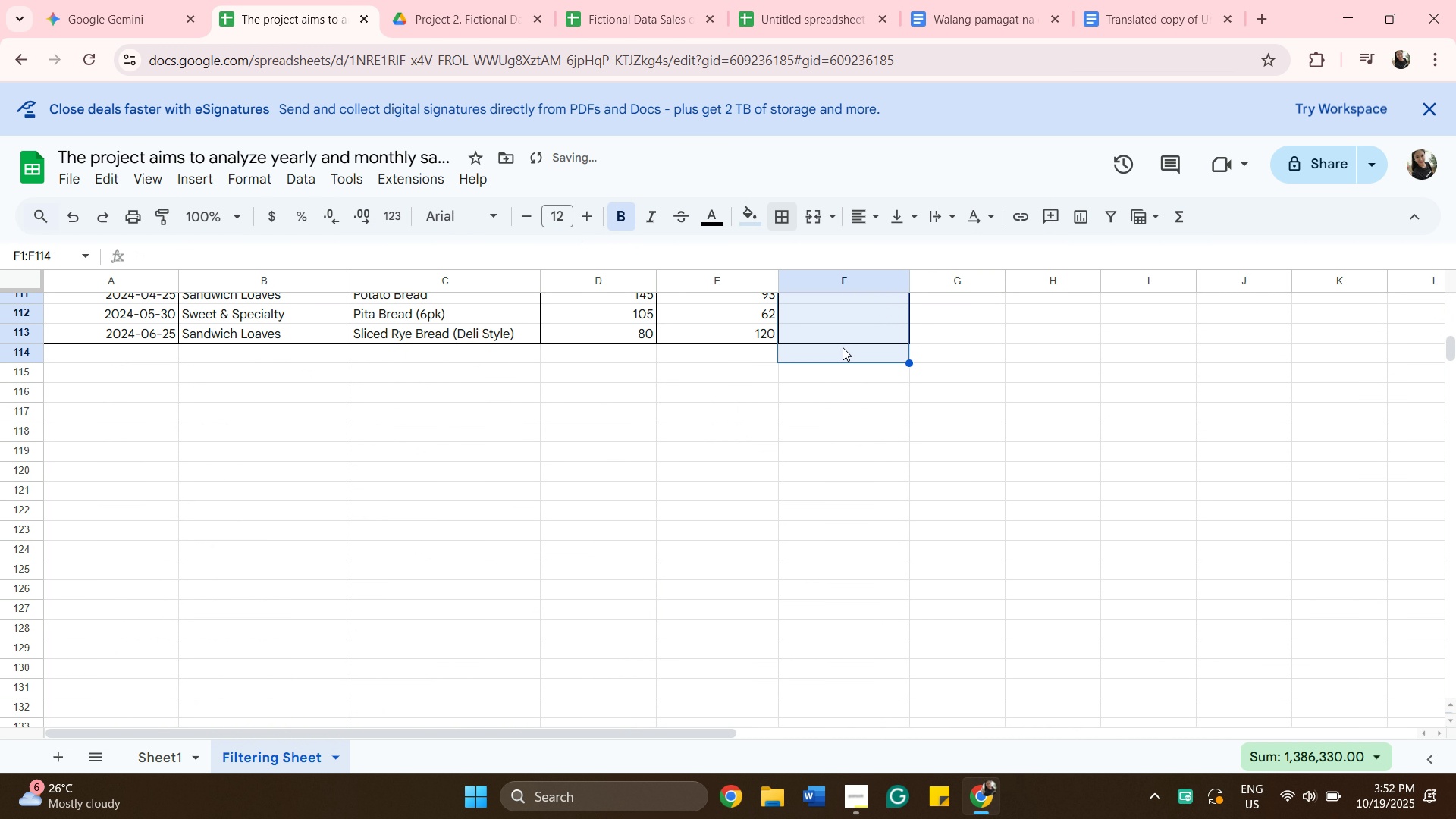 
key(Backspace)
 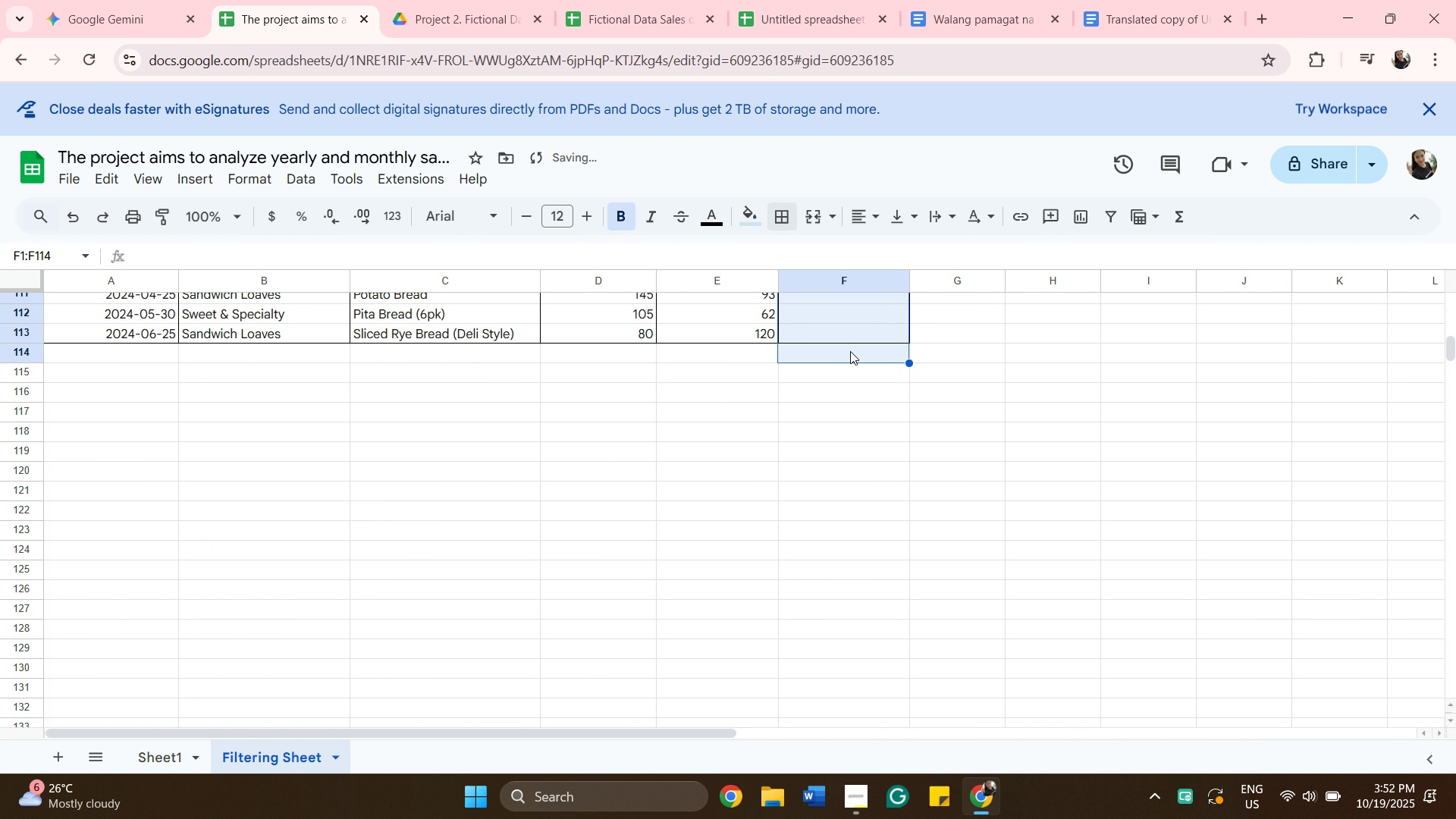 
scroll: coordinate [841, 352], scroll_direction: up, amount: 26.0
 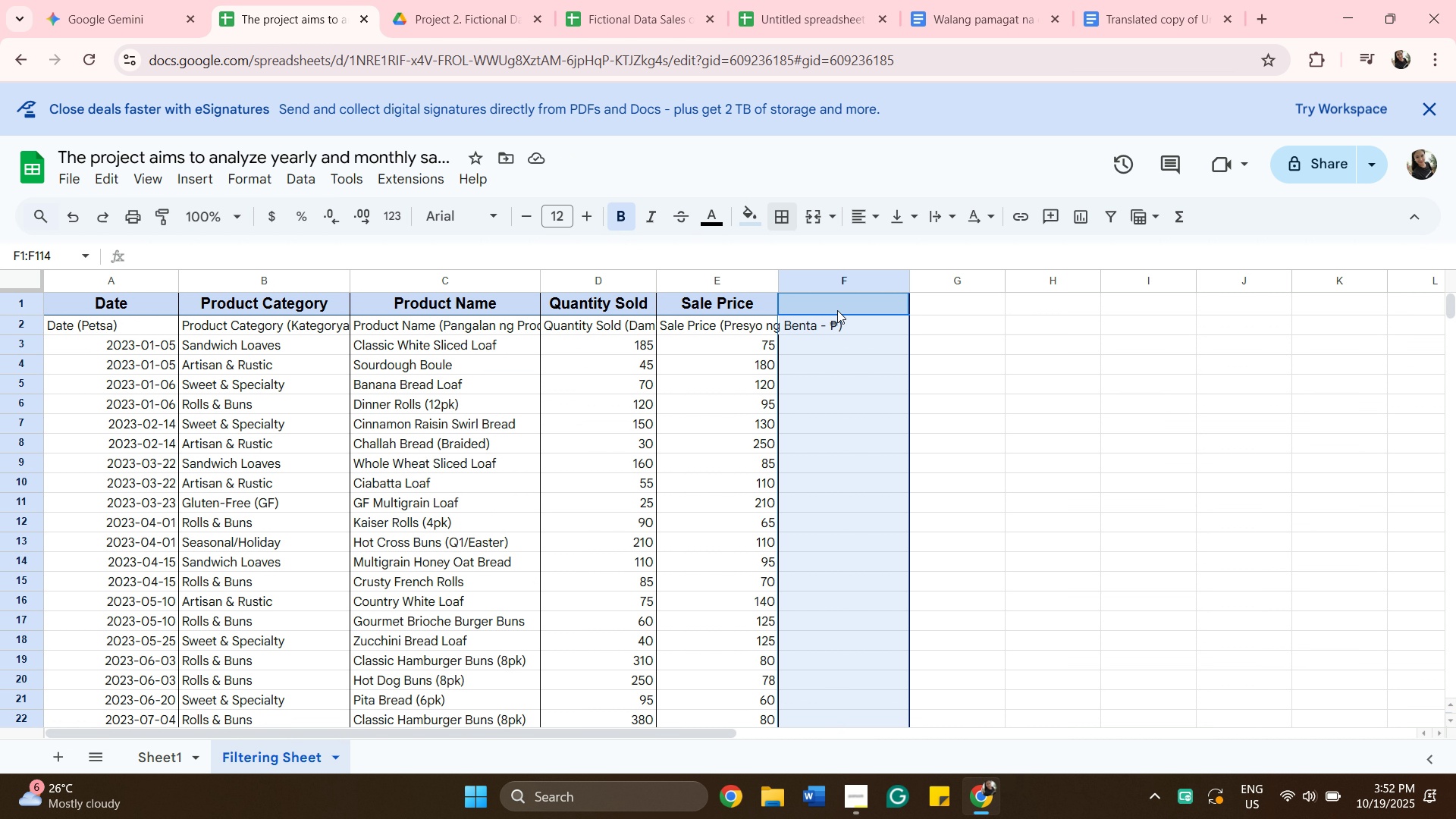 
left_click([837, 303])
 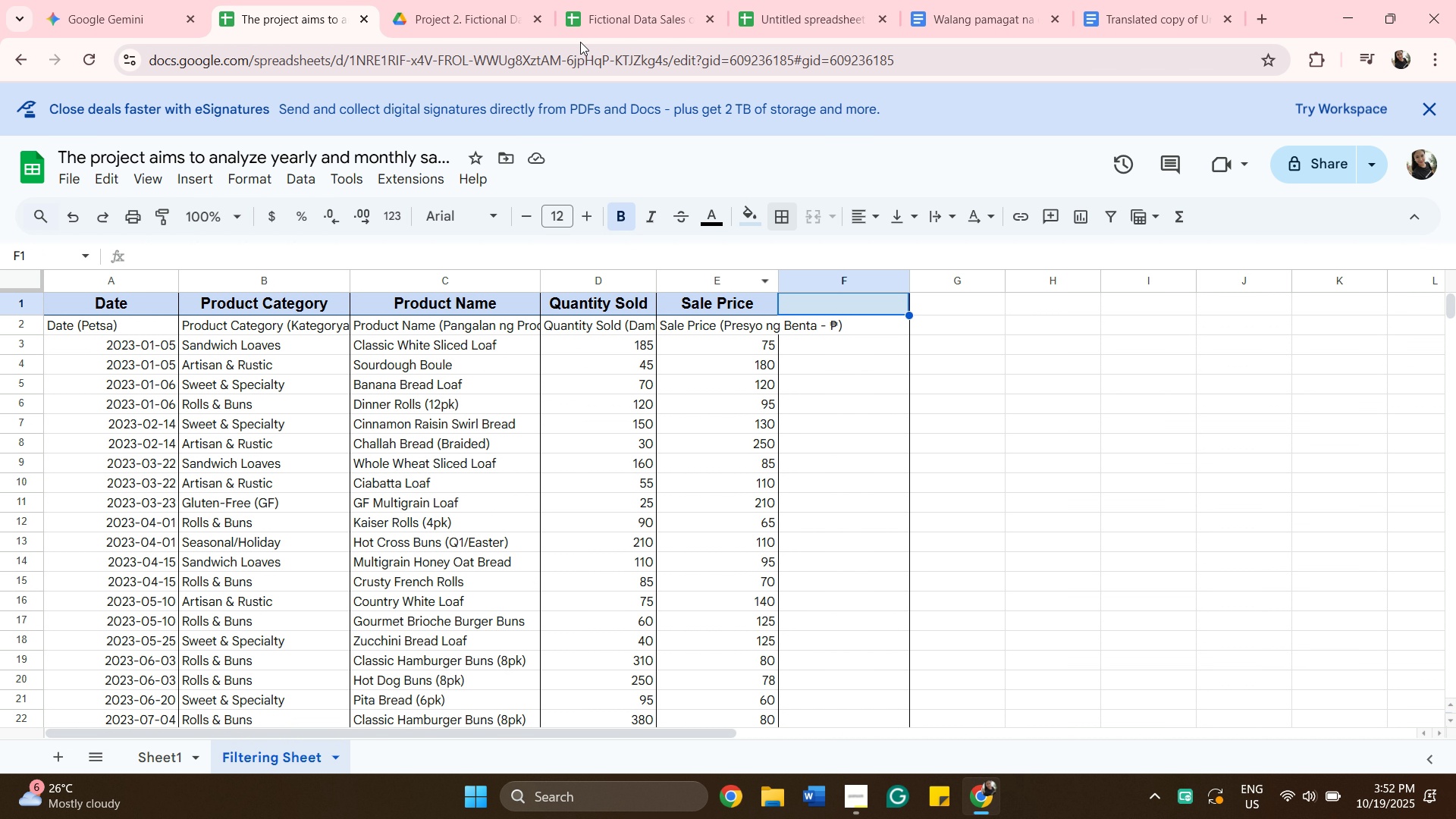 
left_click([610, 16])
 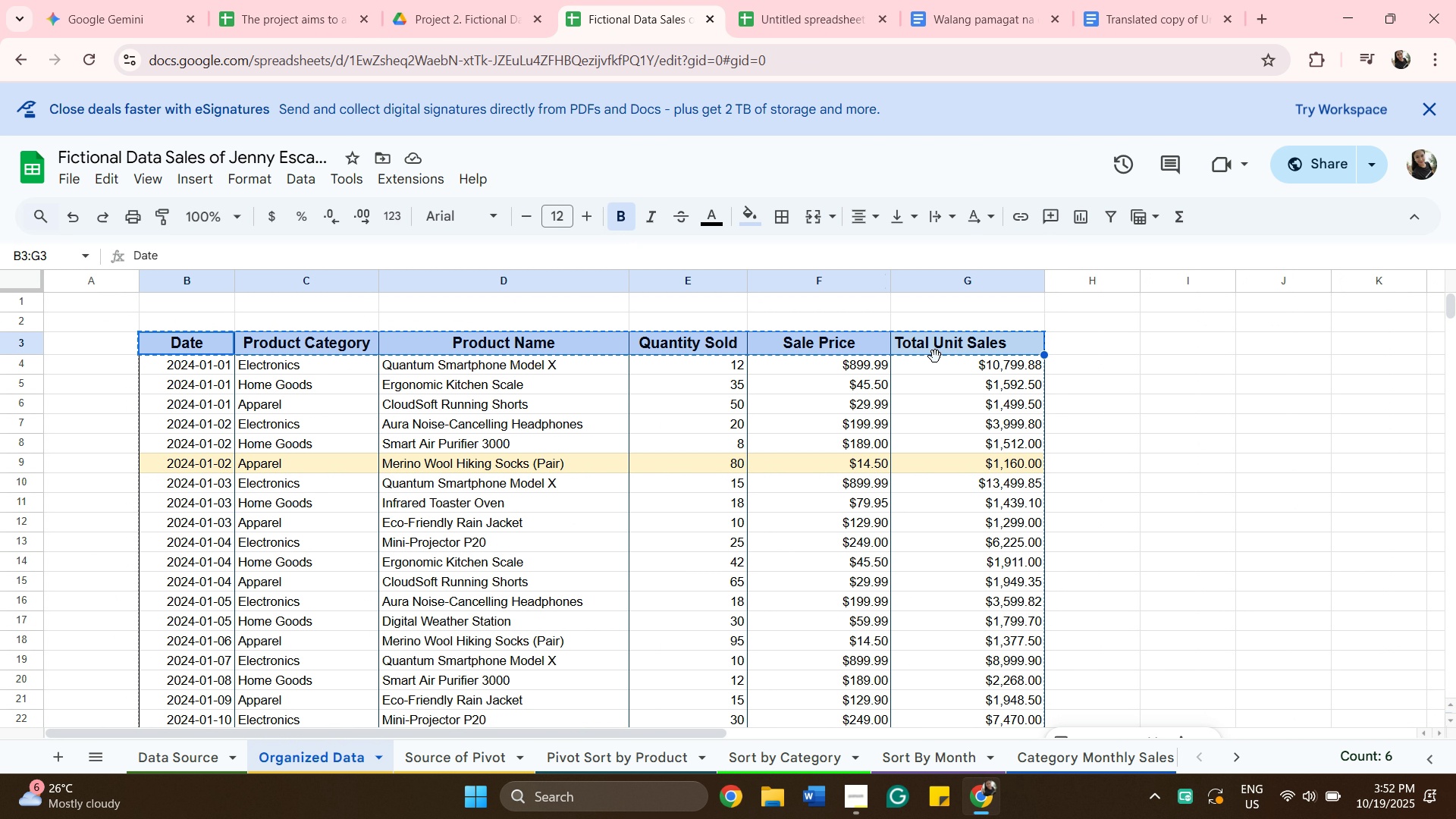 
left_click([938, 356])
 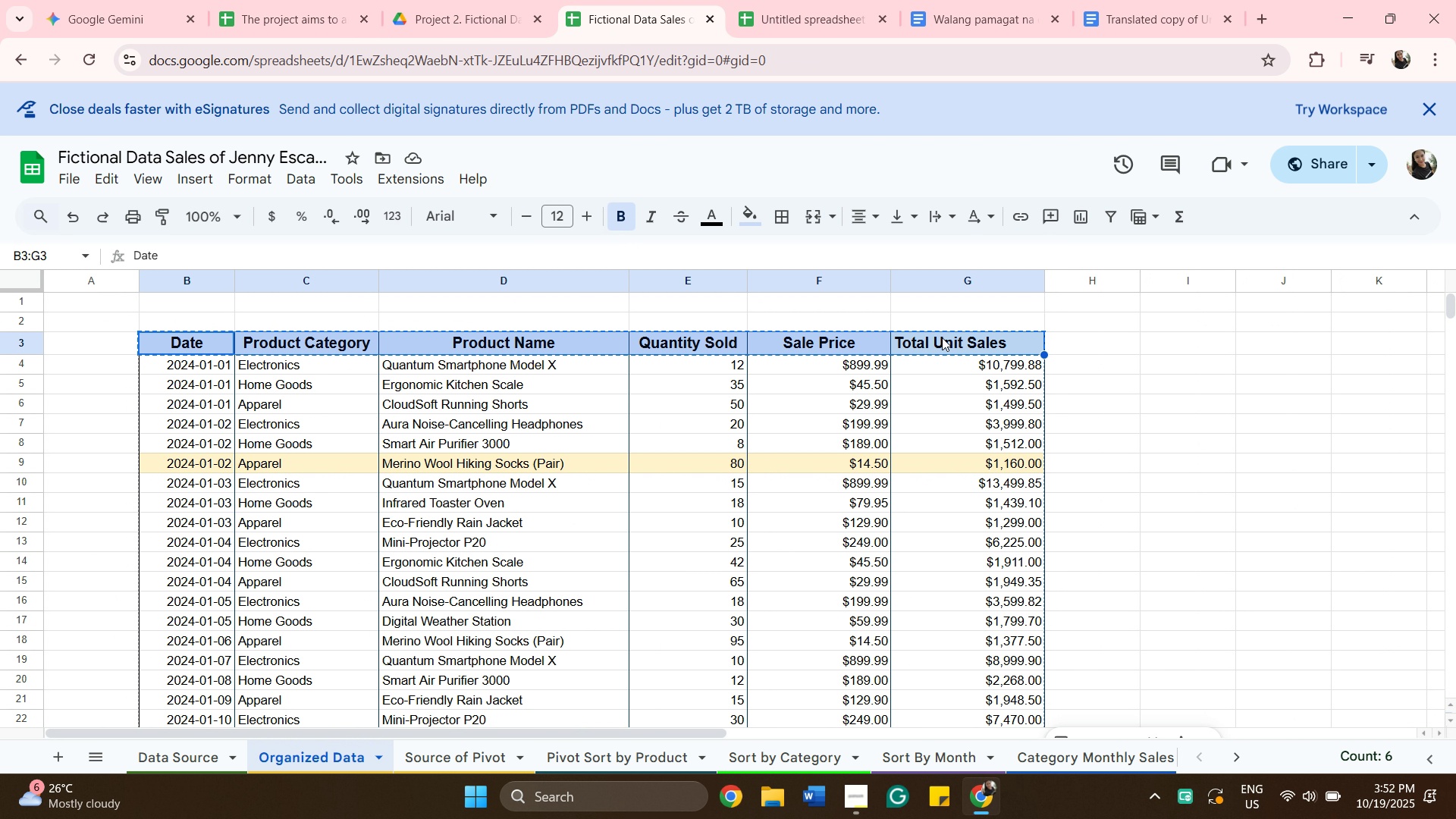 
left_click([939, 335])
 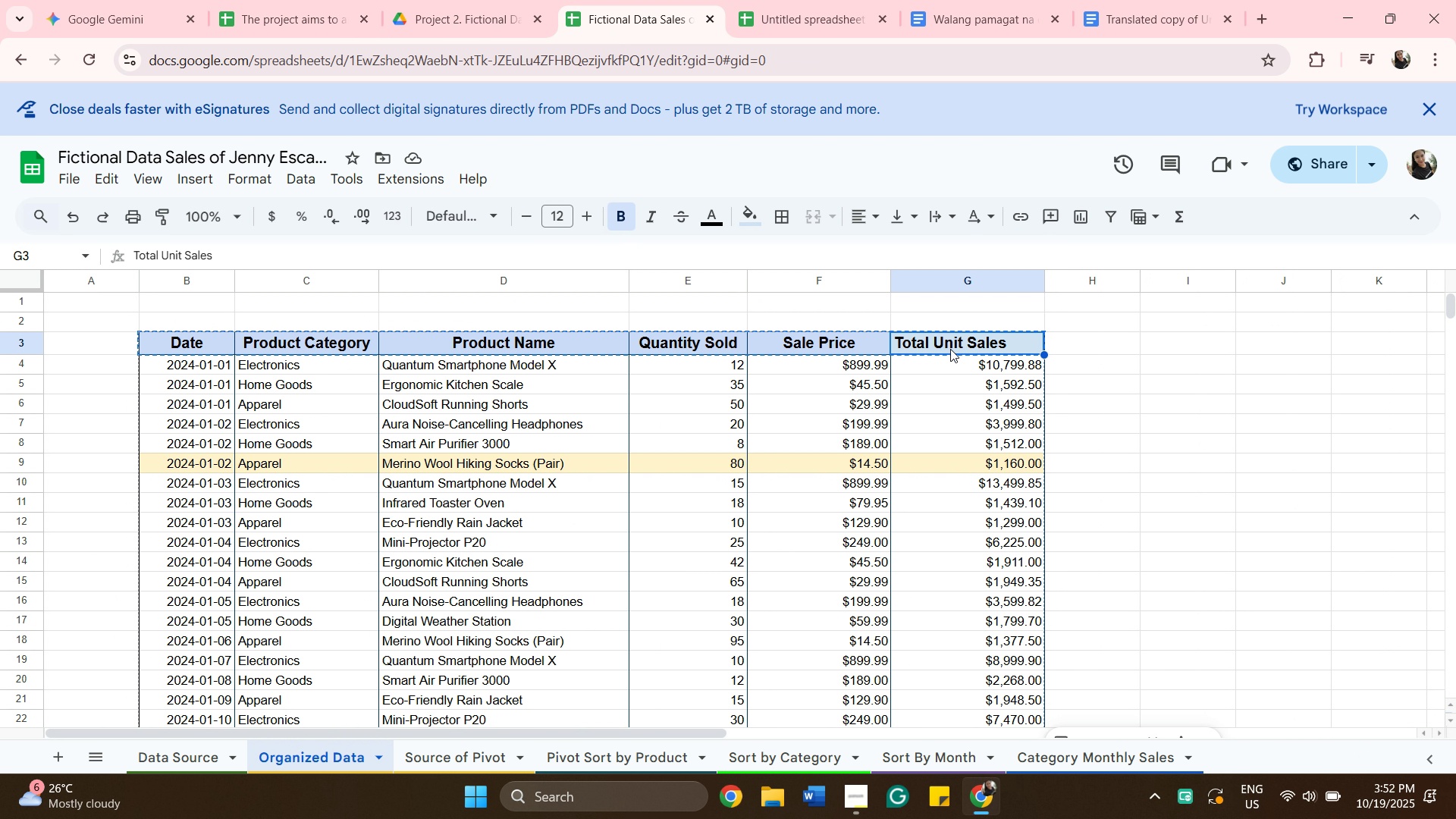 
double_click([950, 349])
 